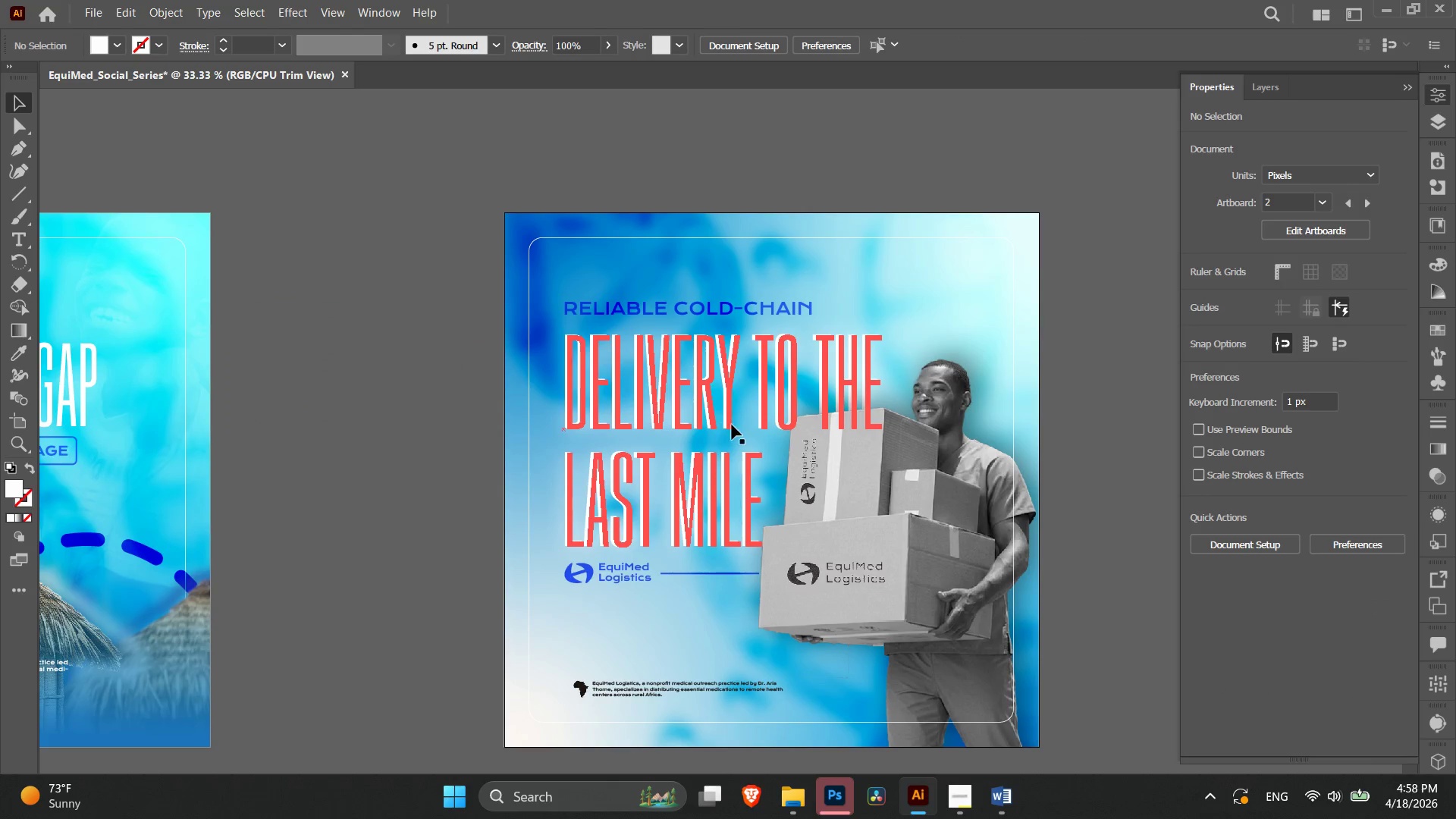 
left_click([749, 431])
 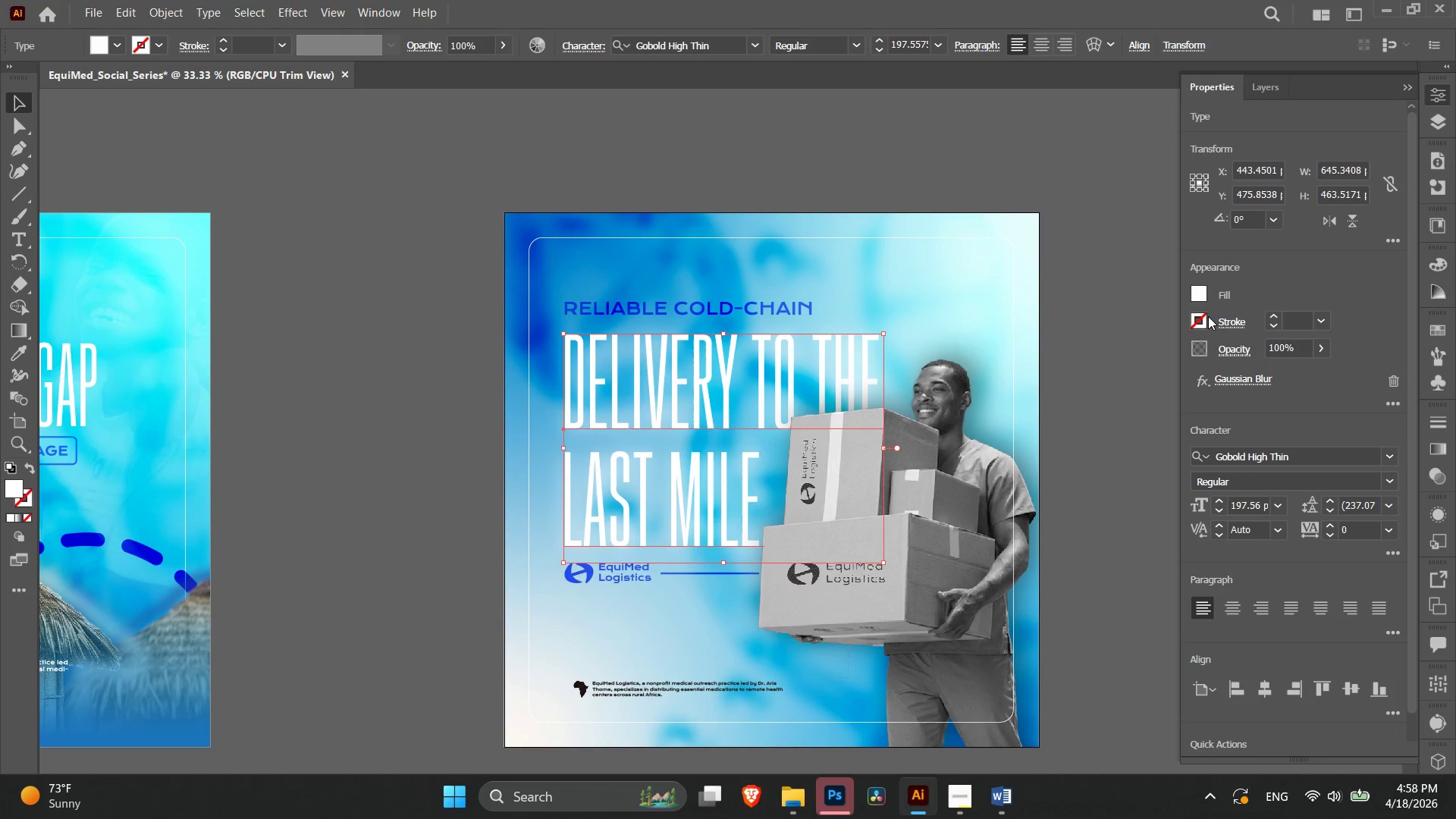 
left_click([1198, 300])
 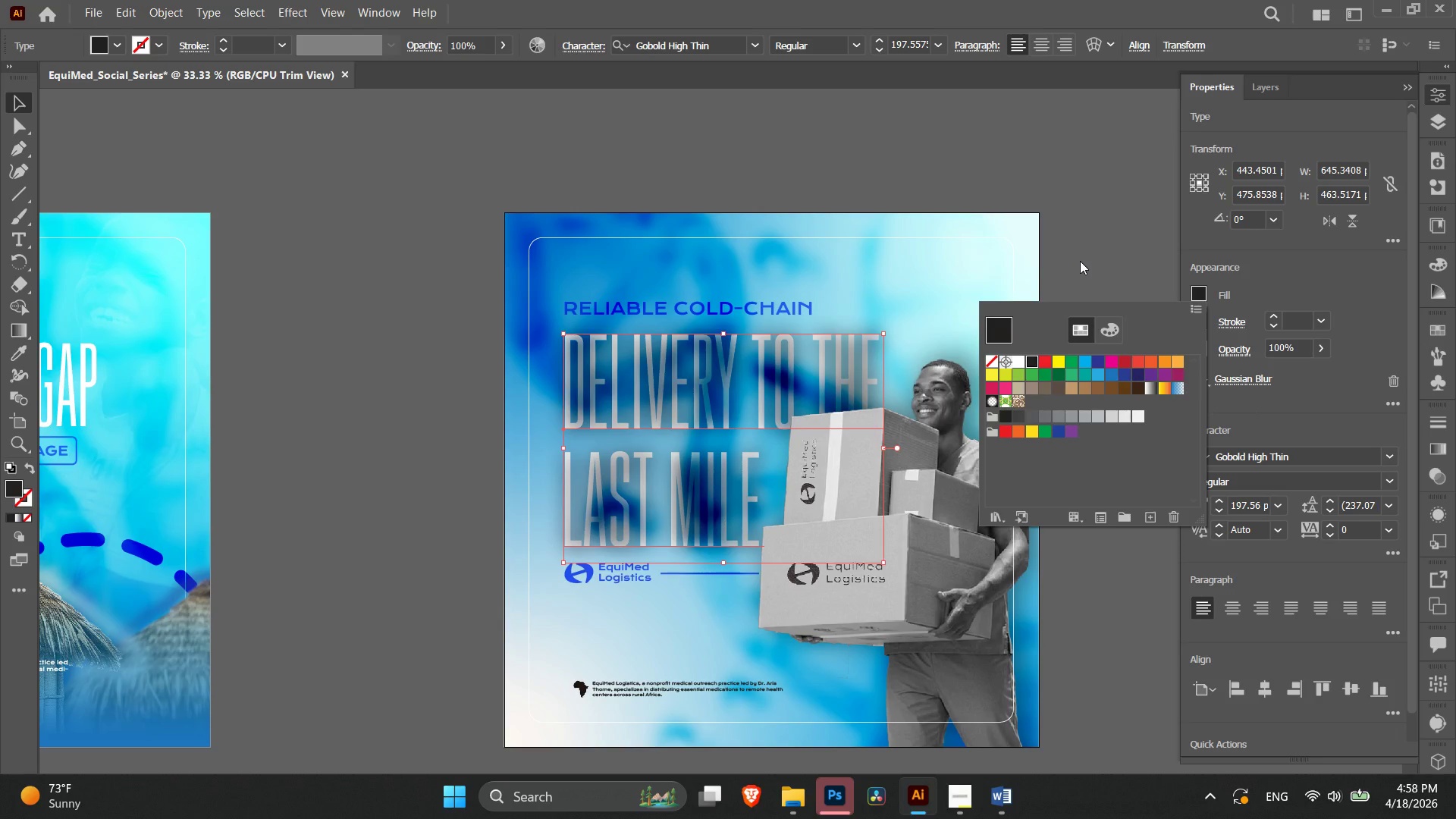 
wait(6.38)
 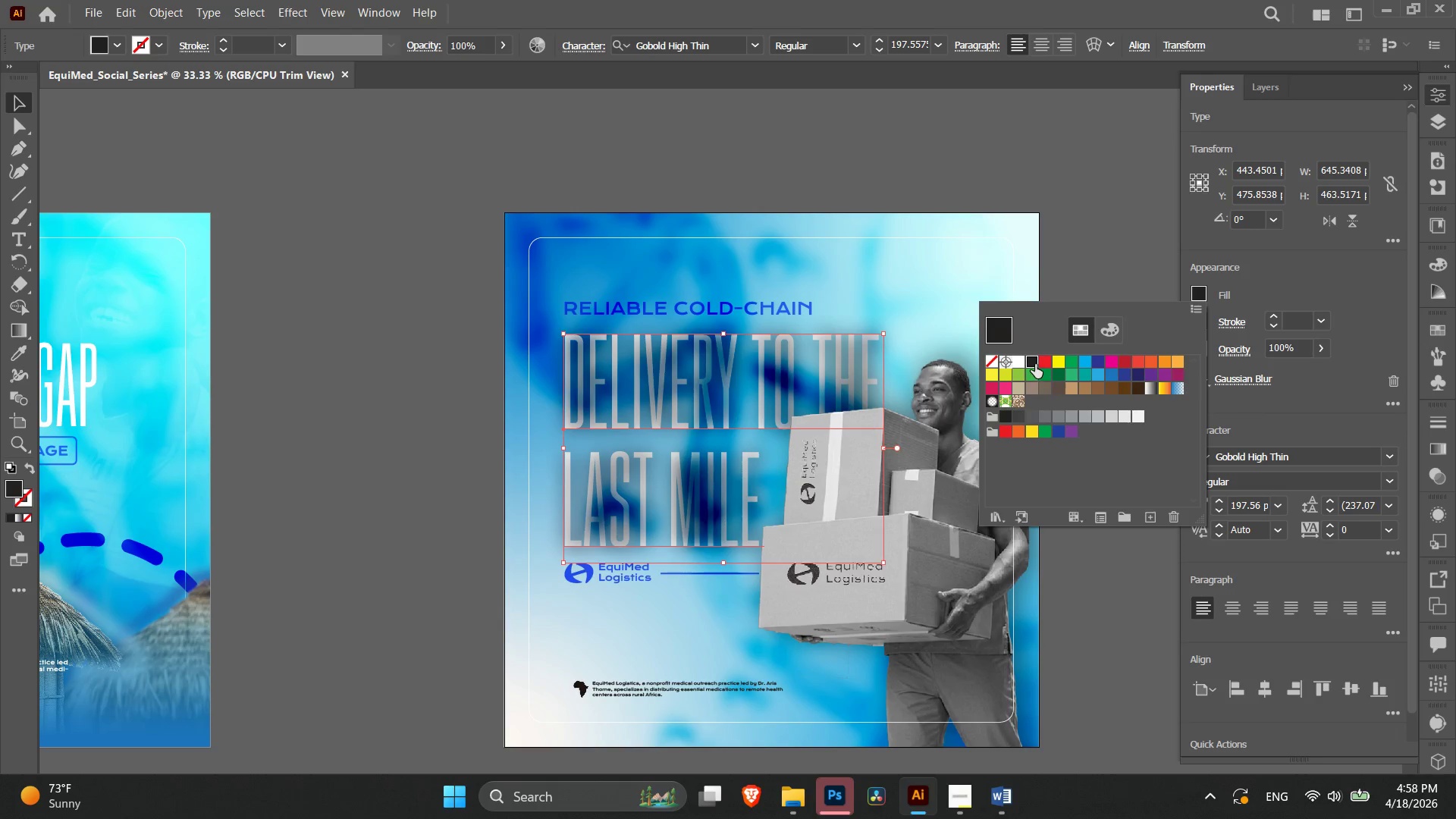 
left_click_drag(start_coordinate=[1044, 356], to_coordinate=[1048, 356])
 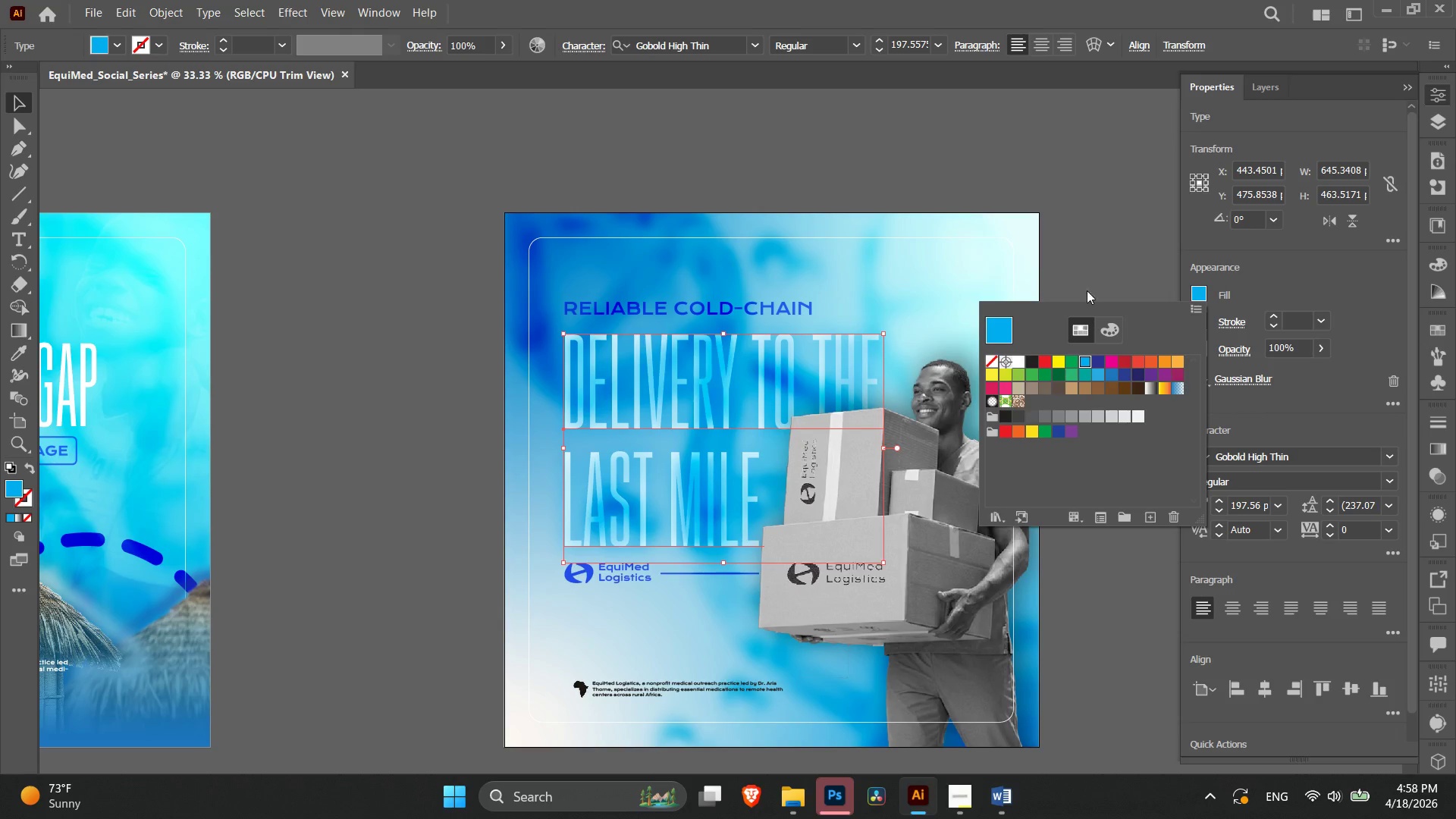 
double_click([1106, 252])
 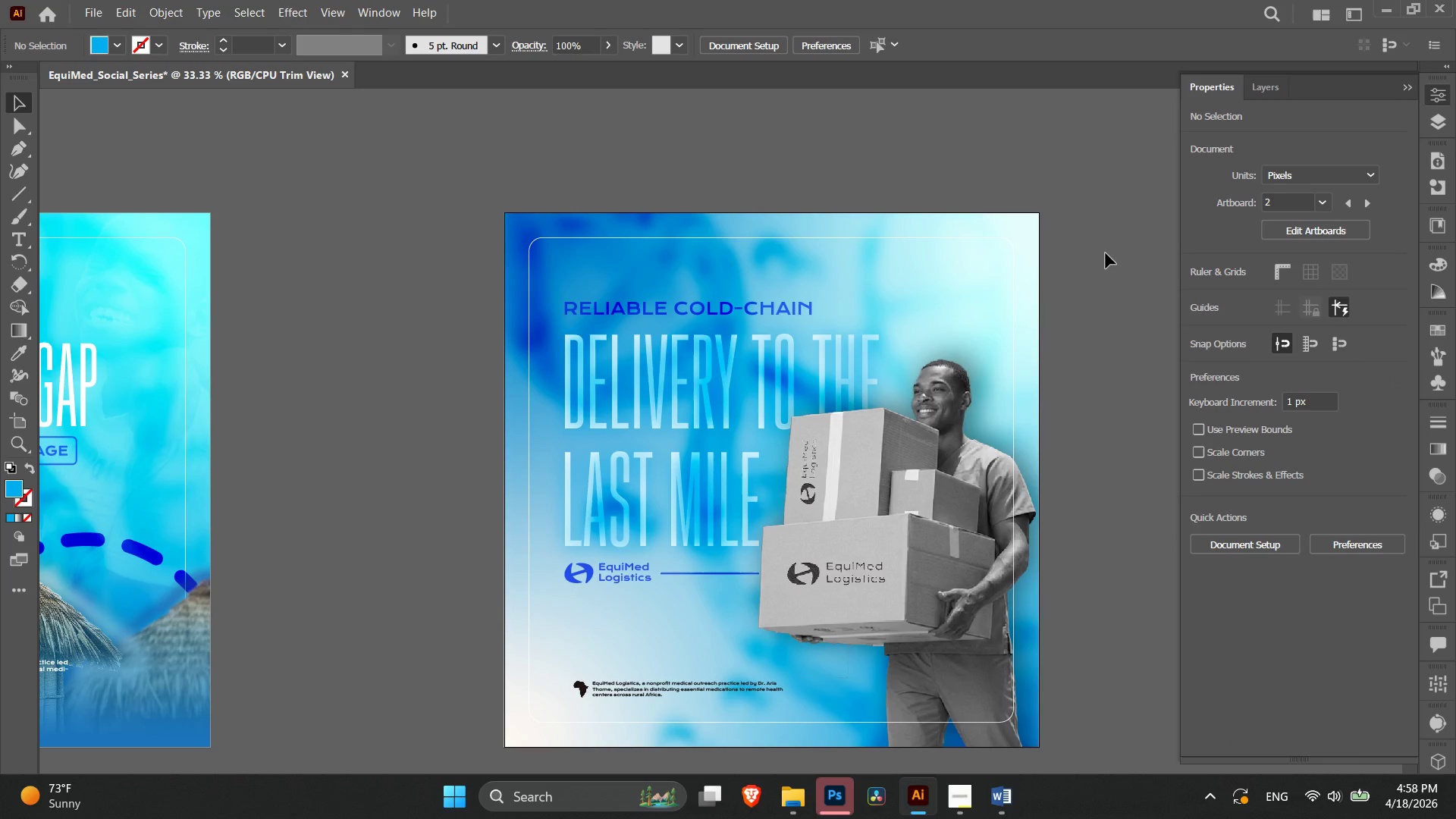 
hold_key(key=ControlLeft, duration=0.66)
 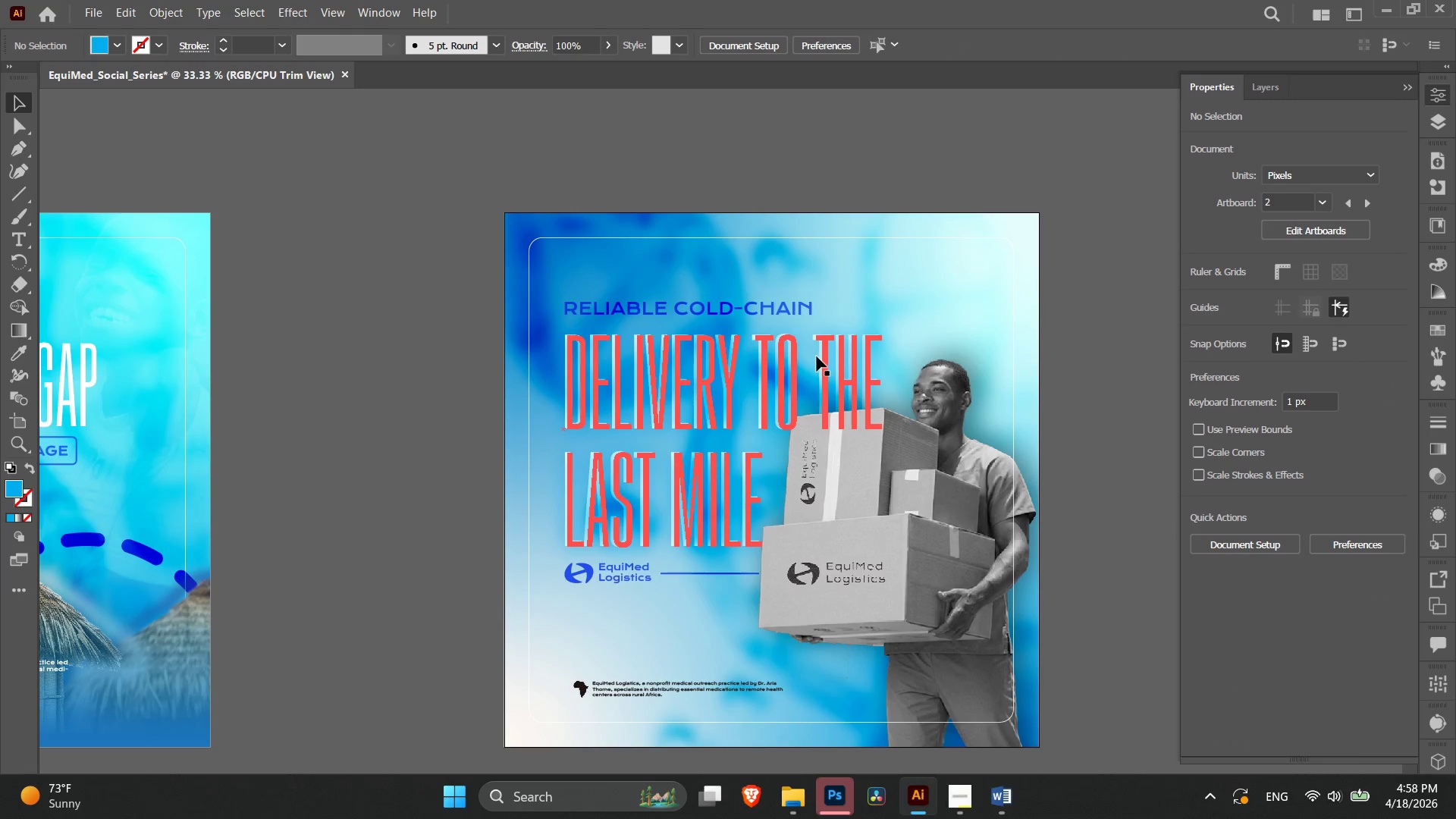 
left_click([817, 356])
 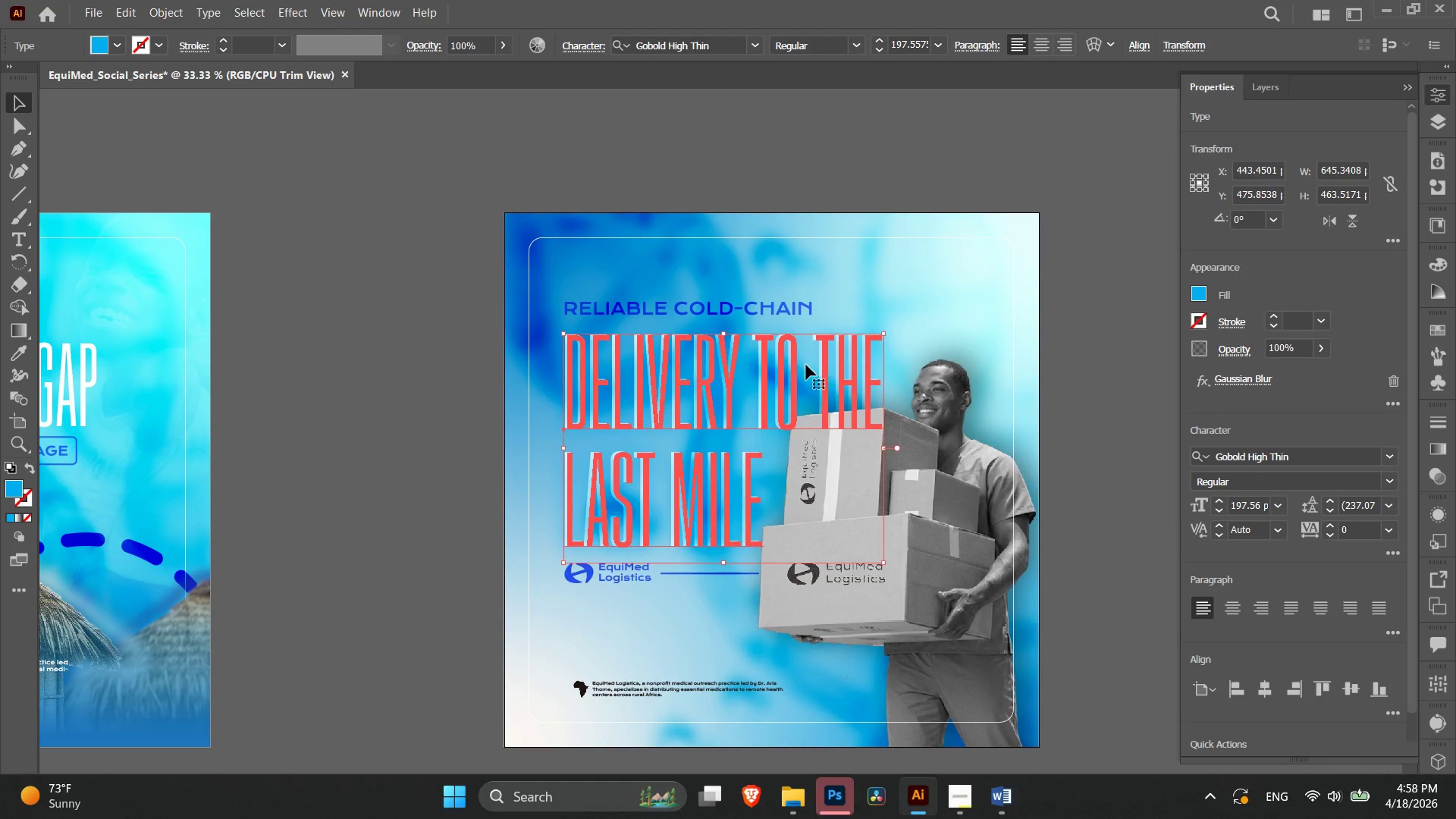 
left_click_drag(start_coordinate=[803, 365], to_coordinate=[821, 386])
 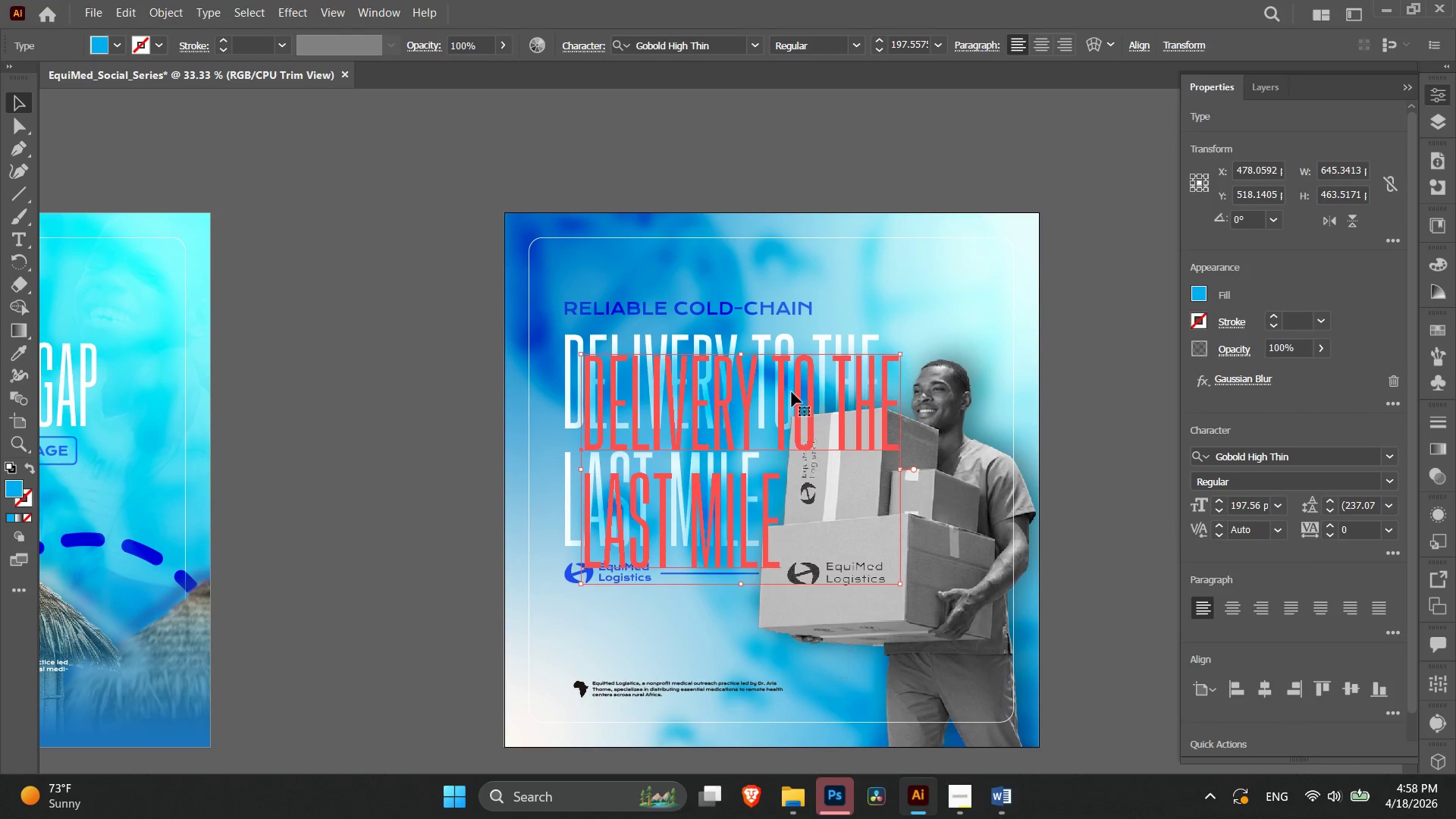 
key(Control+Z)
 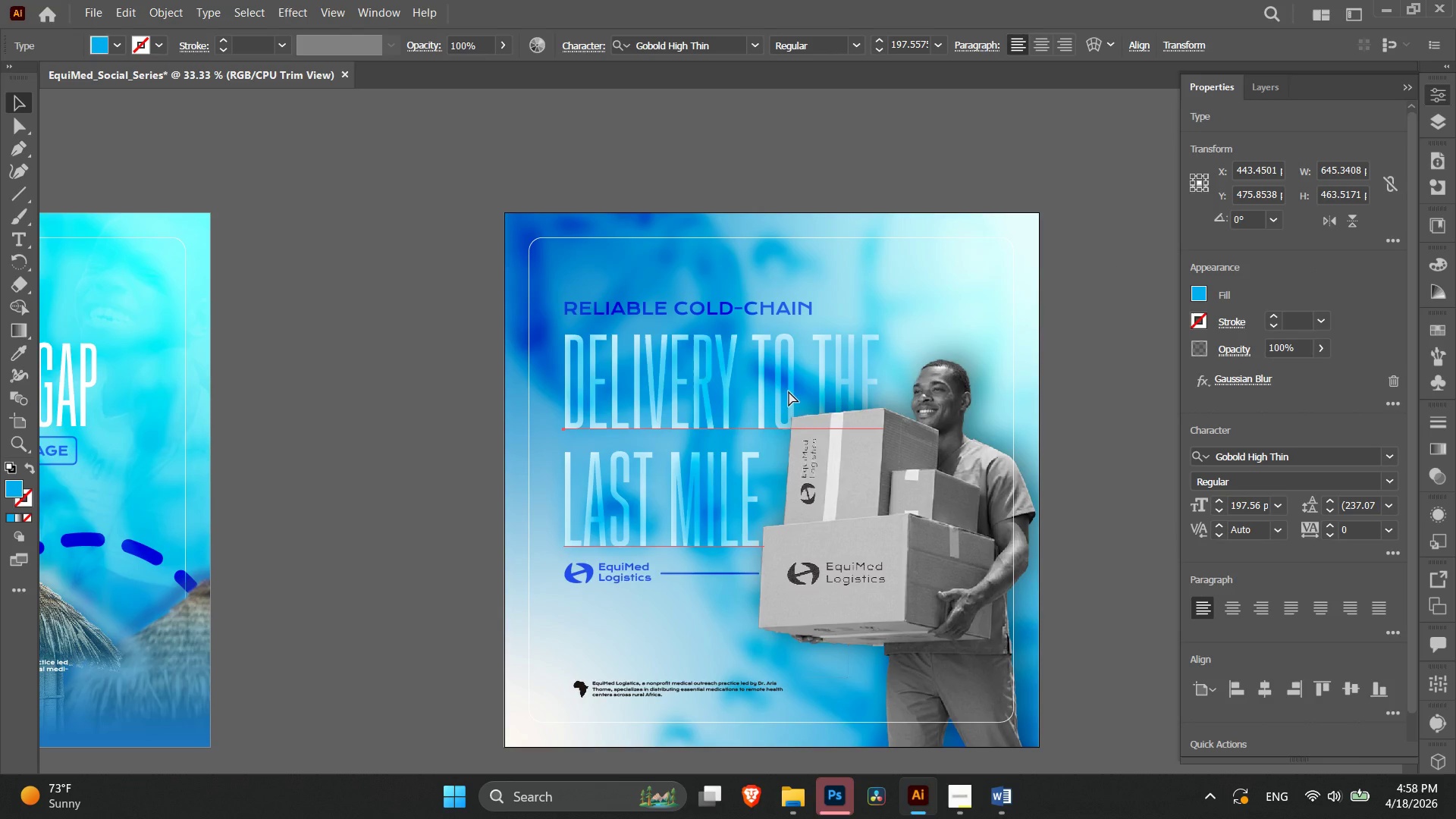 
key(Control+Shift+ShiftLeft)
 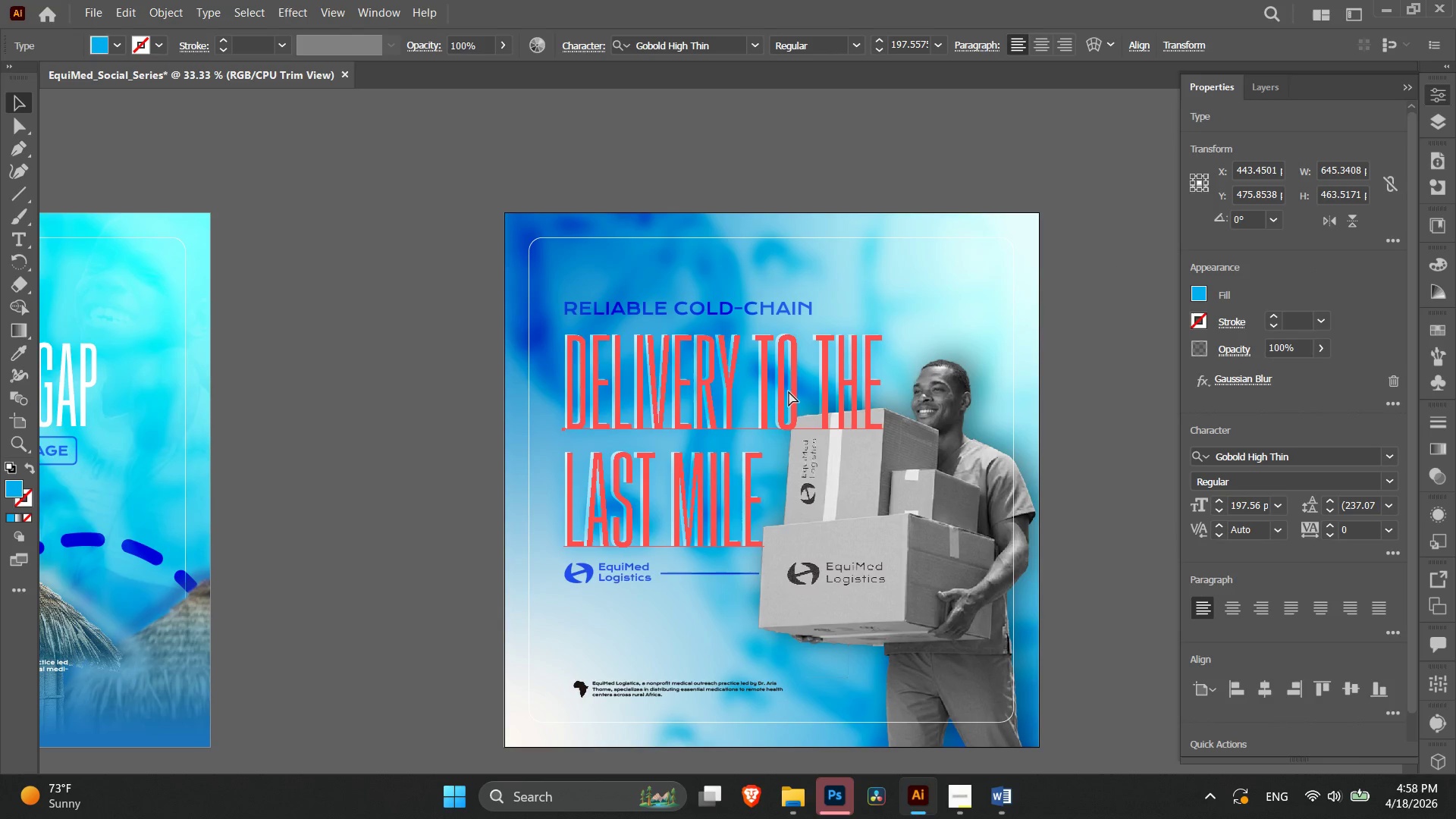 
key(Control+BracketLeft)
 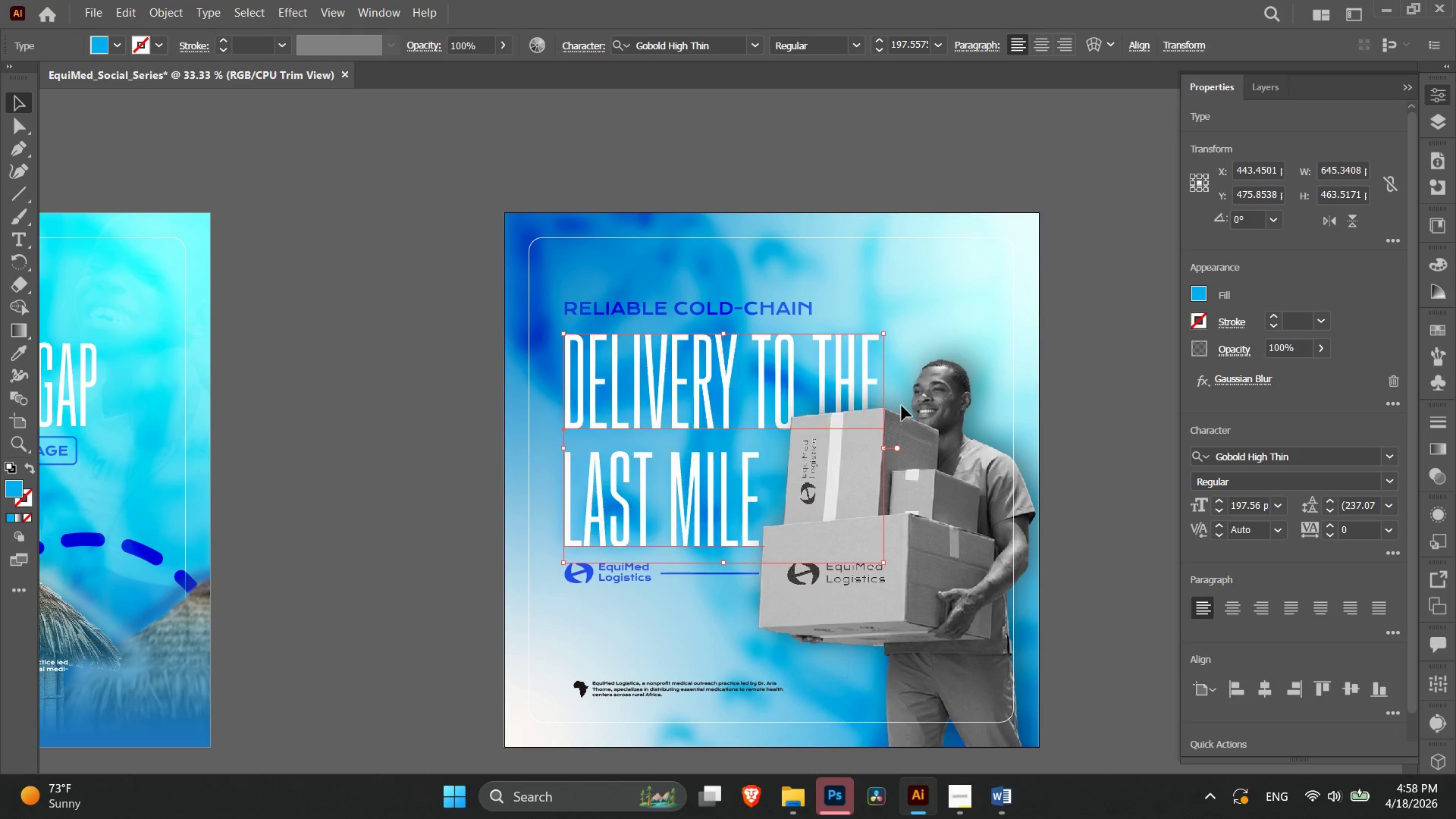 
key(ArrowRight)
 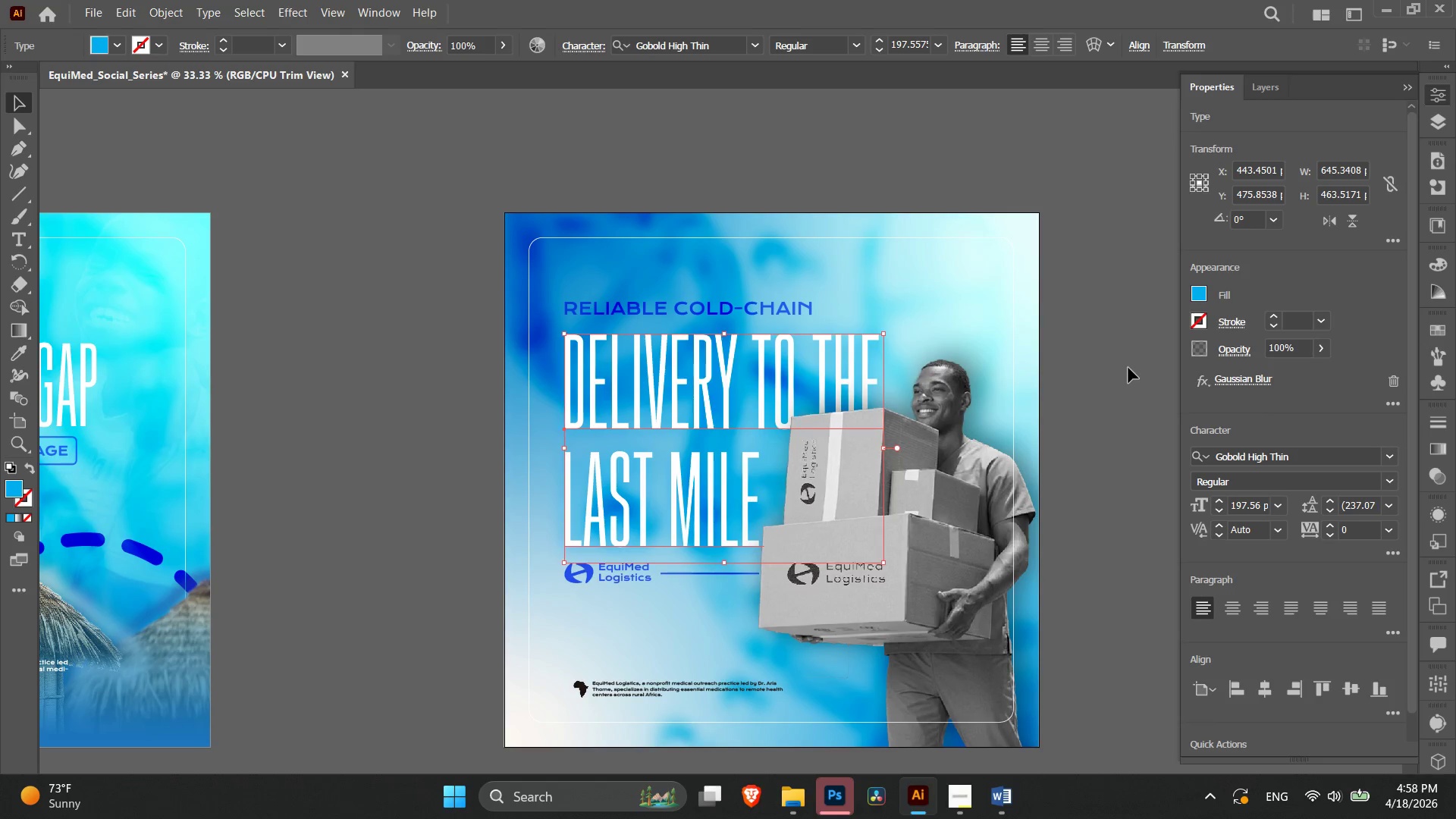 
key(ArrowRight)
 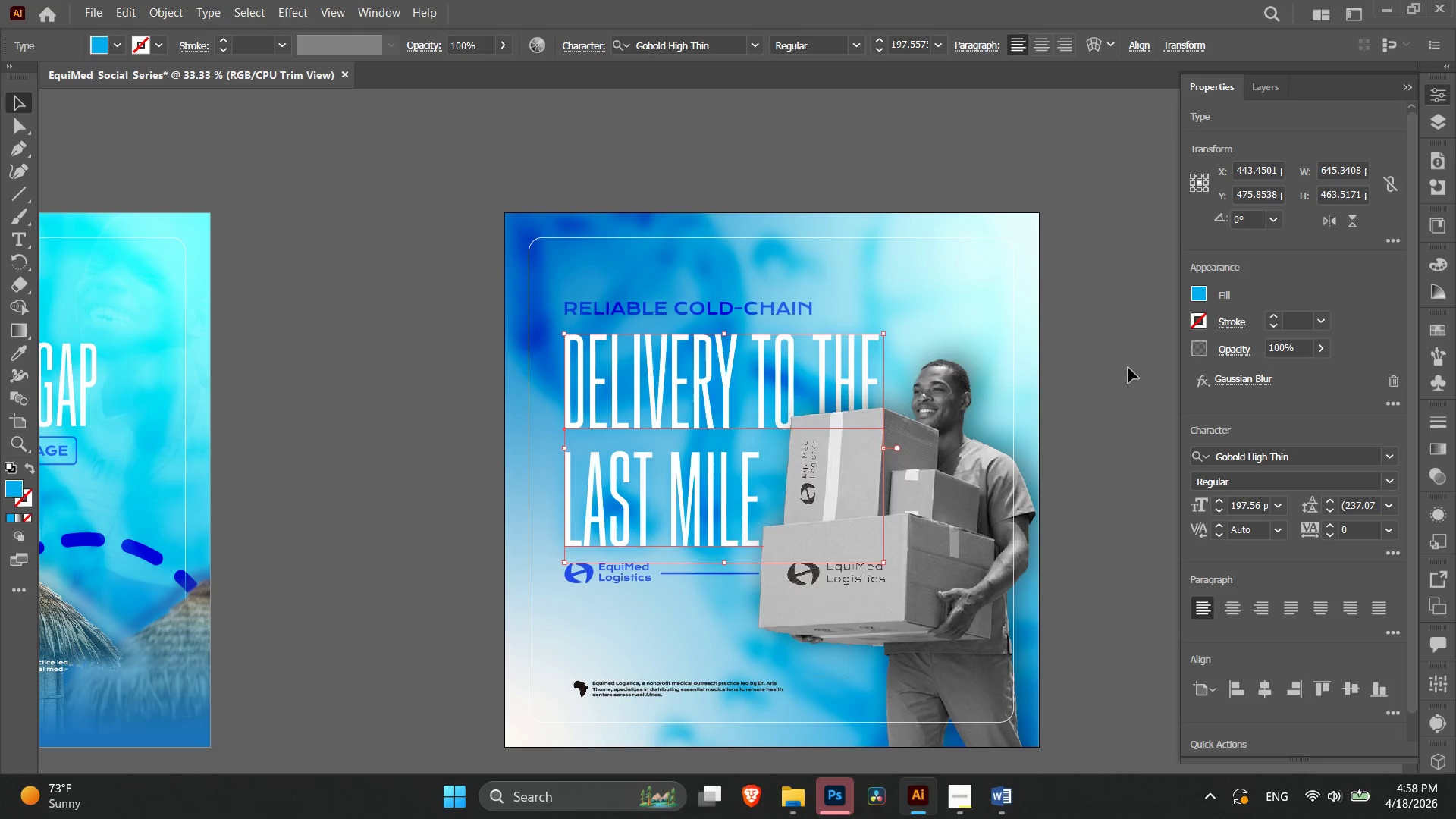 
key(ArrowRight)
 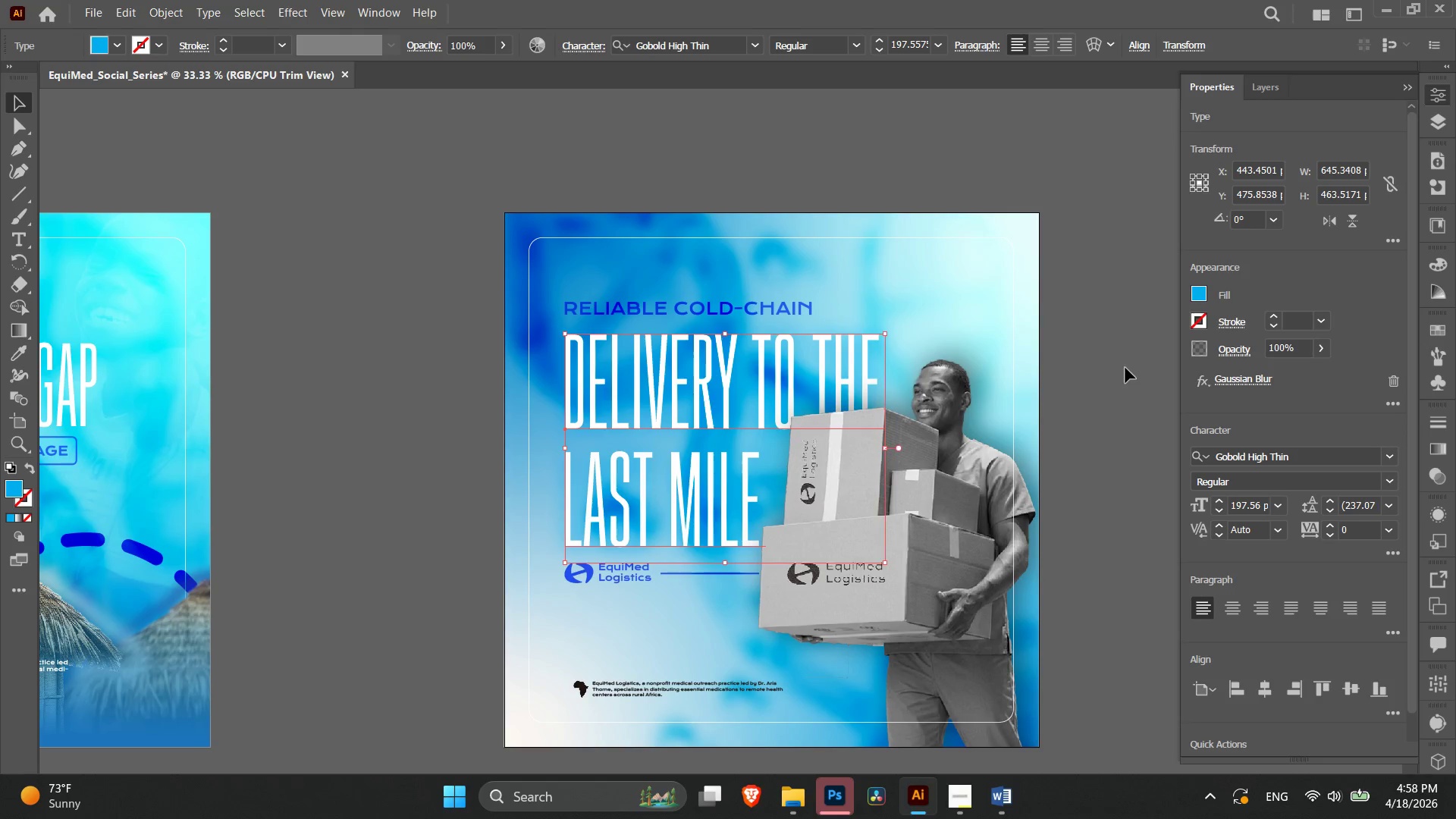 
hold_key(key=ArrowRight, duration=0.62)
 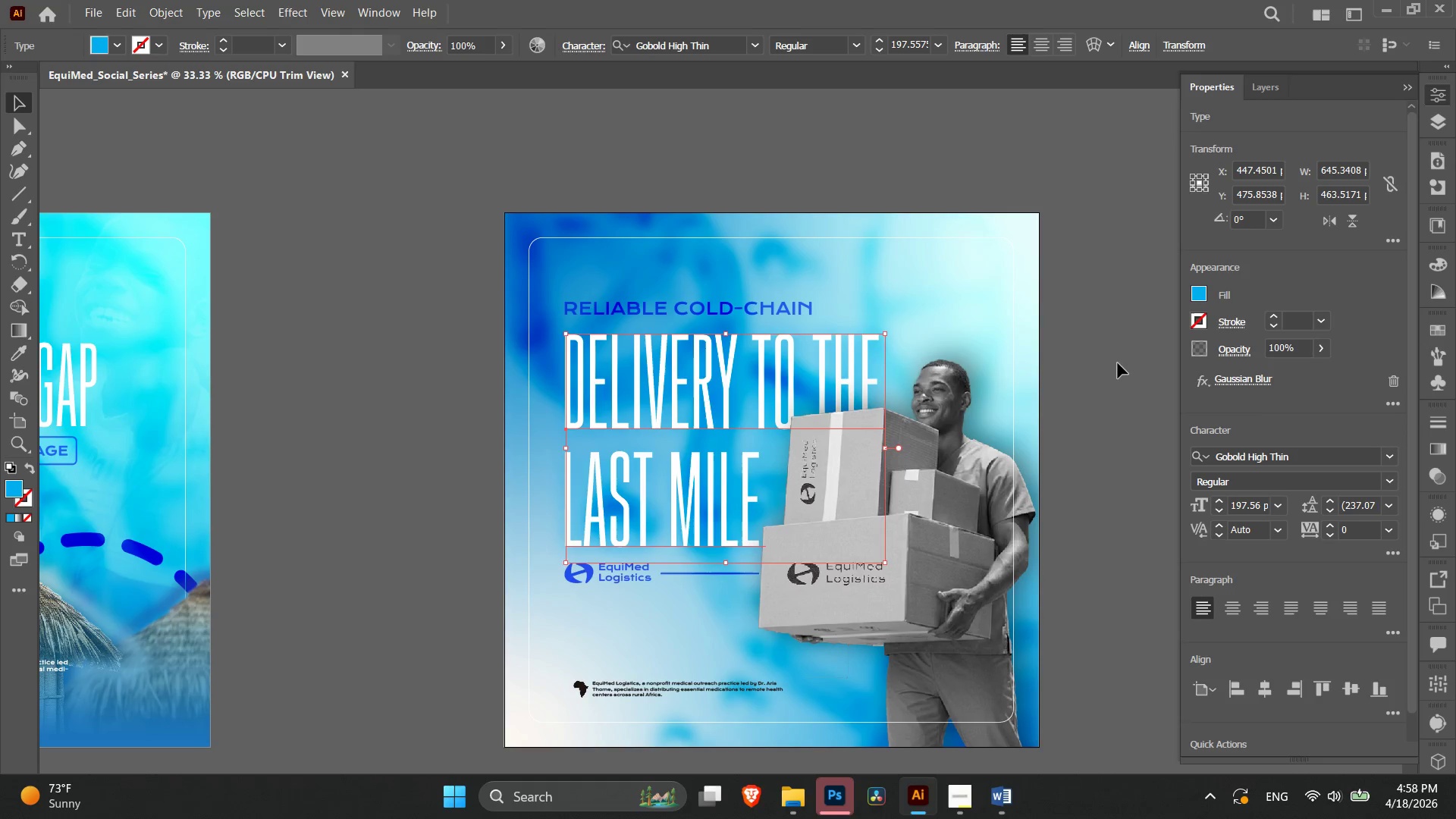 
key(ArrowDown)
 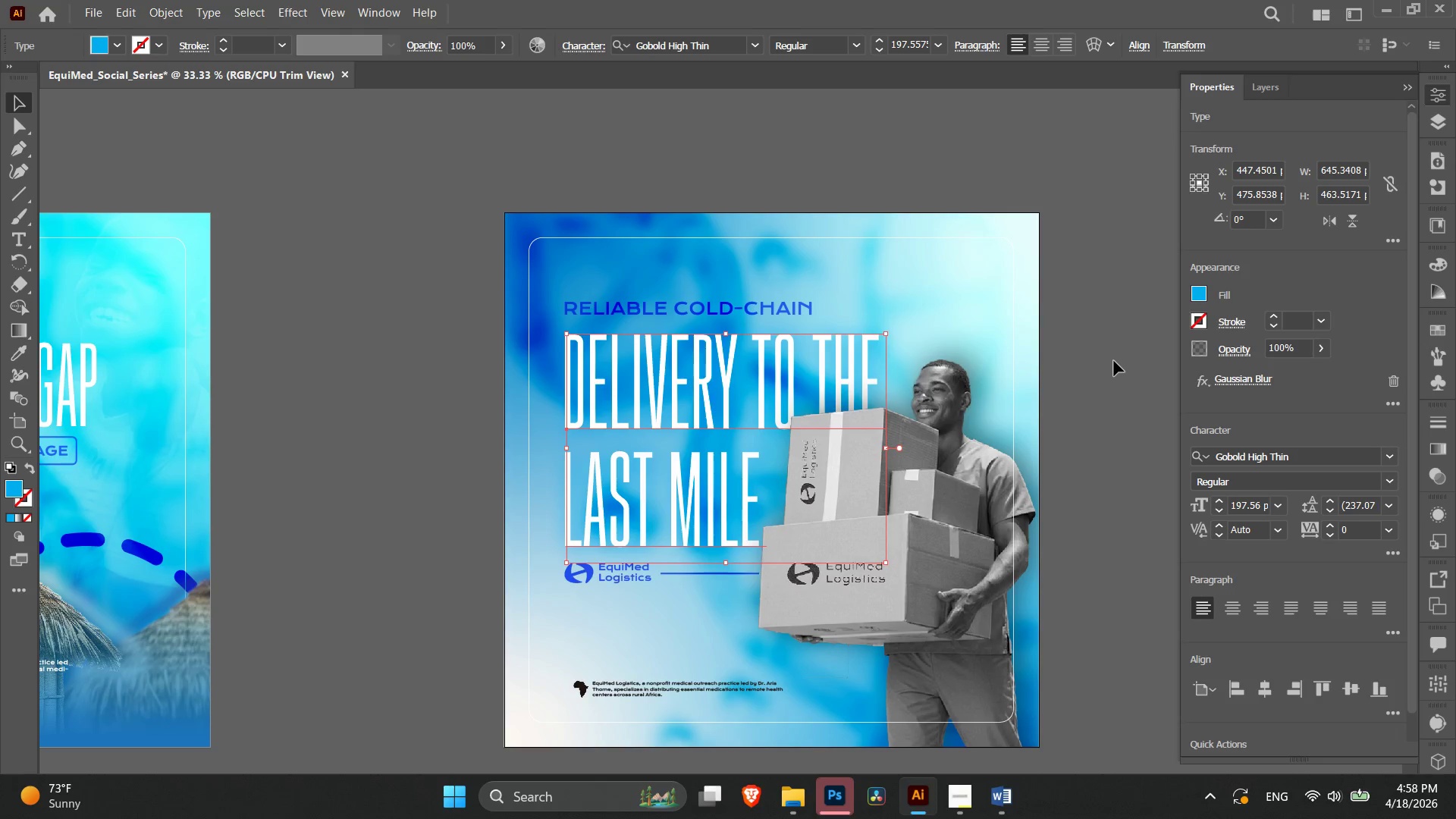 
key(ArrowDown)
 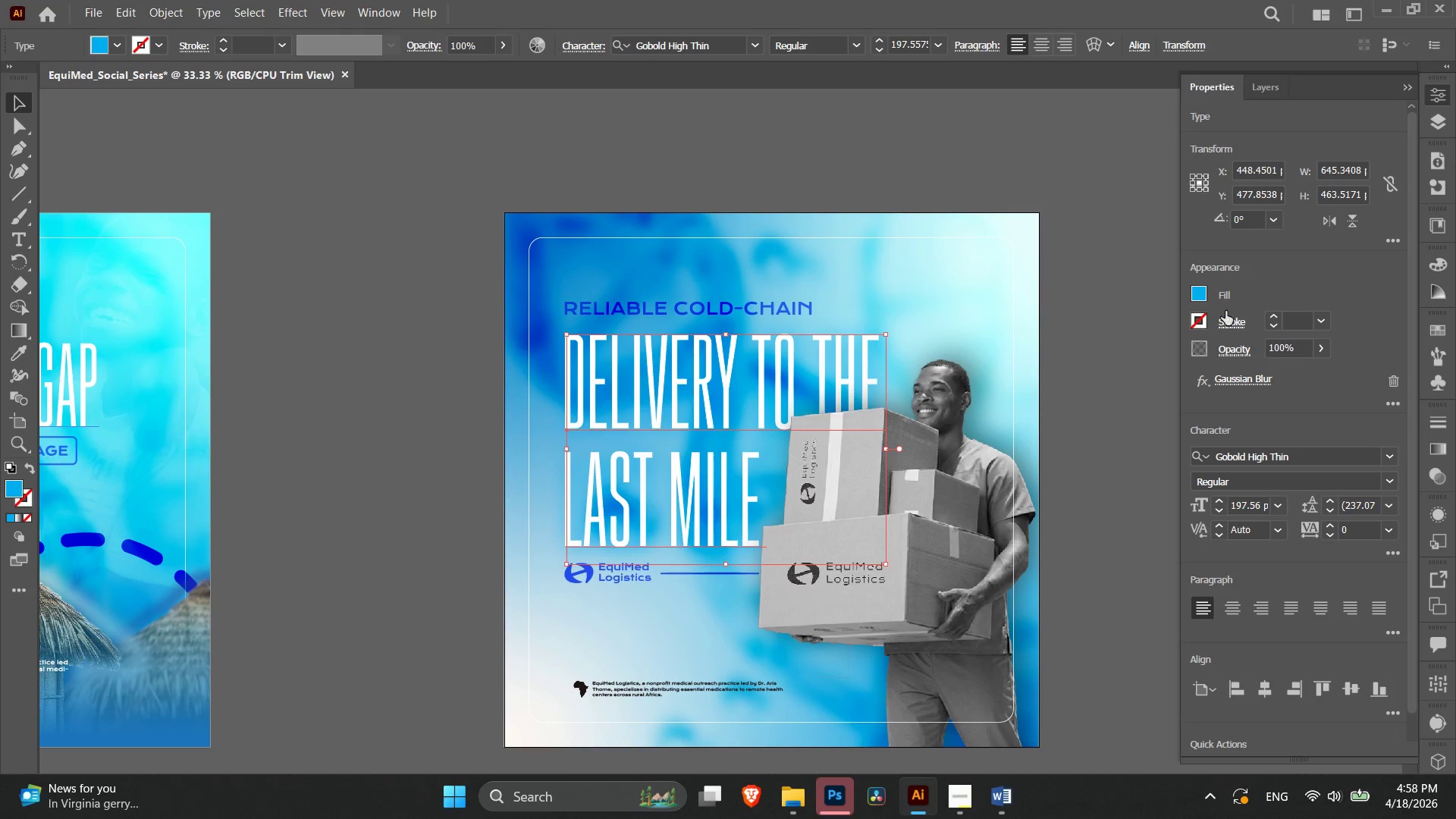 
left_click([1202, 289])
 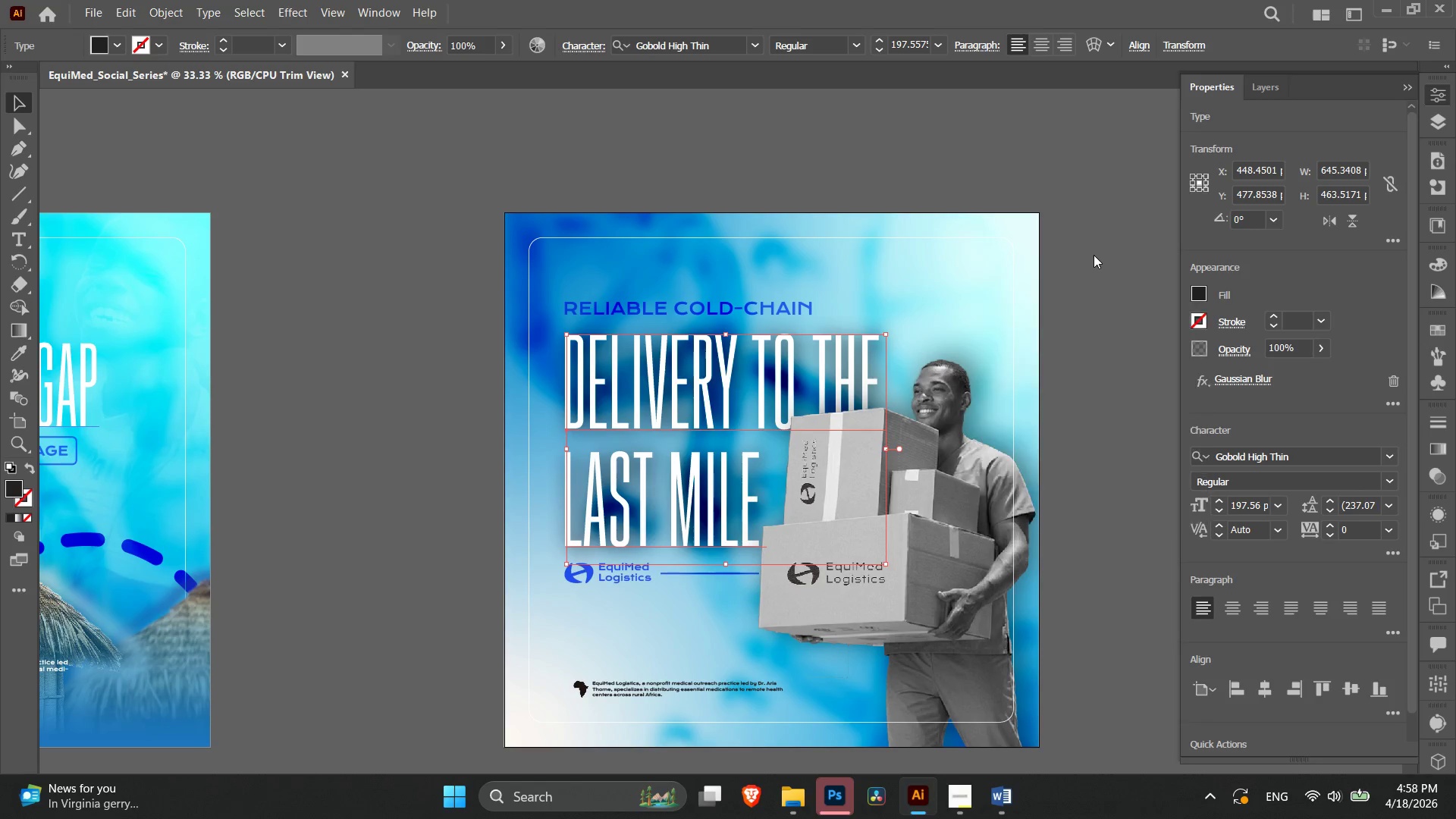 
double_click([1322, 349])
 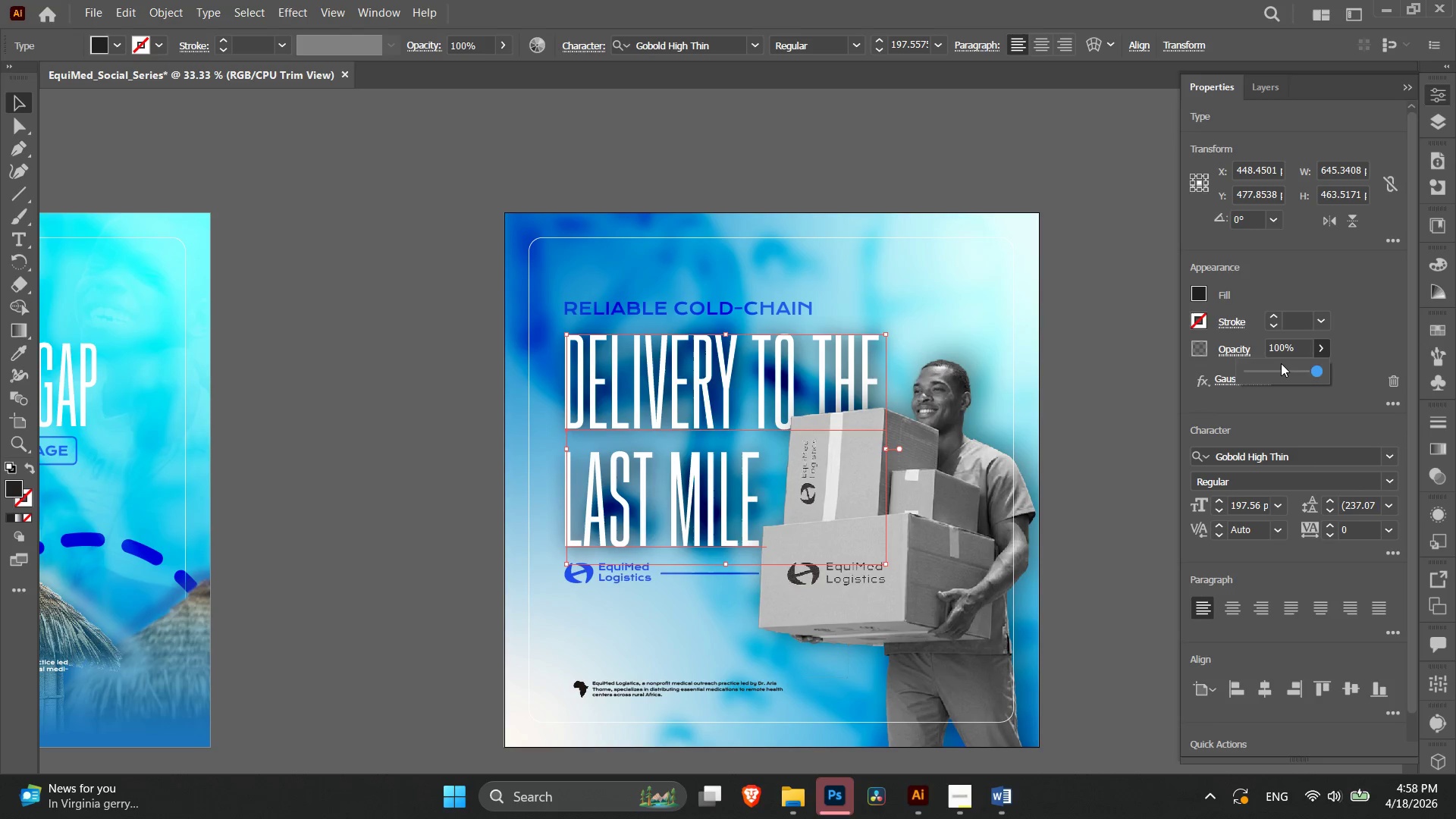 
left_click([1281, 366])
 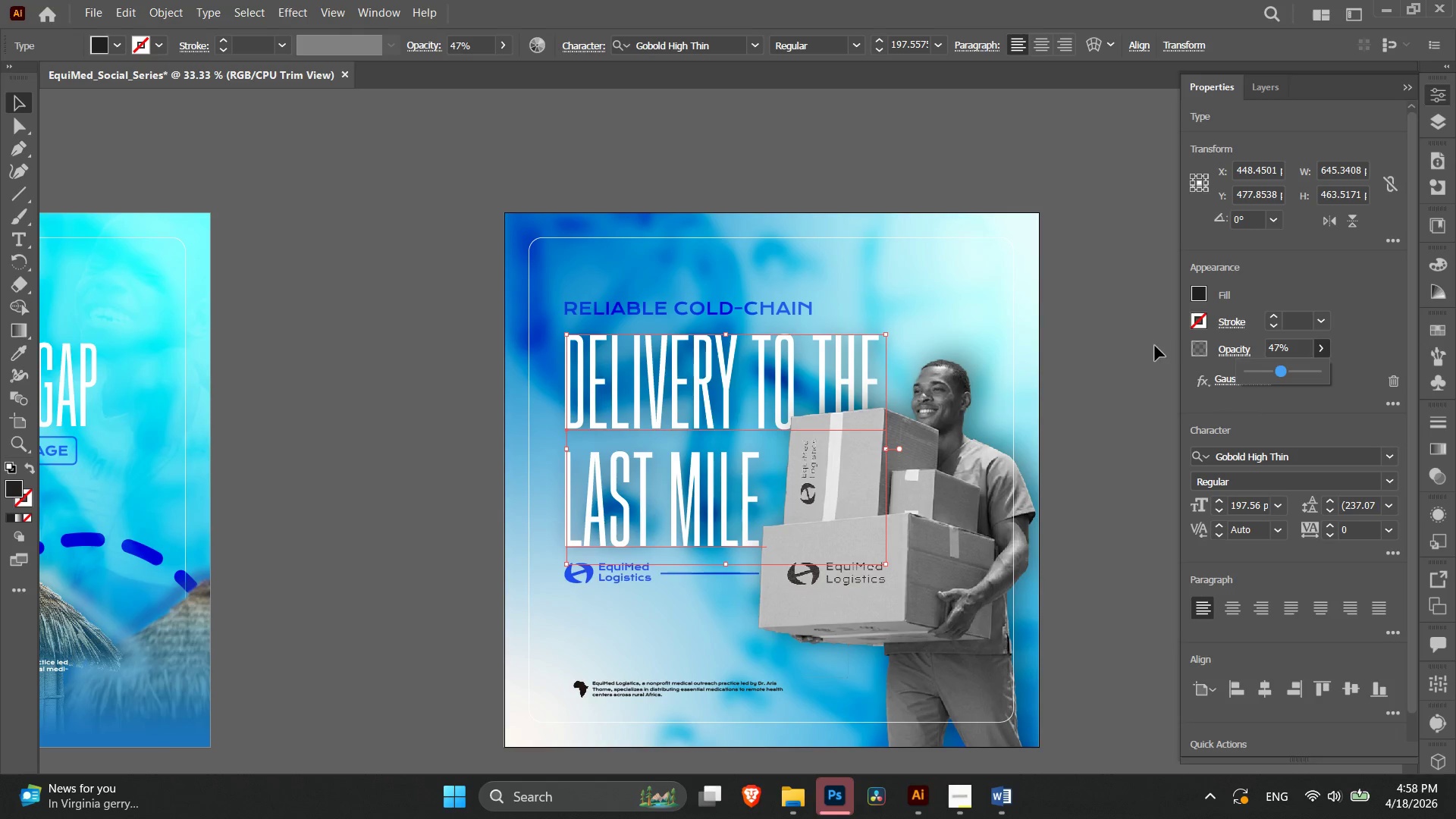 
left_click([1287, 367])
 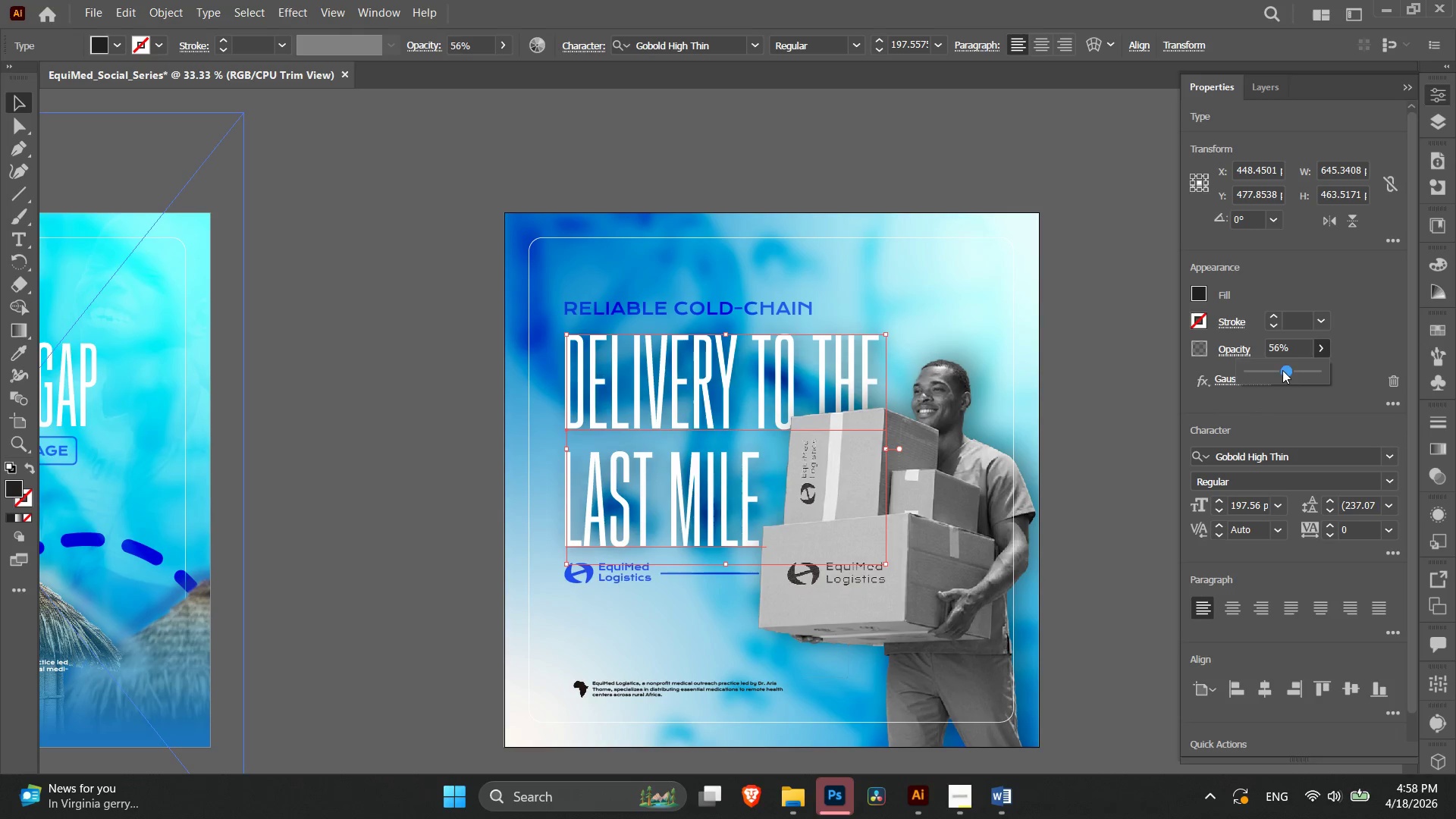 
left_click_drag(start_coordinate=[1280, 370], to_coordinate=[1270, 370])
 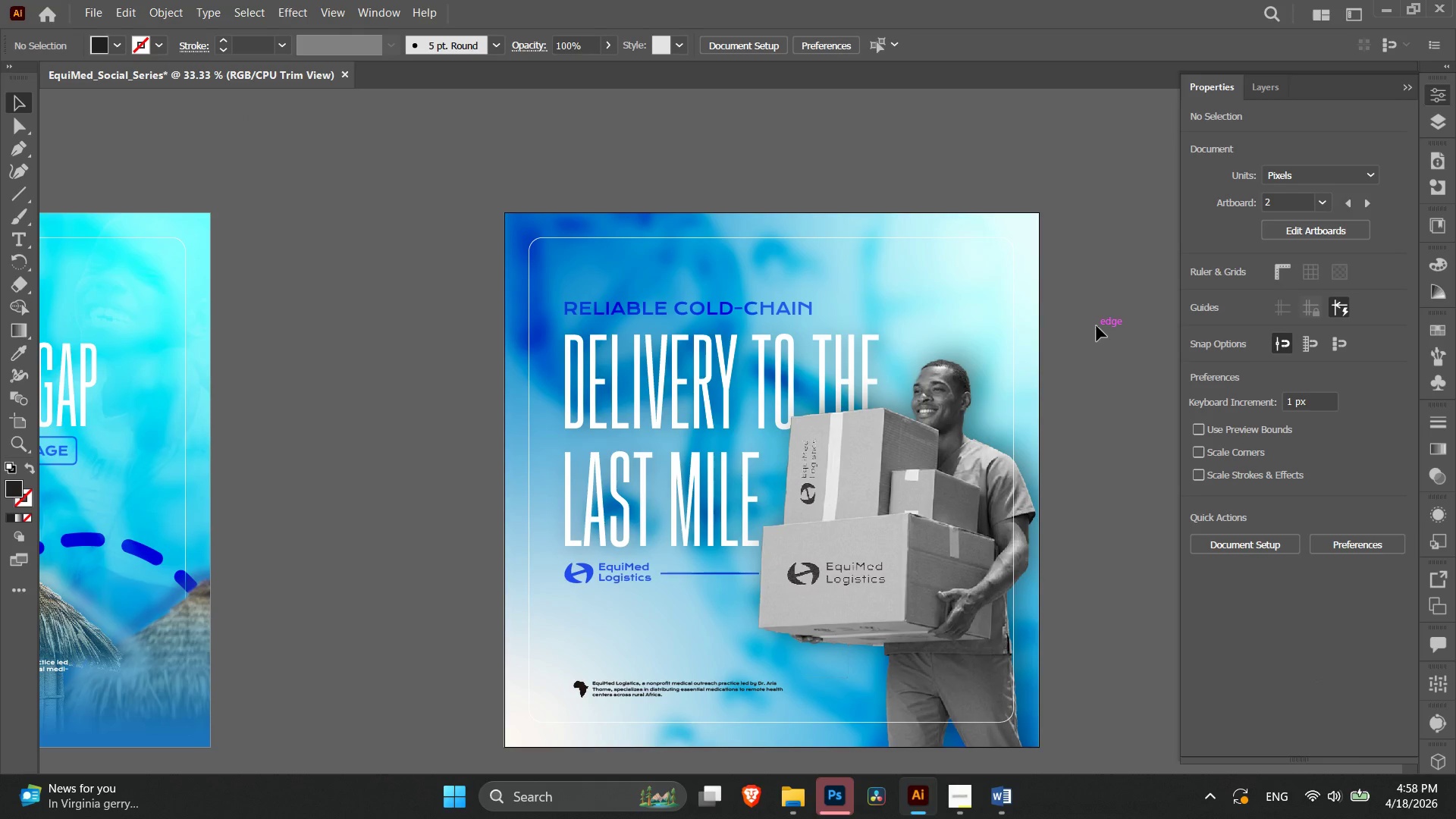 
key(Control+Minus)
 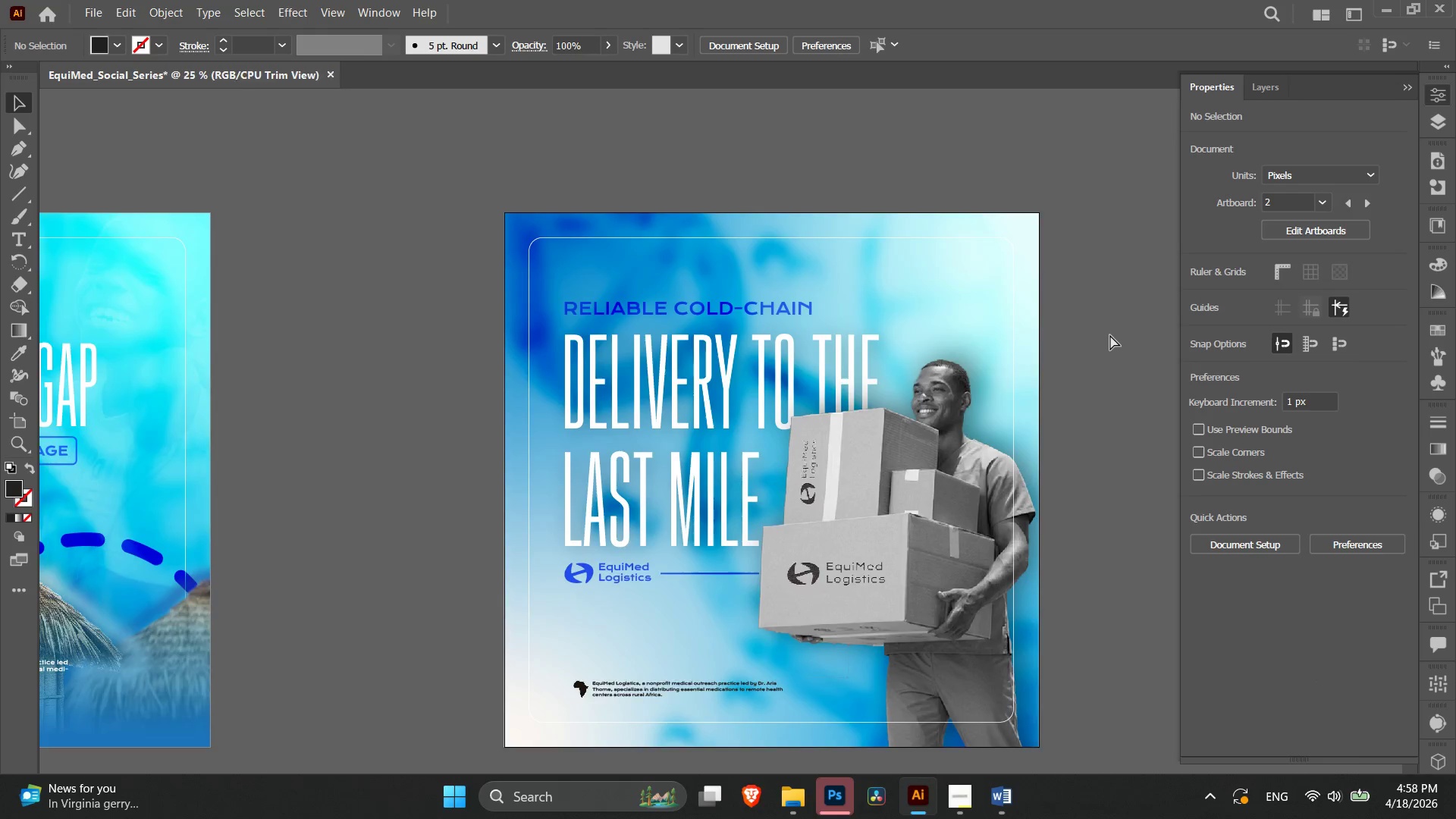 
key(Control+Minus)
 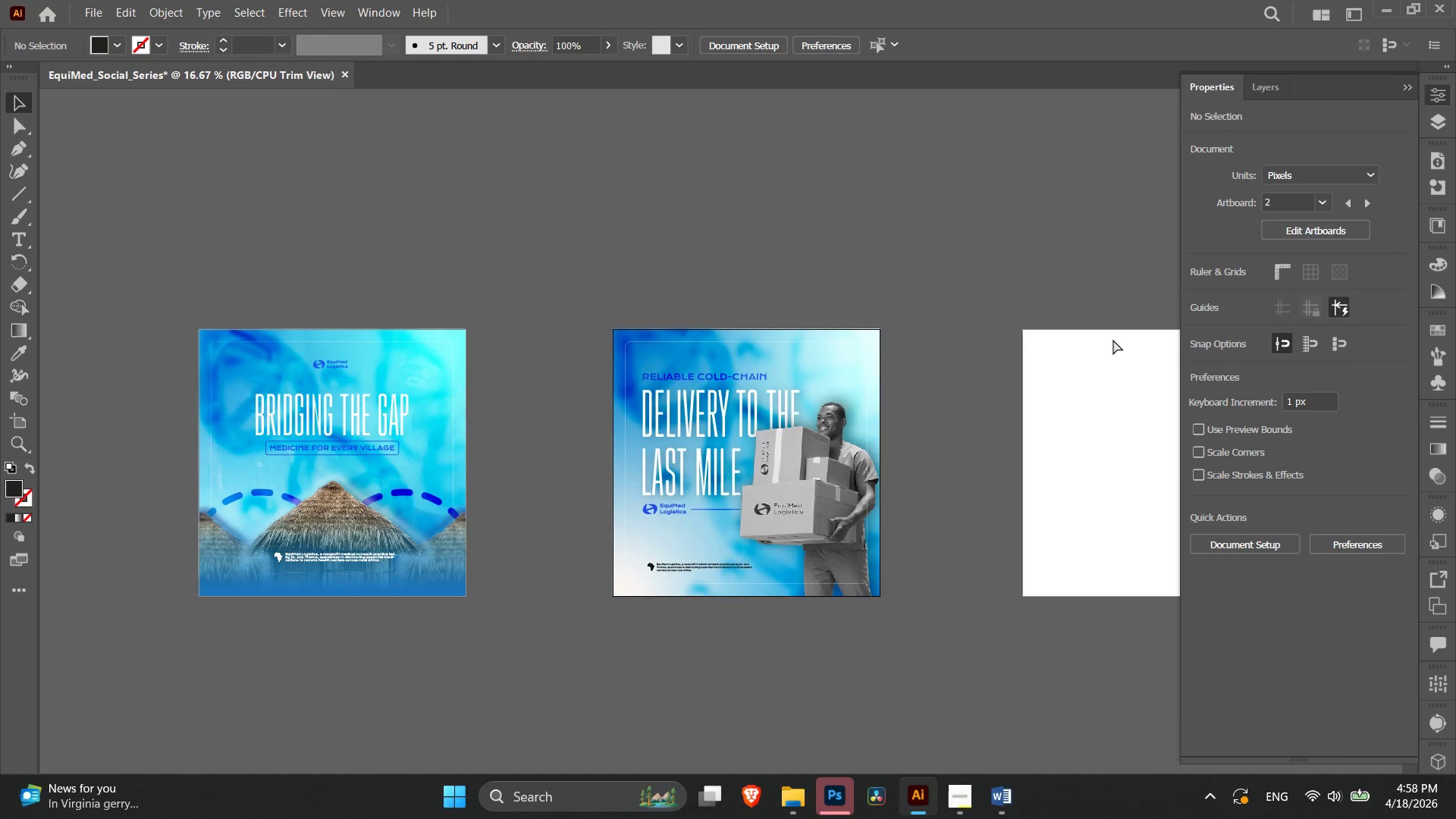 
key(Control+Minus)
 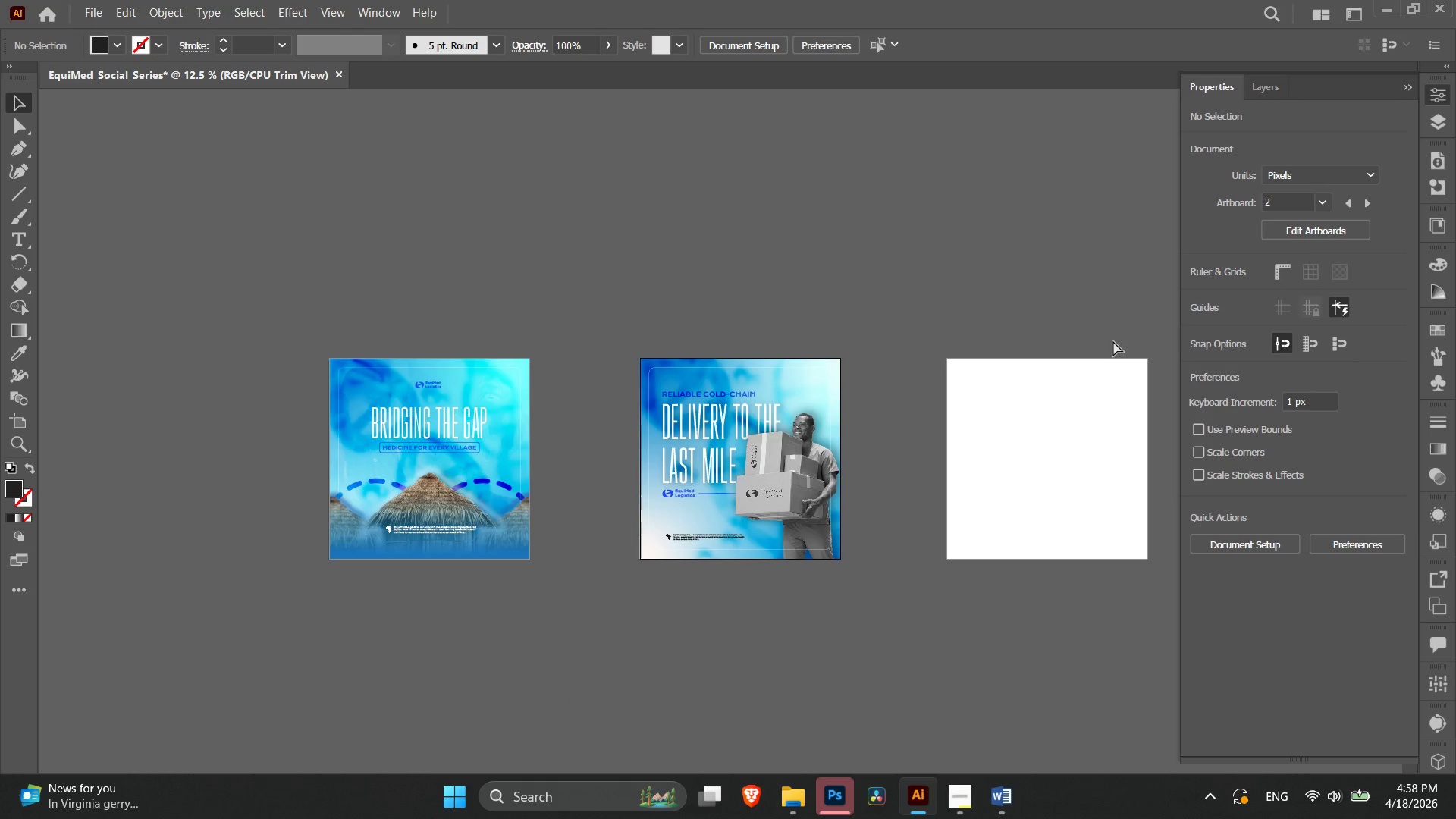 
key(Control+Equal)
 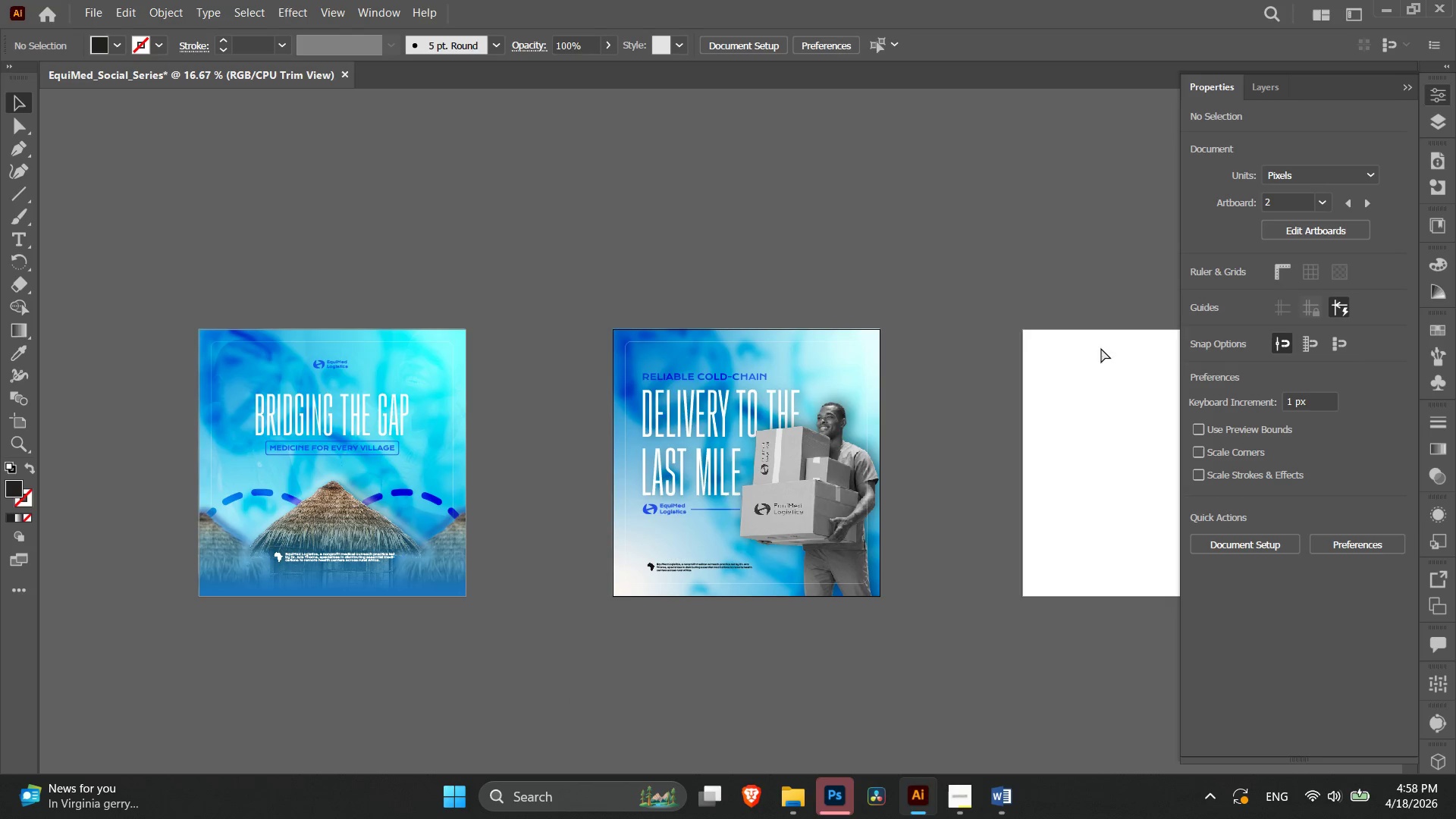 
key(Control+Equal)
 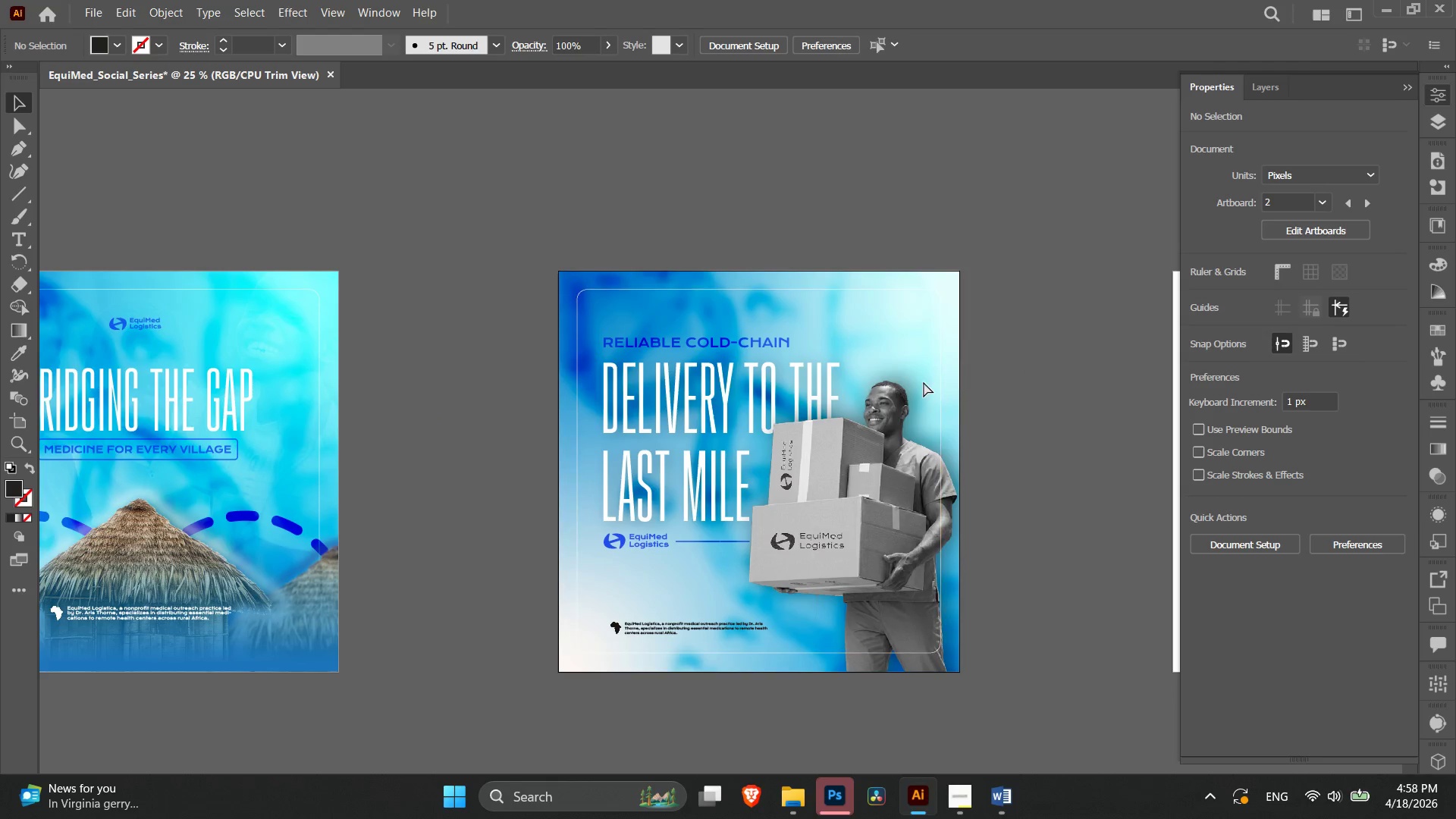 
key(Control+Equal)
 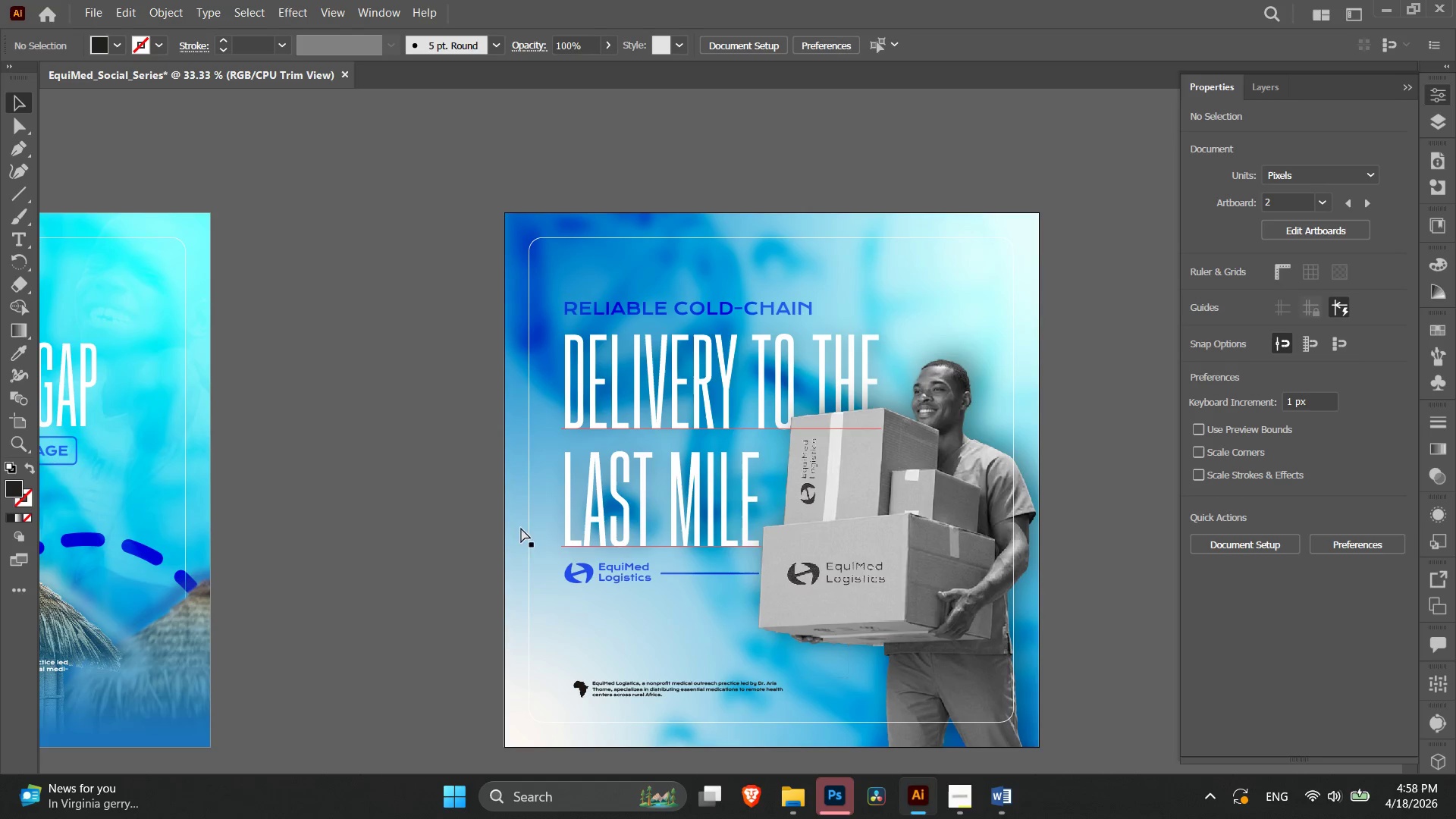 
key(Control+Minus)
 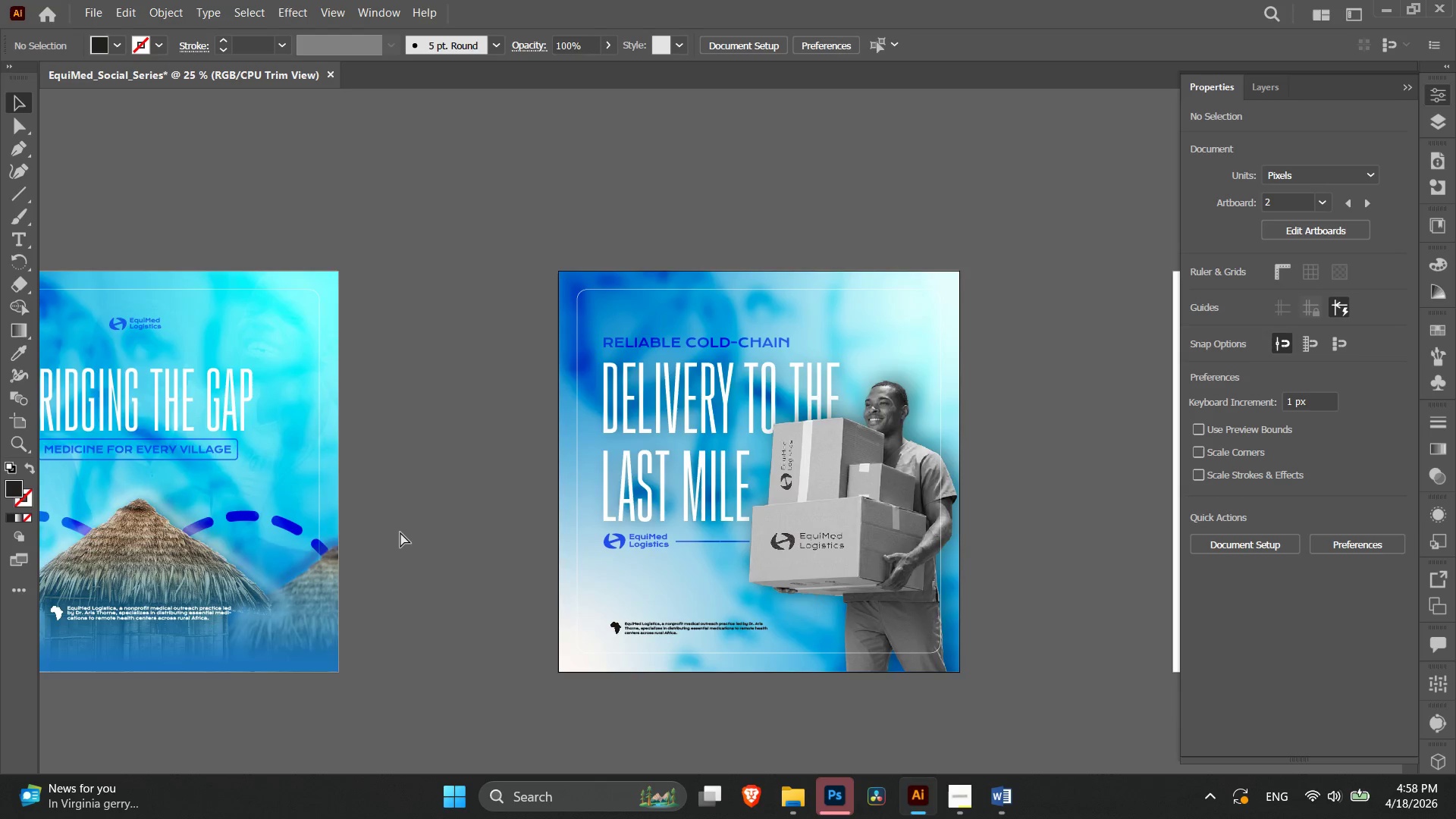 
key(Control+Minus)
 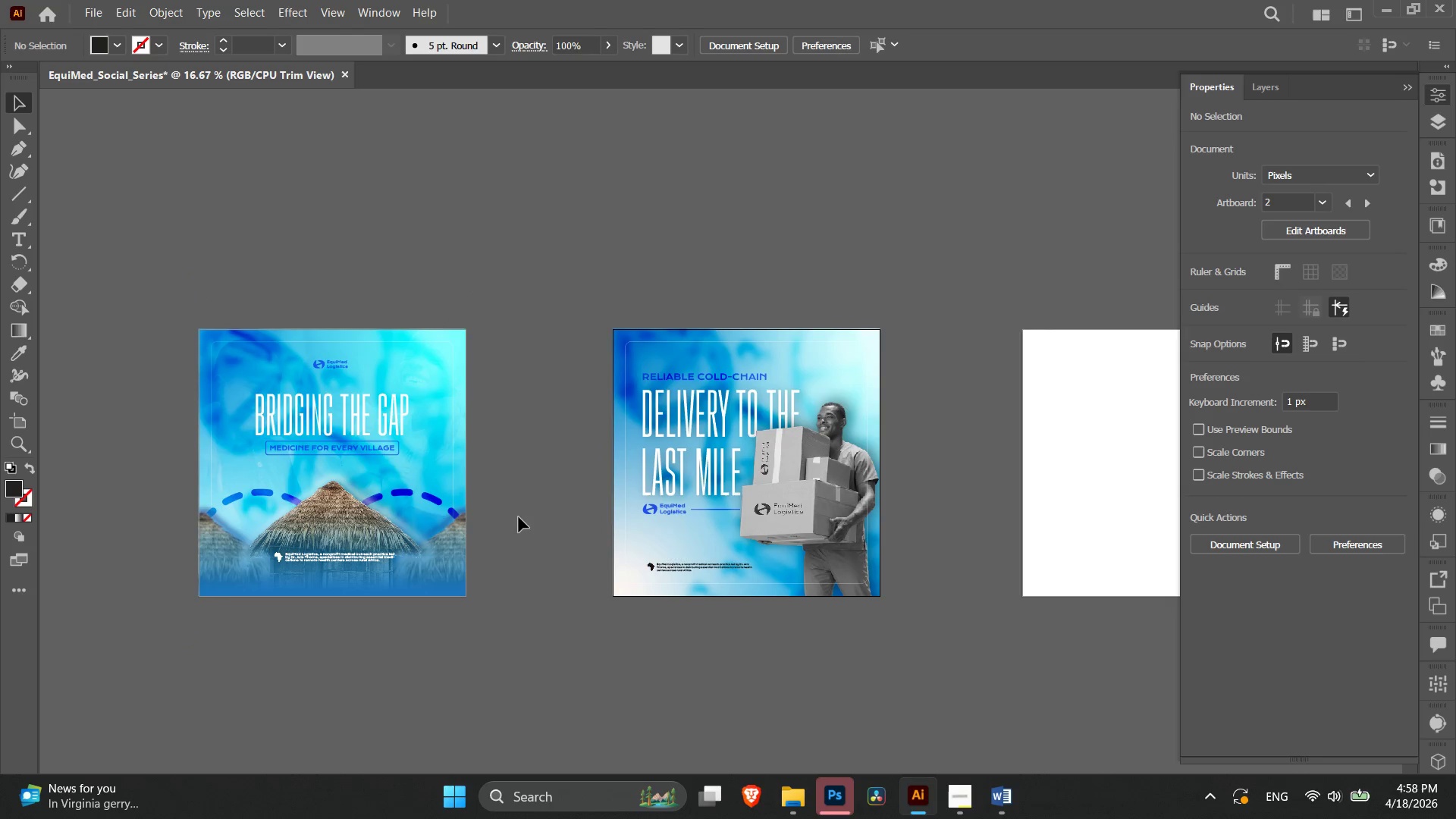 
key(Control+Equal)
 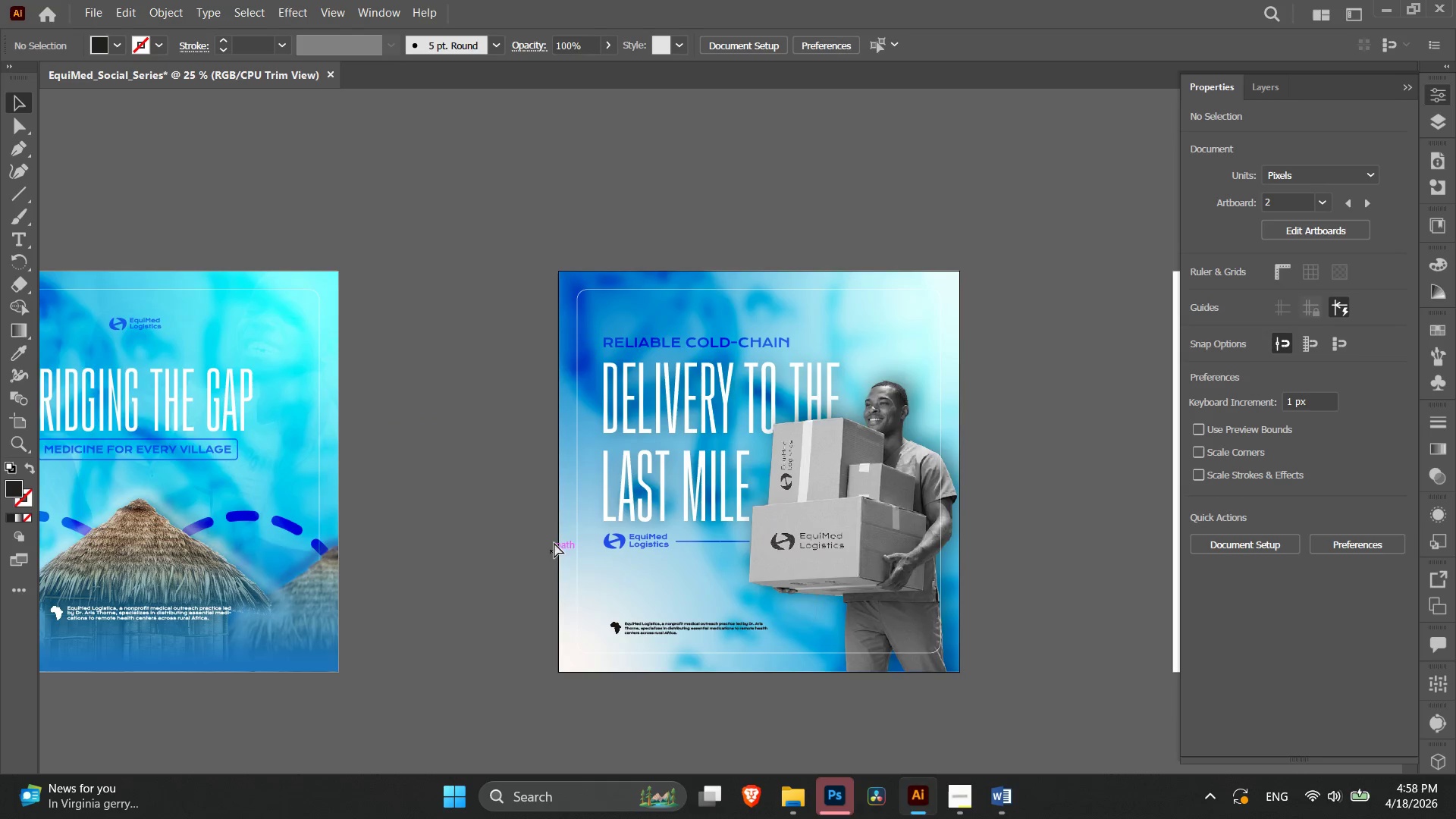 
key(Control+Equal)
 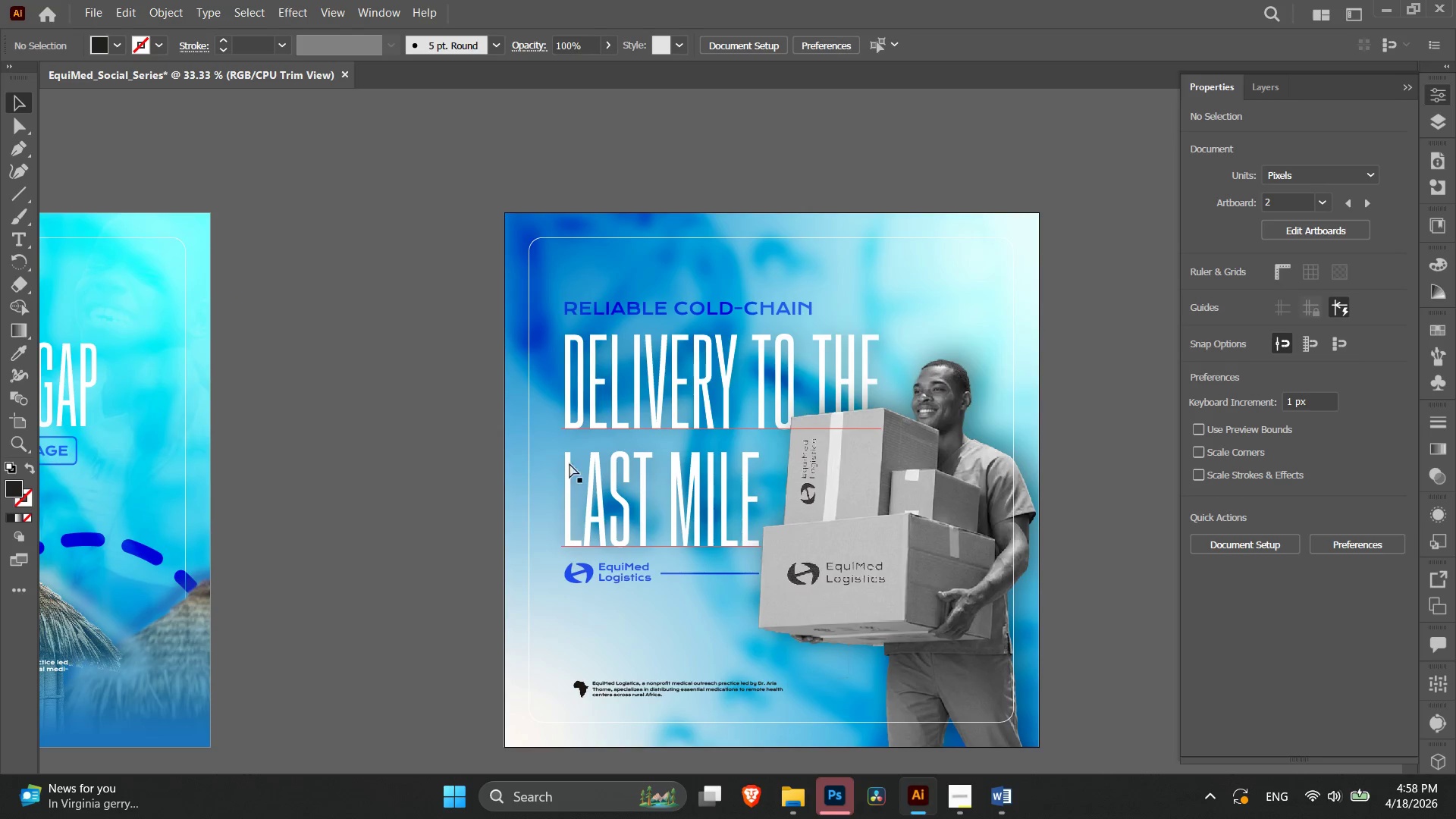 
key(Control+Equal)
 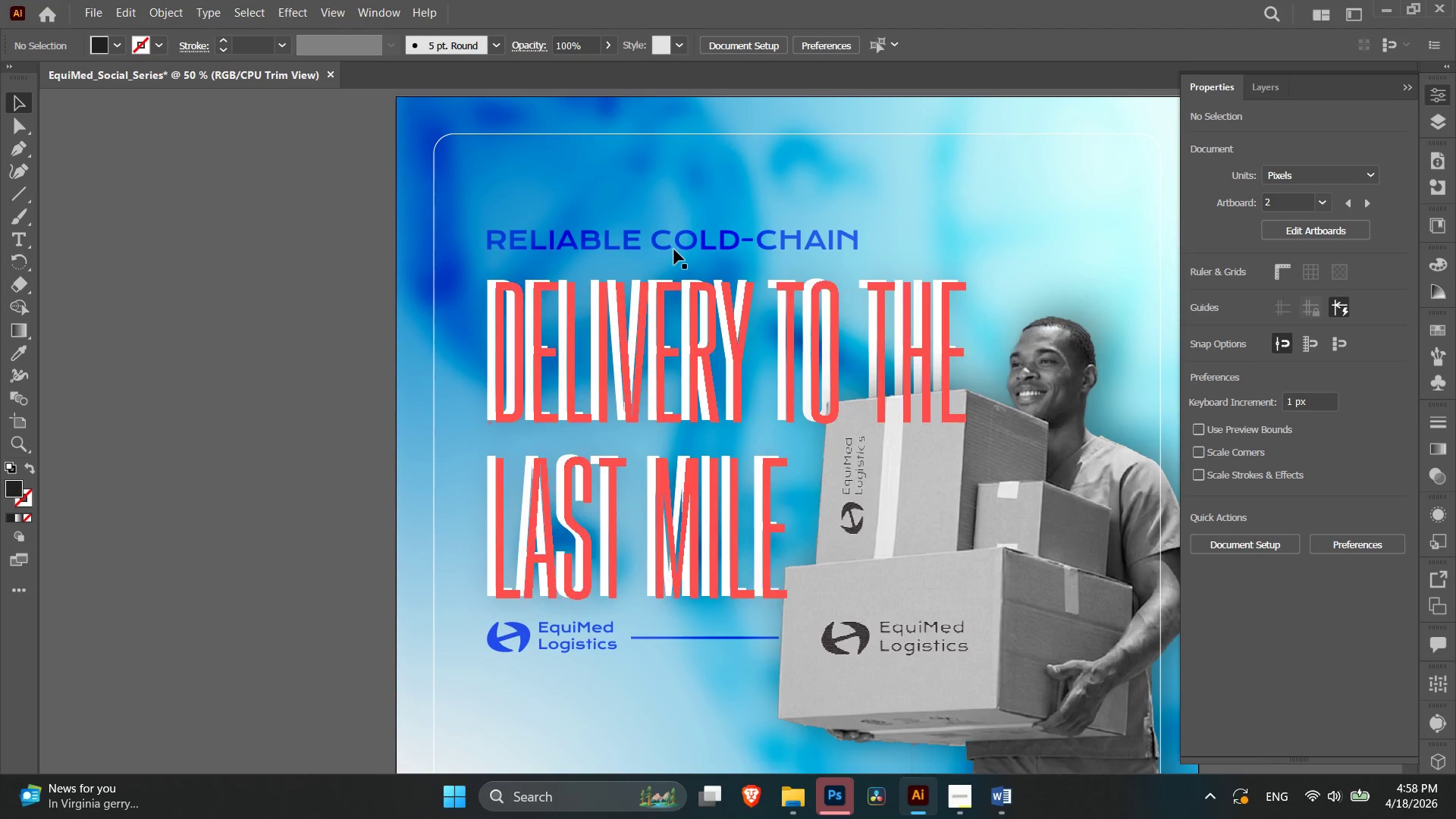 
left_click([674, 247])
 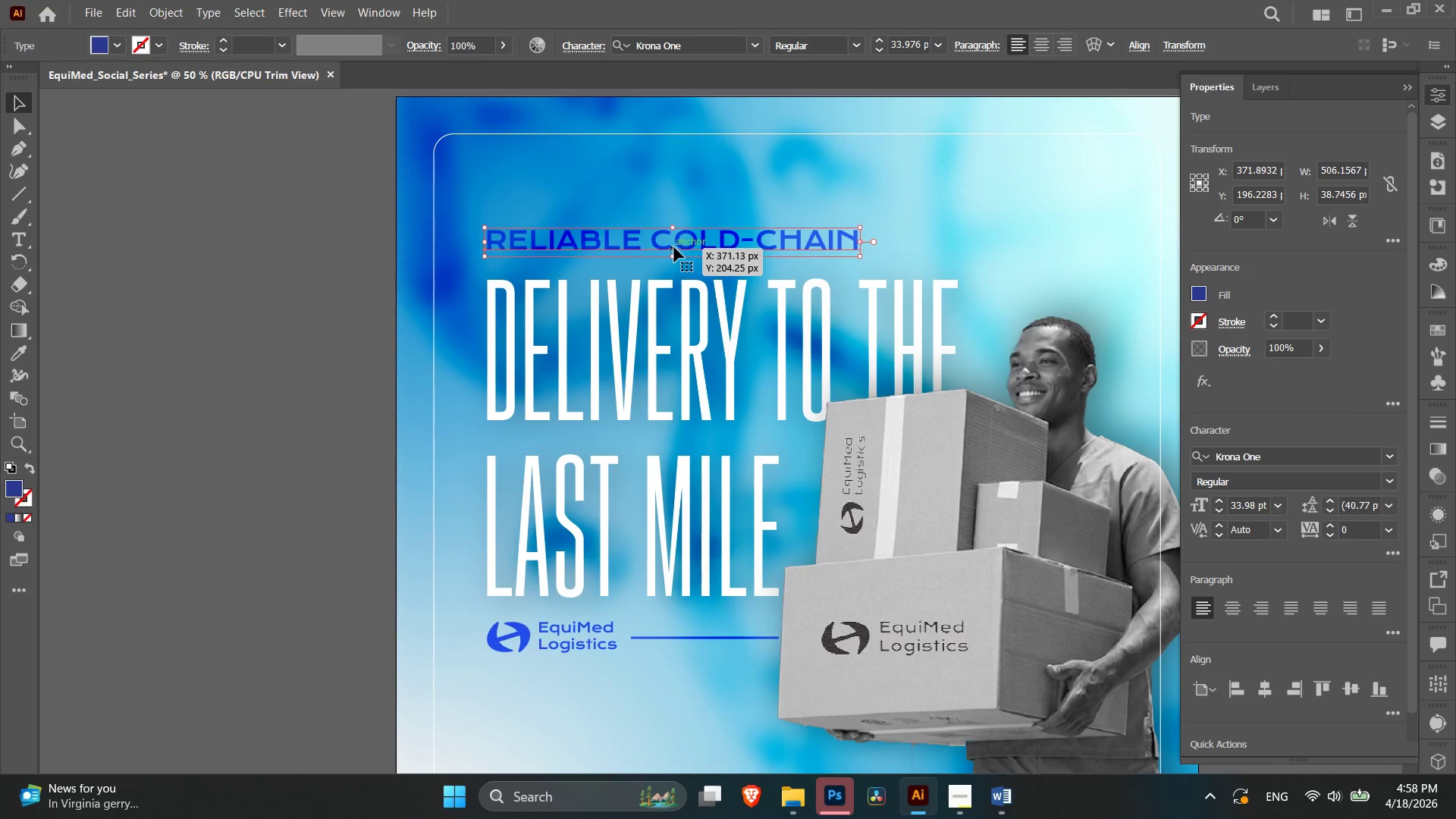 
key(Control+C)
 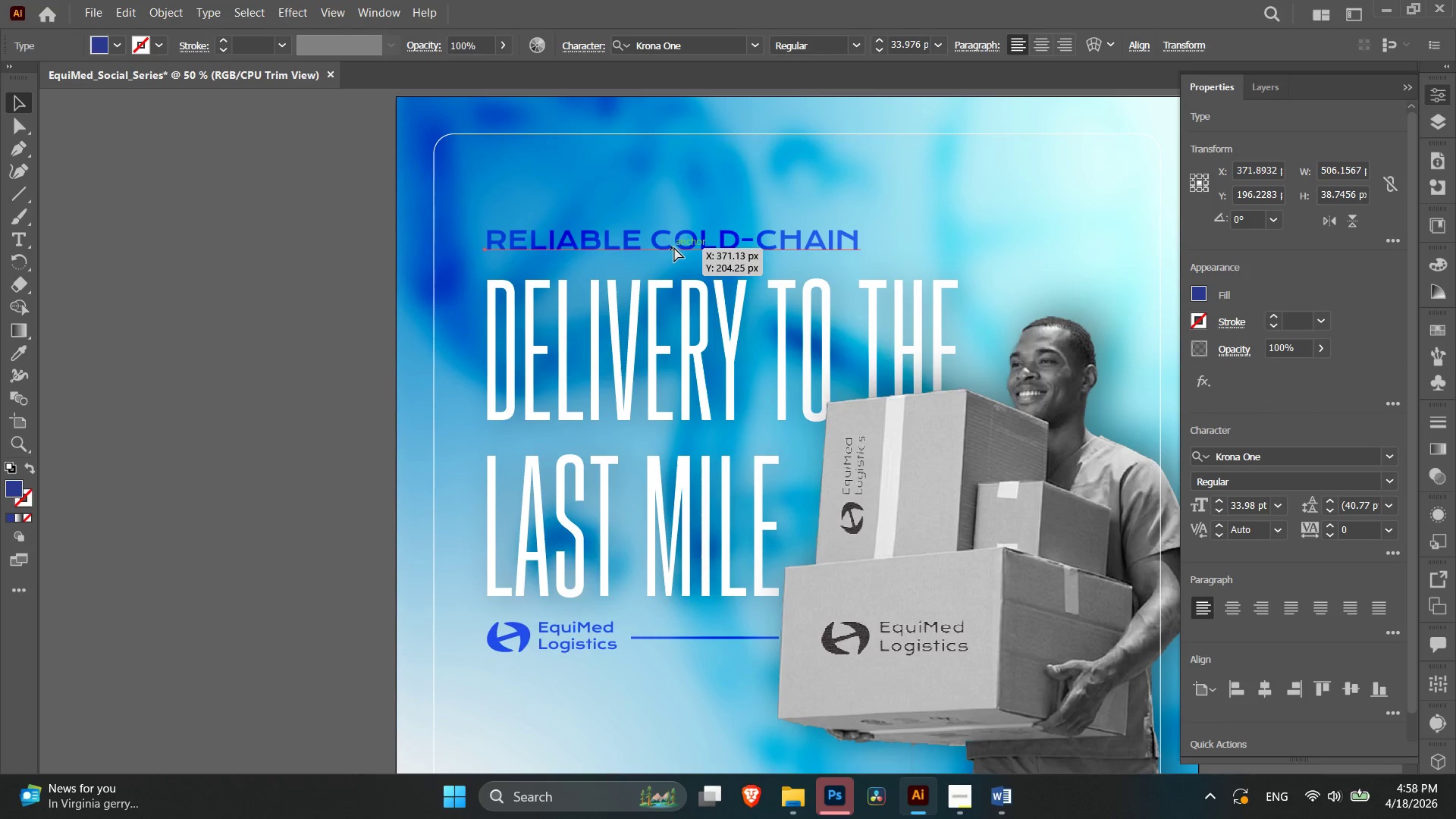 
key(Control+F)
 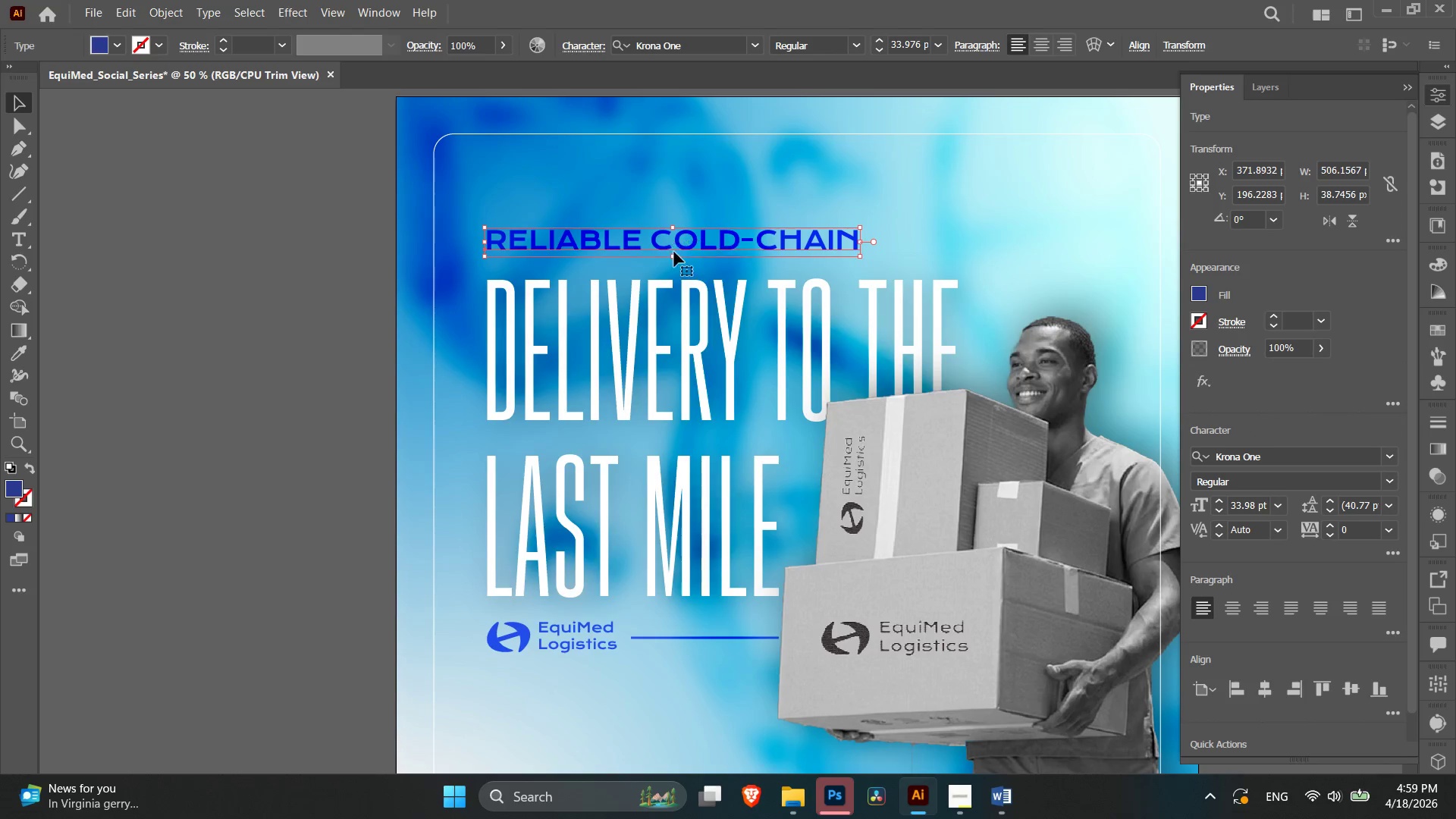 
key(ArrowRight)
 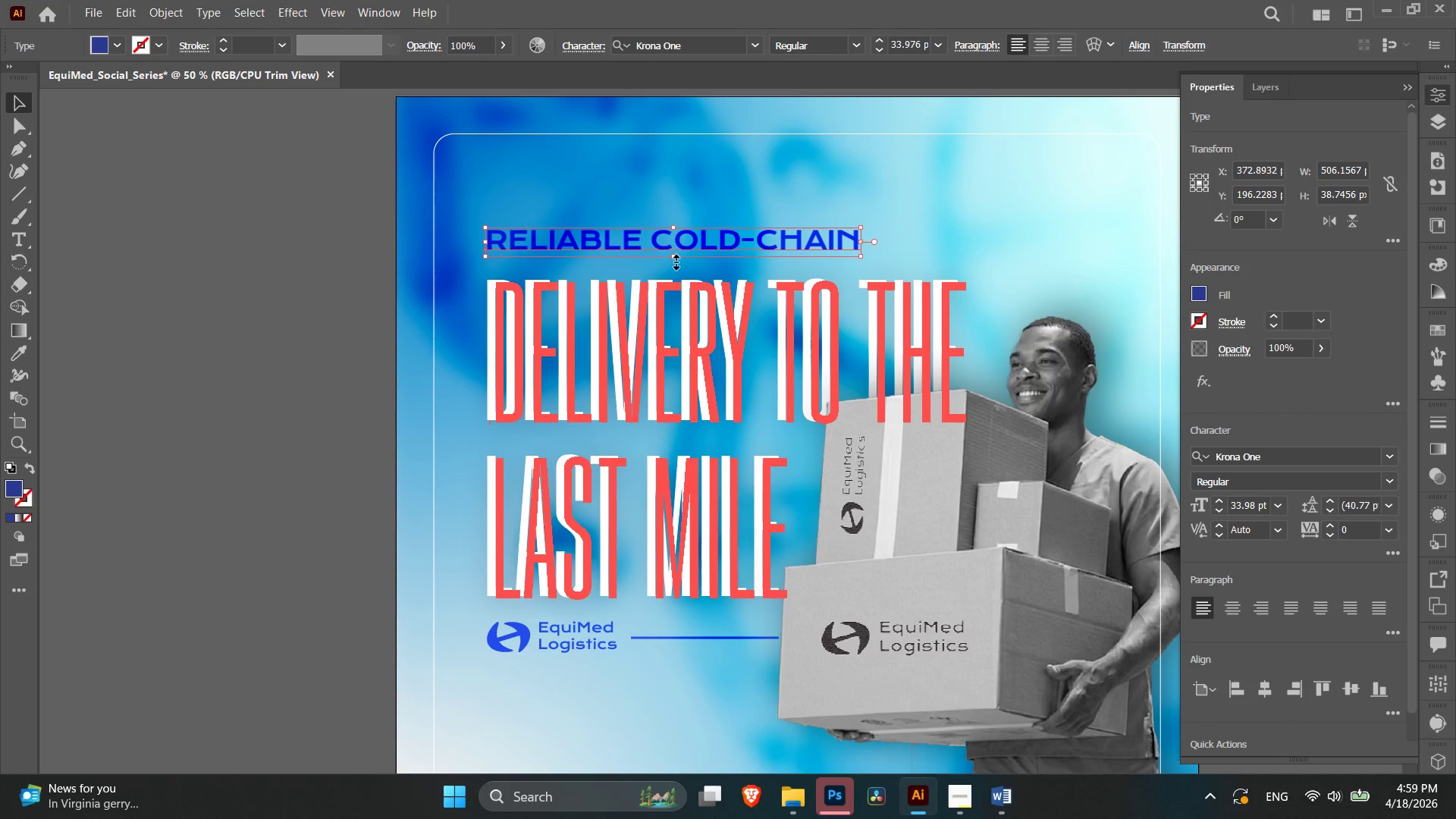 
key(ArrowDown)
 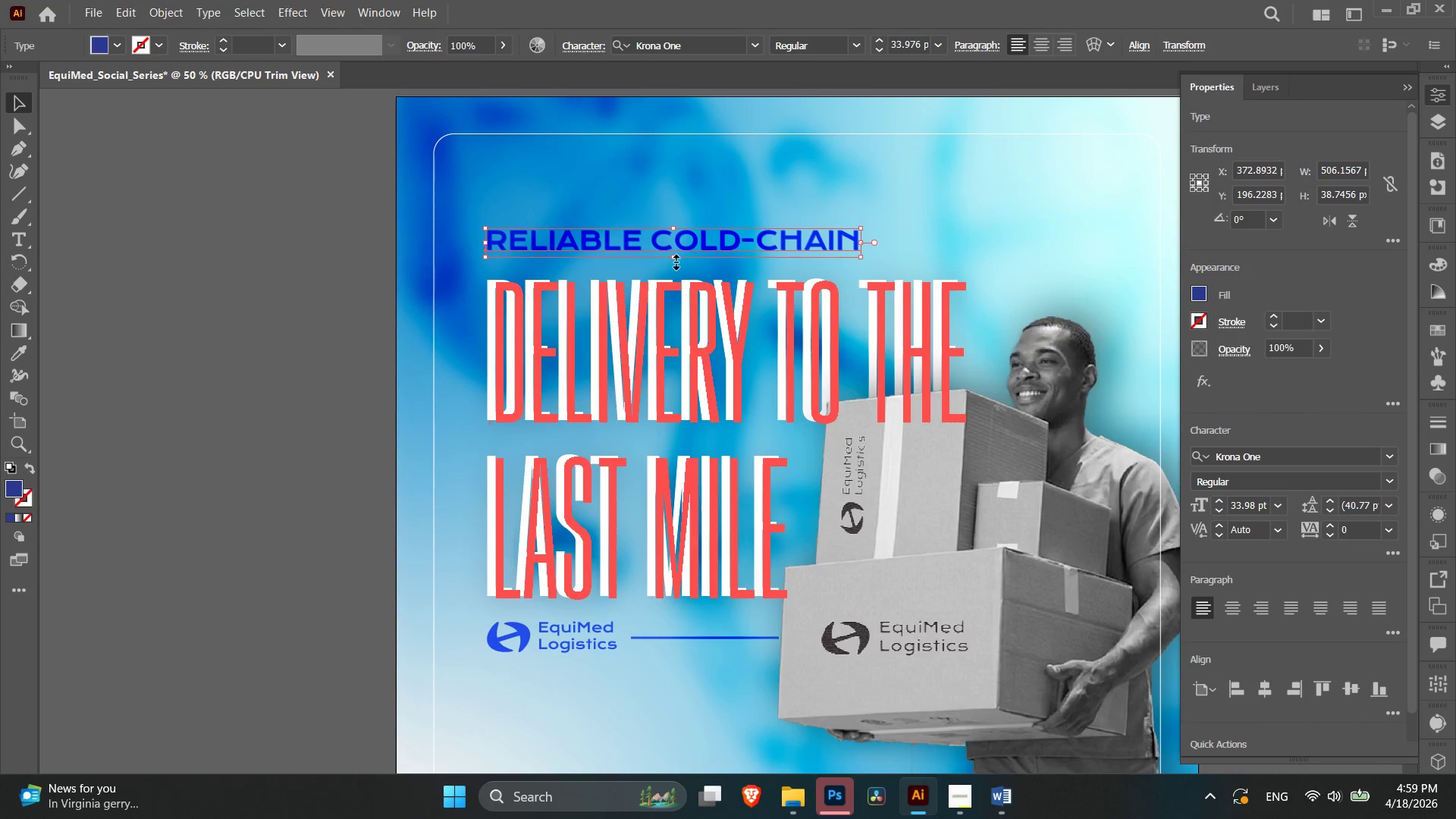 
key(ArrowDown)
 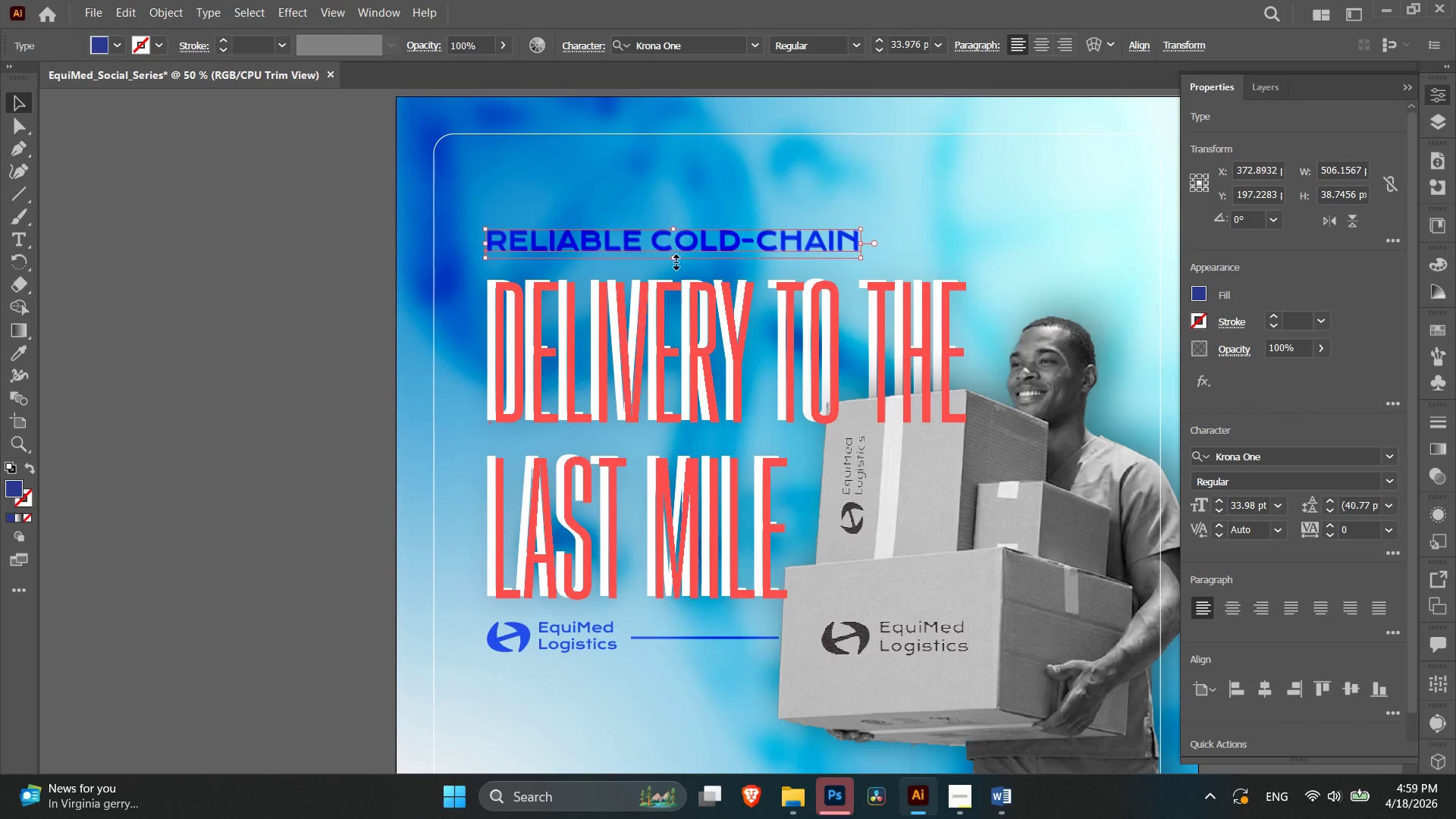 
key(ArrowRight)
 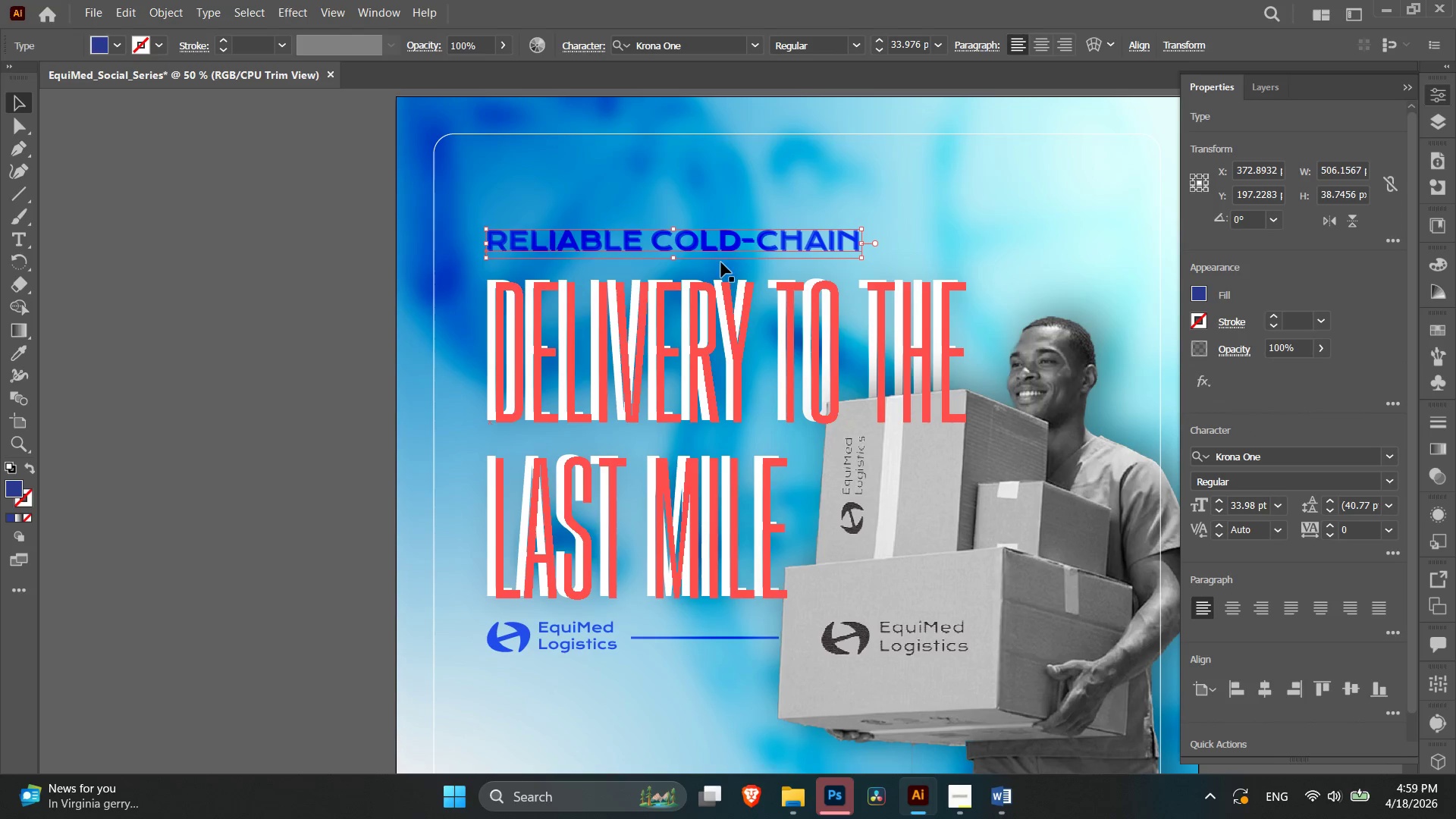 
key(ArrowRight)
 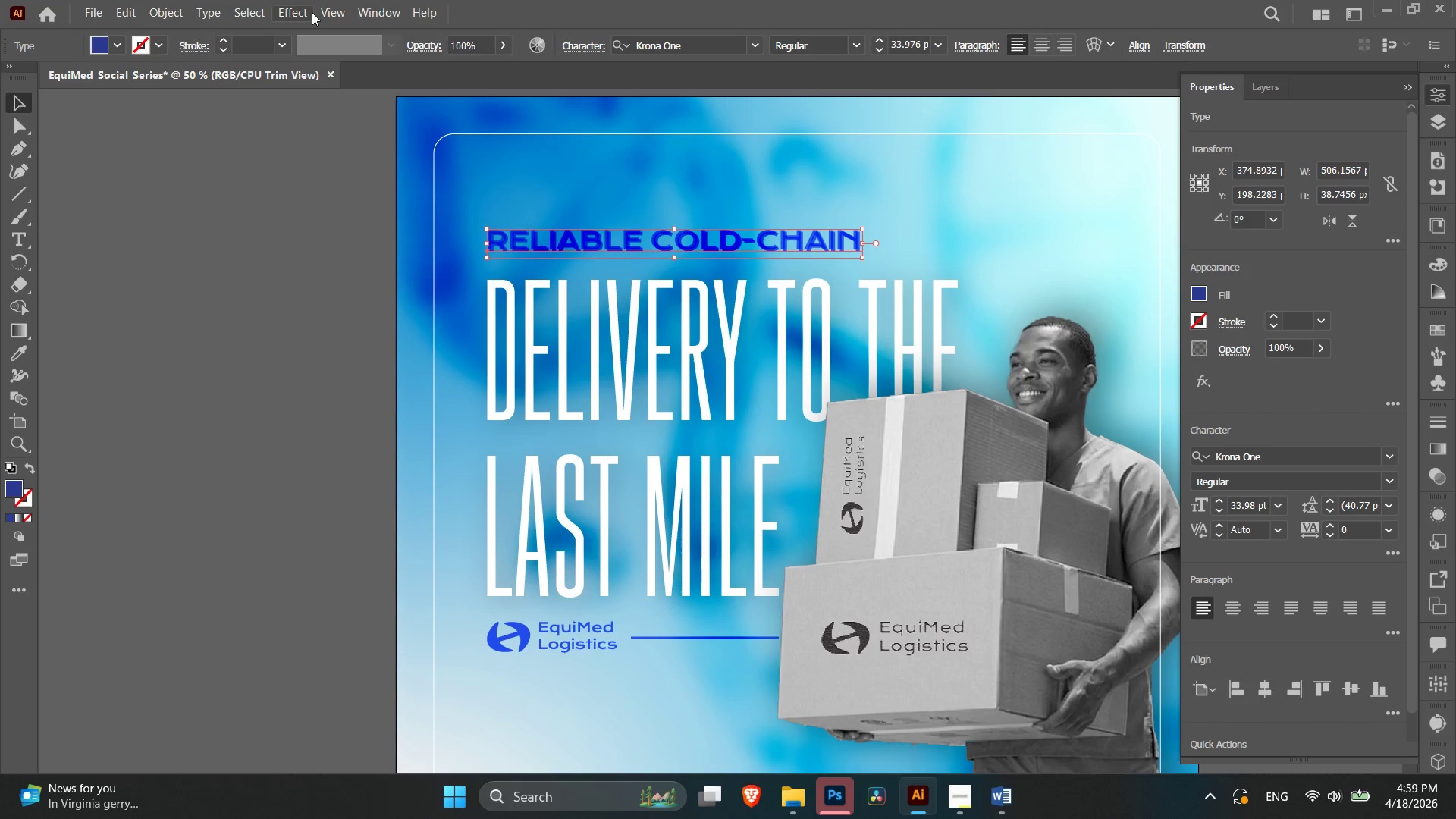 
key(Control+Shift+BracketLeft)
 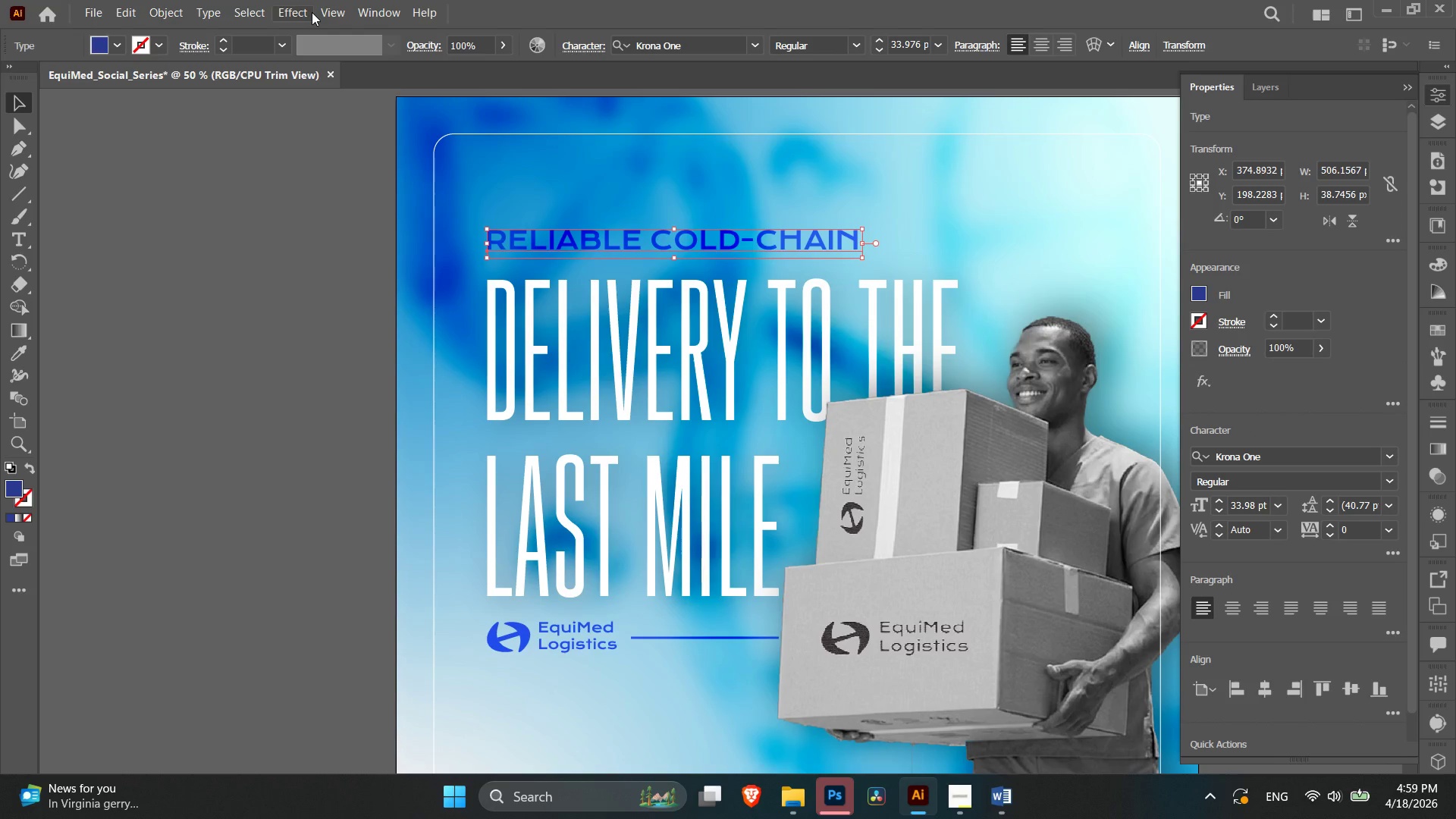 
key(Control+Shift+BracketRight)
 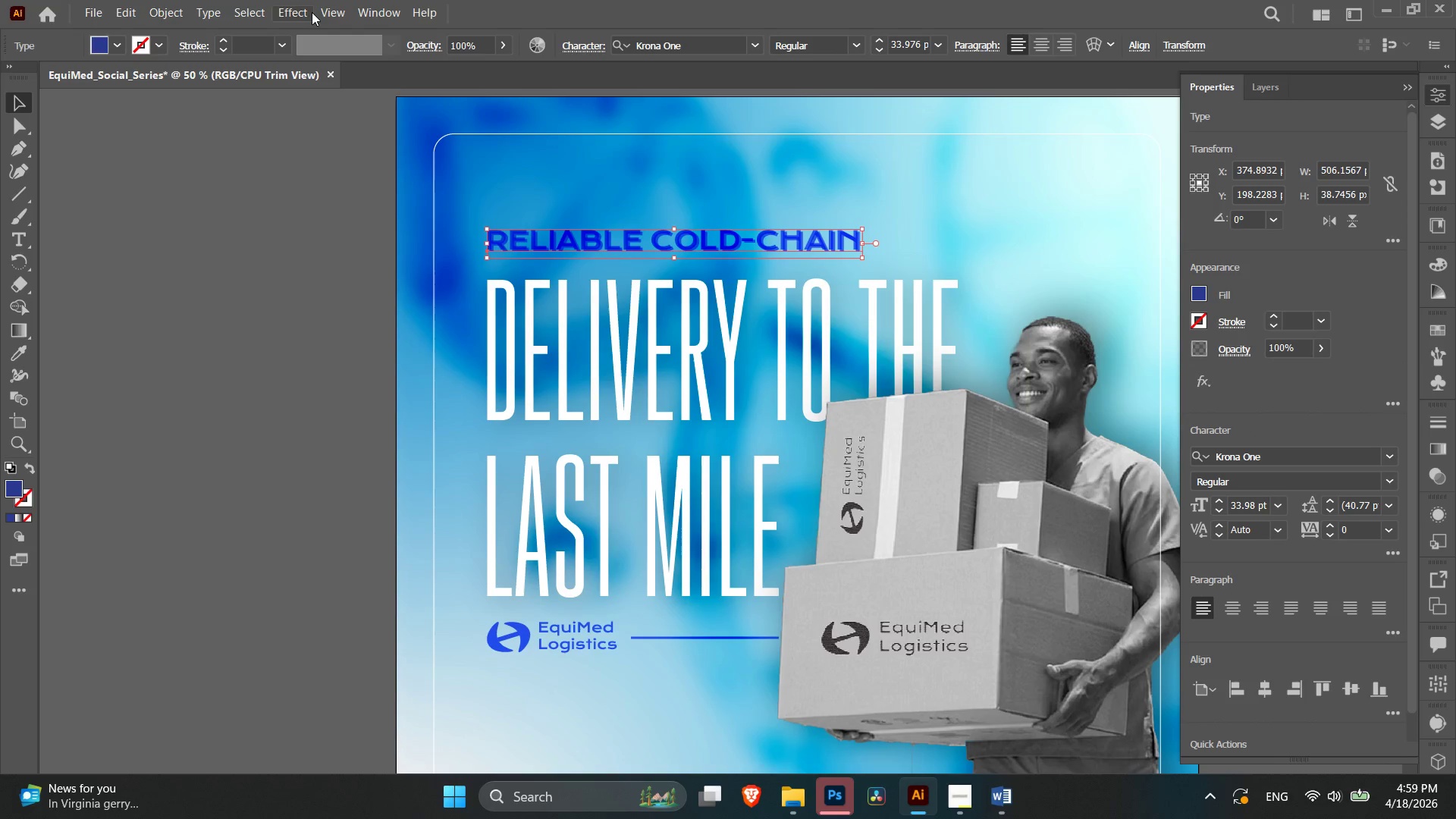 
key(Control+BracketLeft)
 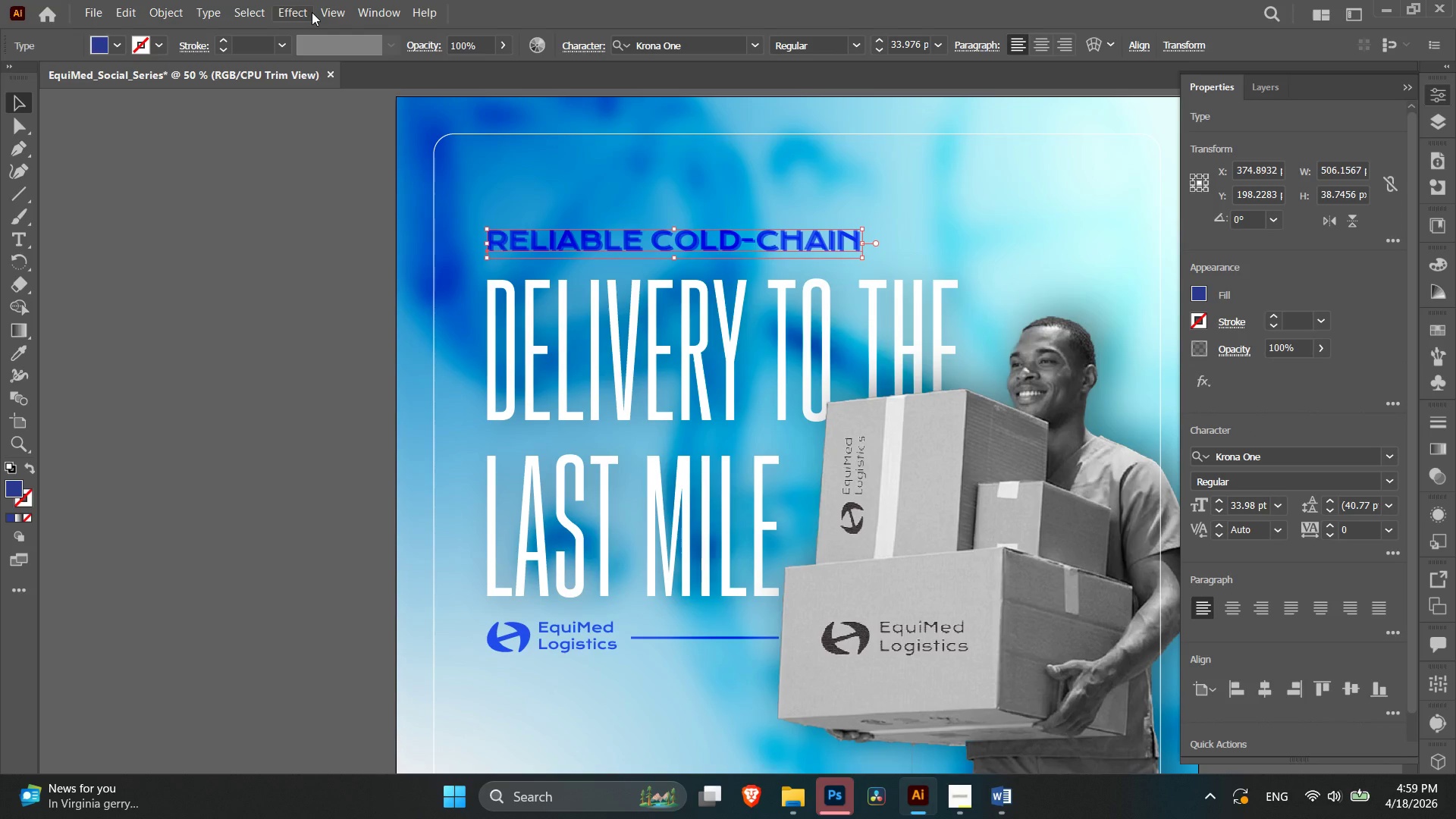 
key(Control+BracketLeft)
 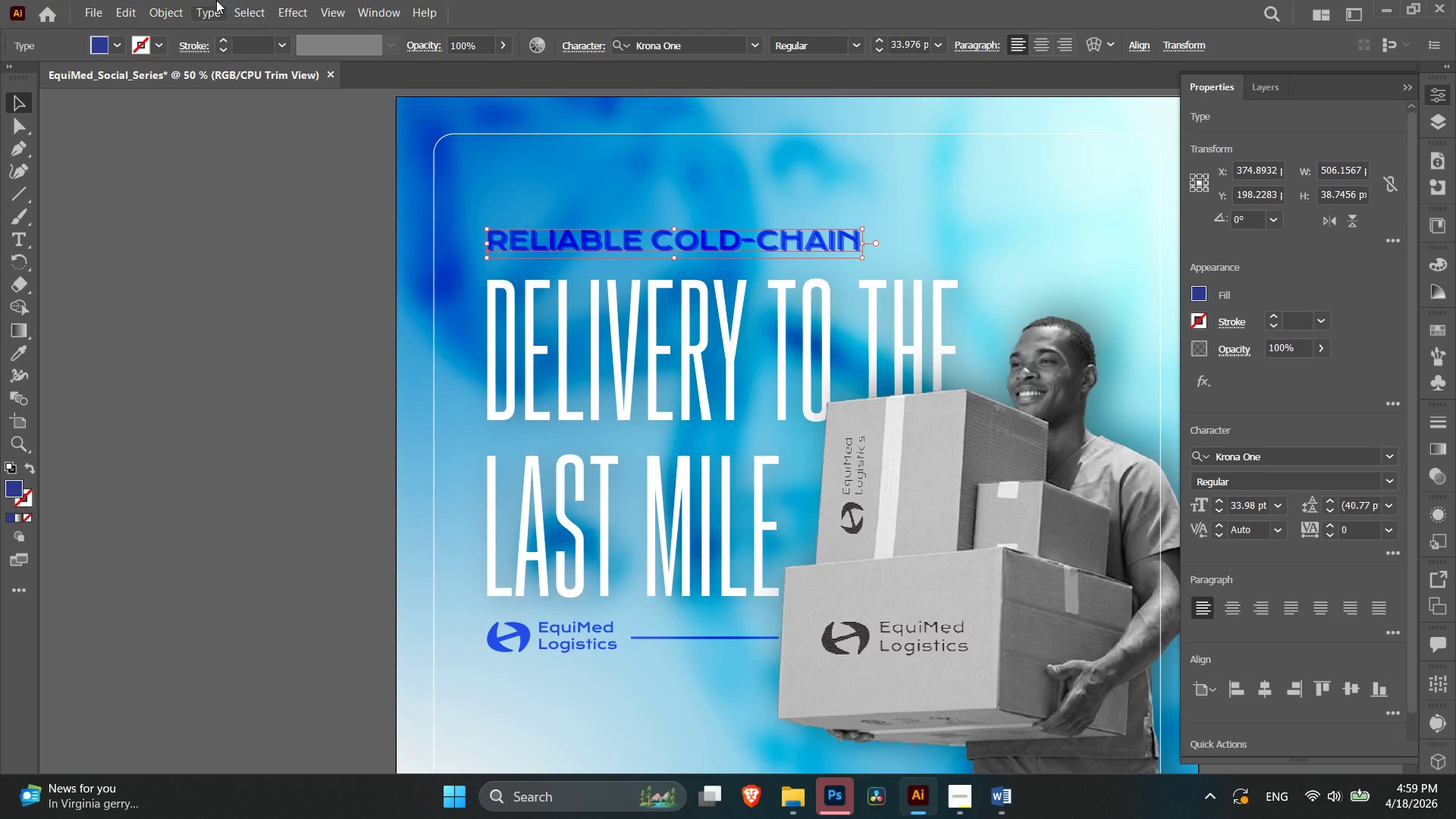 
left_click([283, 1])
 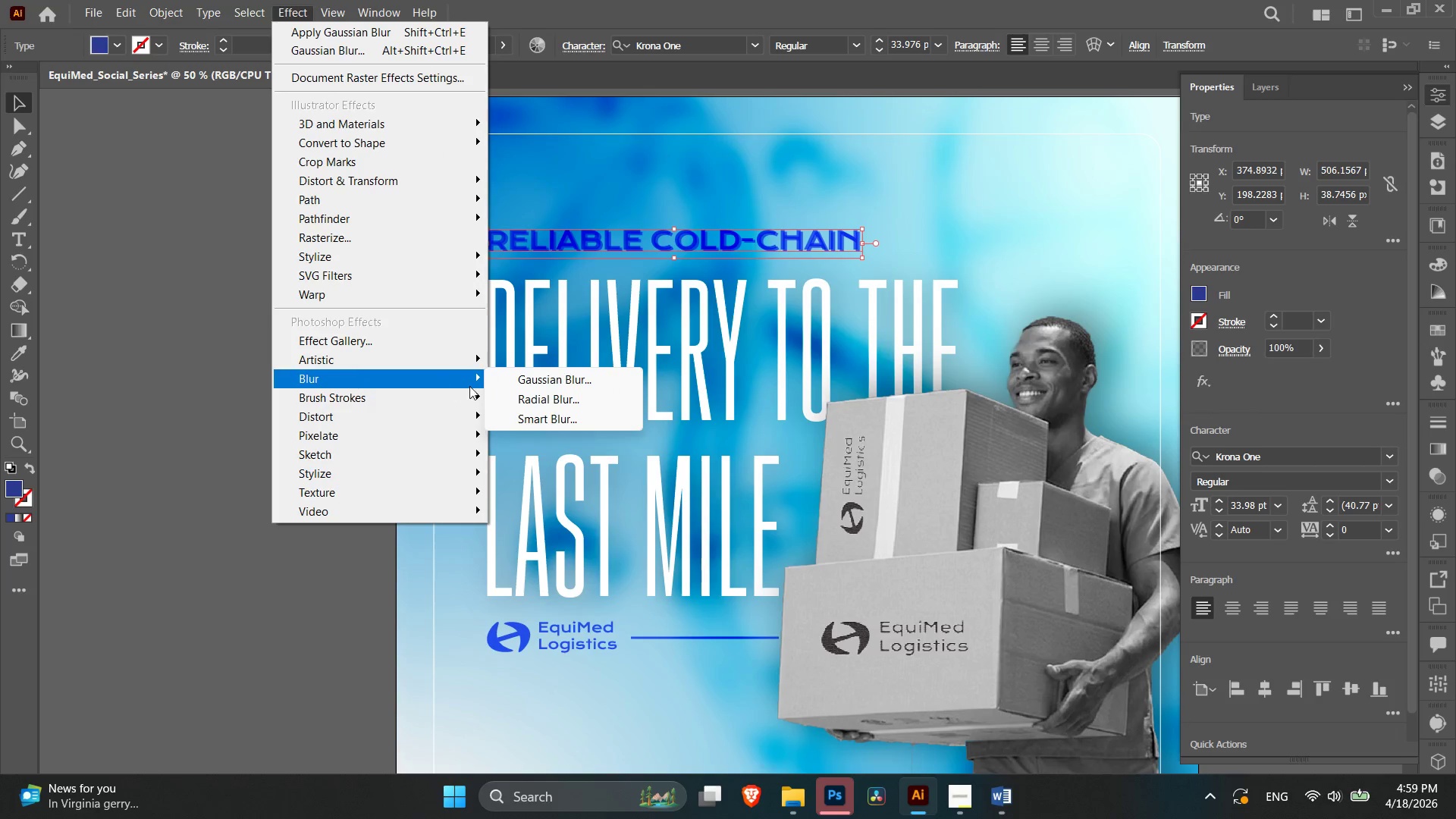 
left_click([513, 377])
 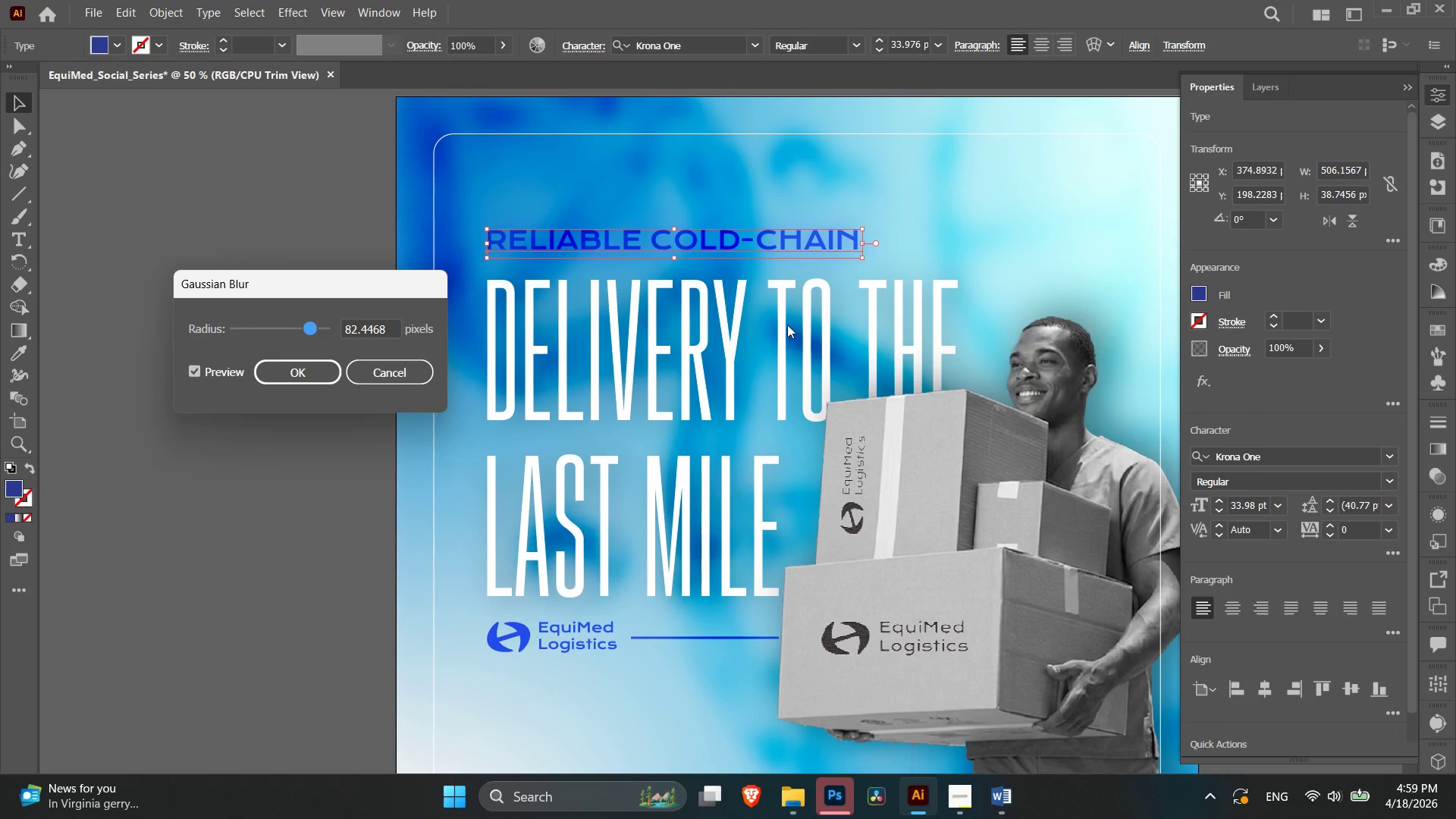 
left_click([318, 372])
 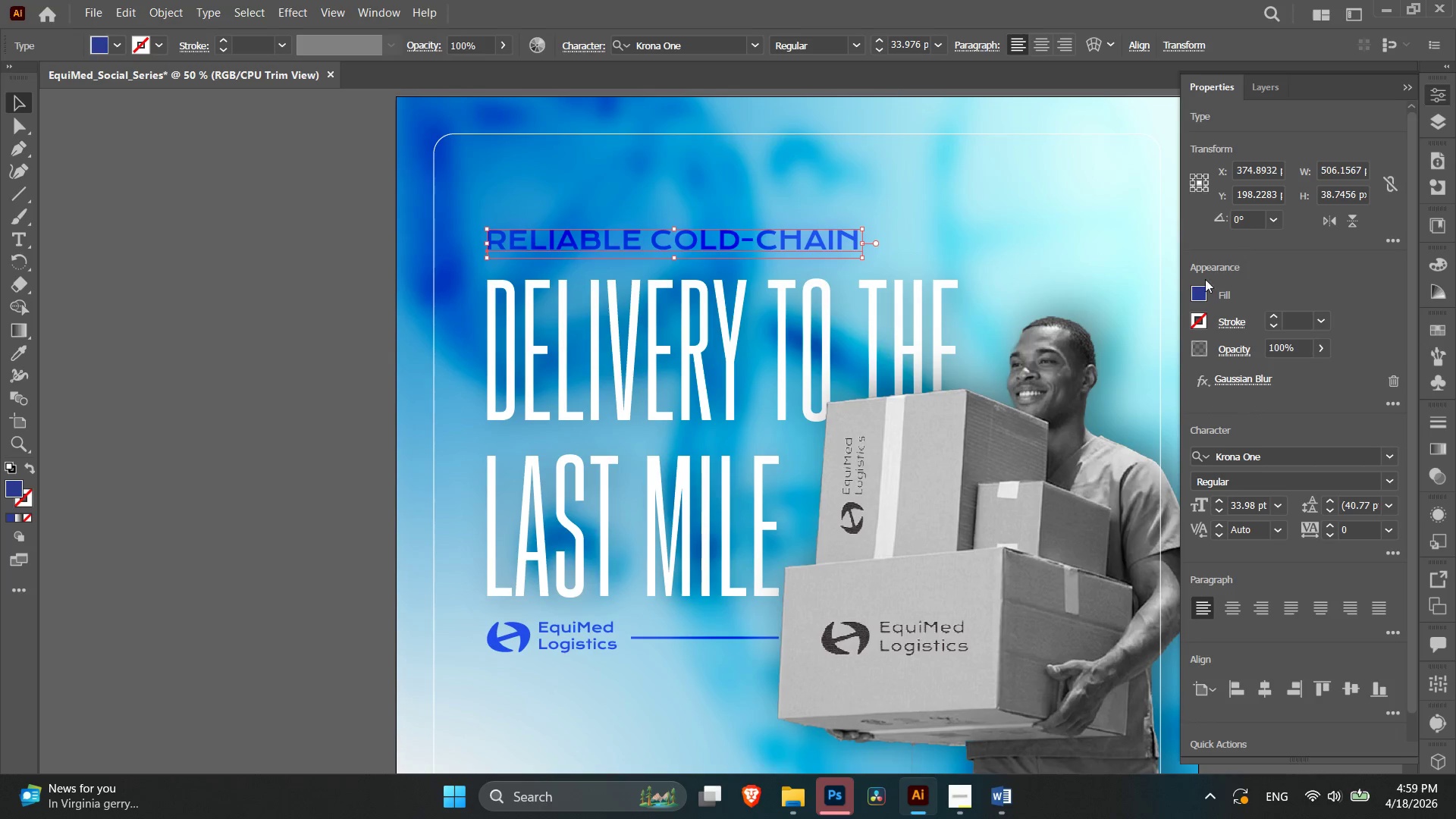 
left_click([1196, 298])
 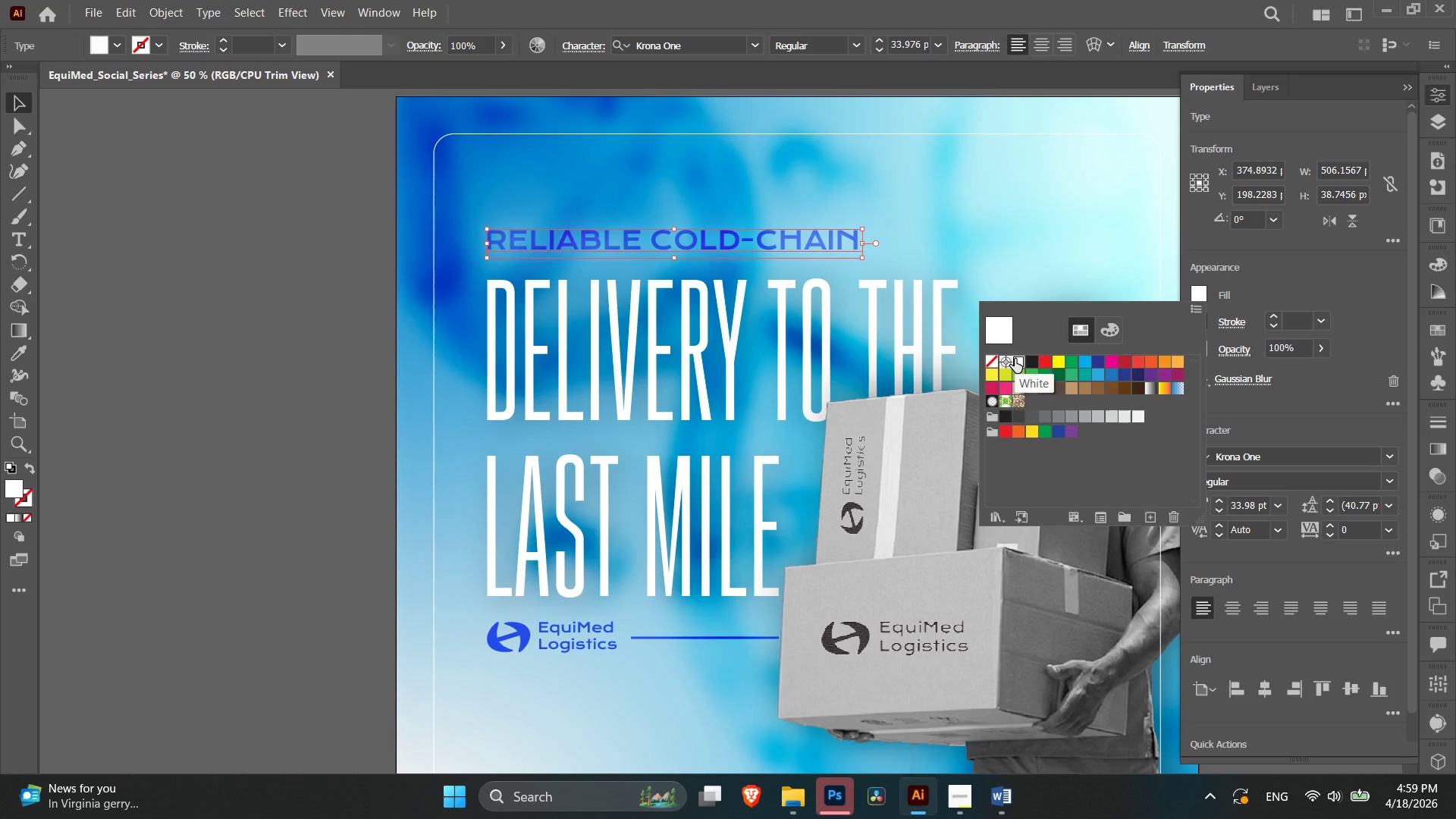 
left_click([1041, 373])
 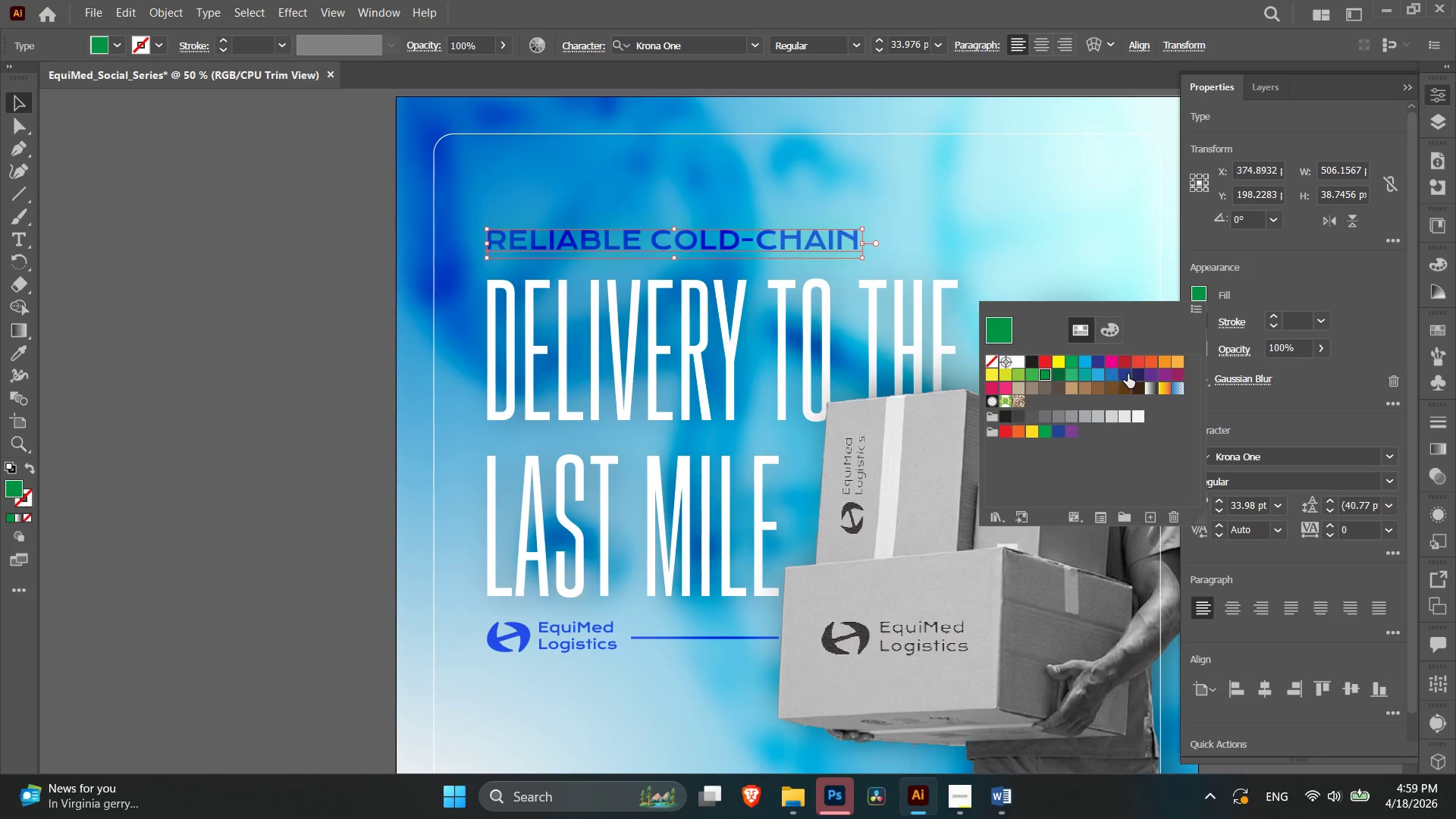 
left_click([1098, 362])
 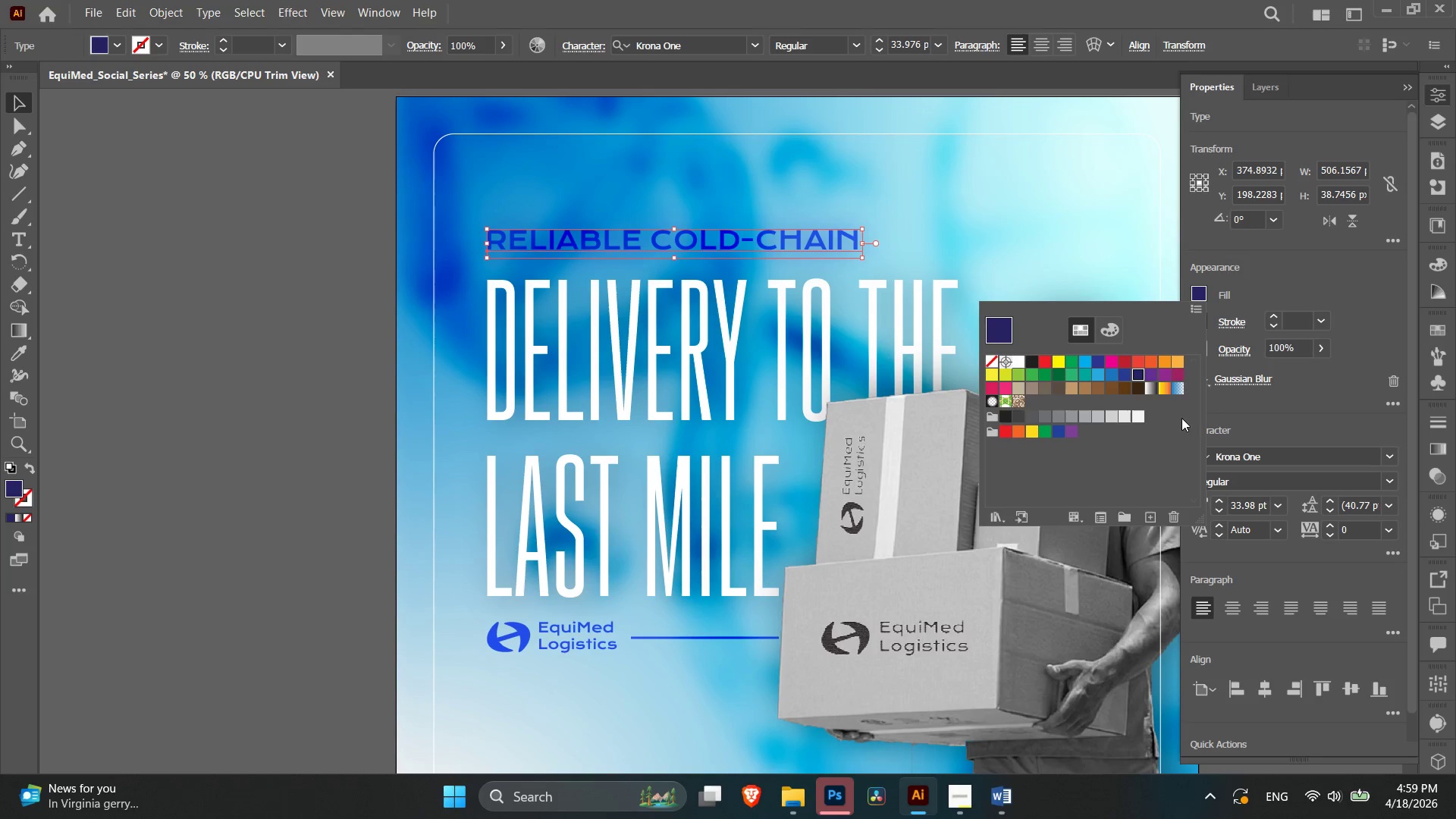 
double_click([284, 329])
 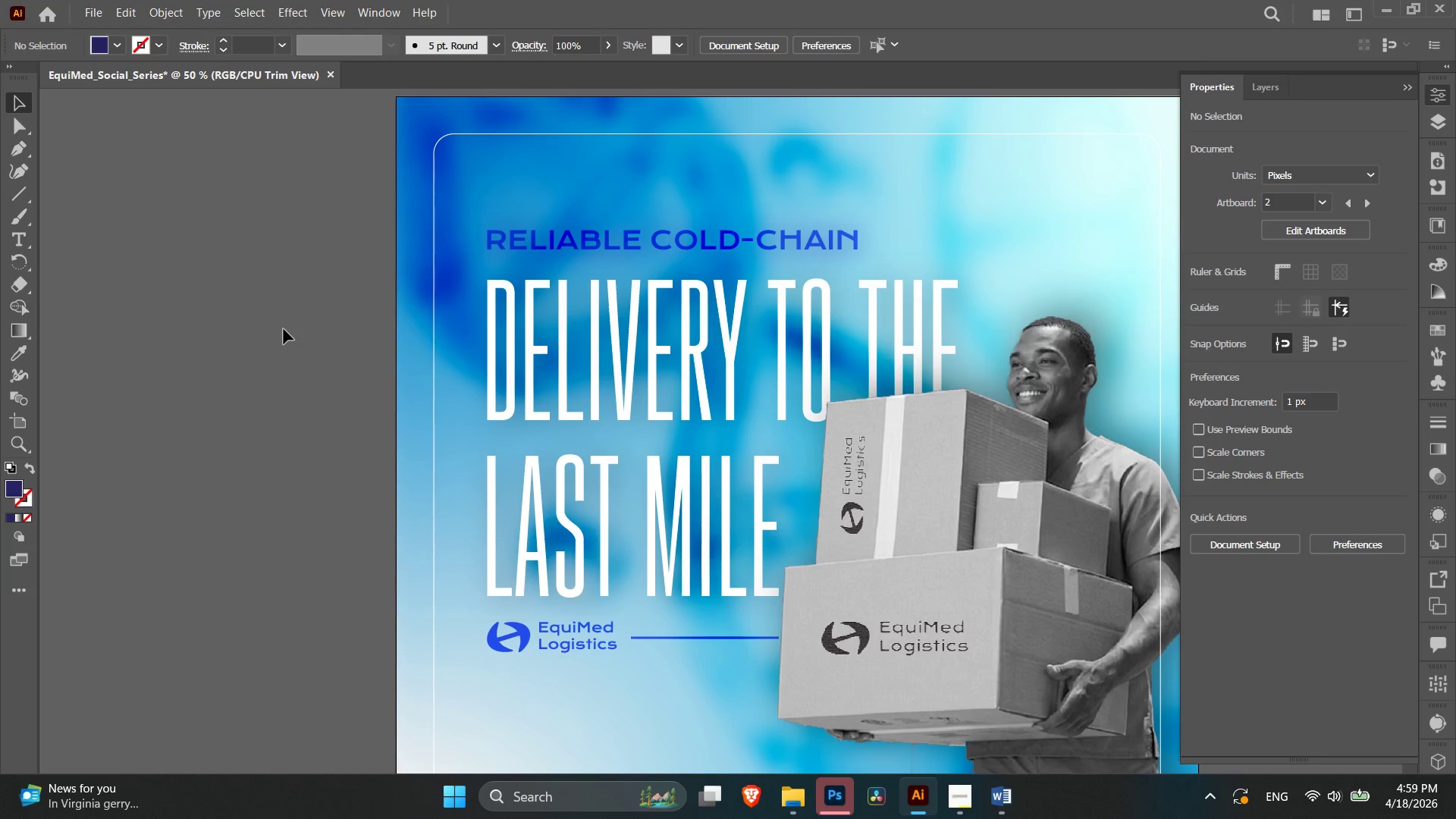 
key(Control+Minus)
 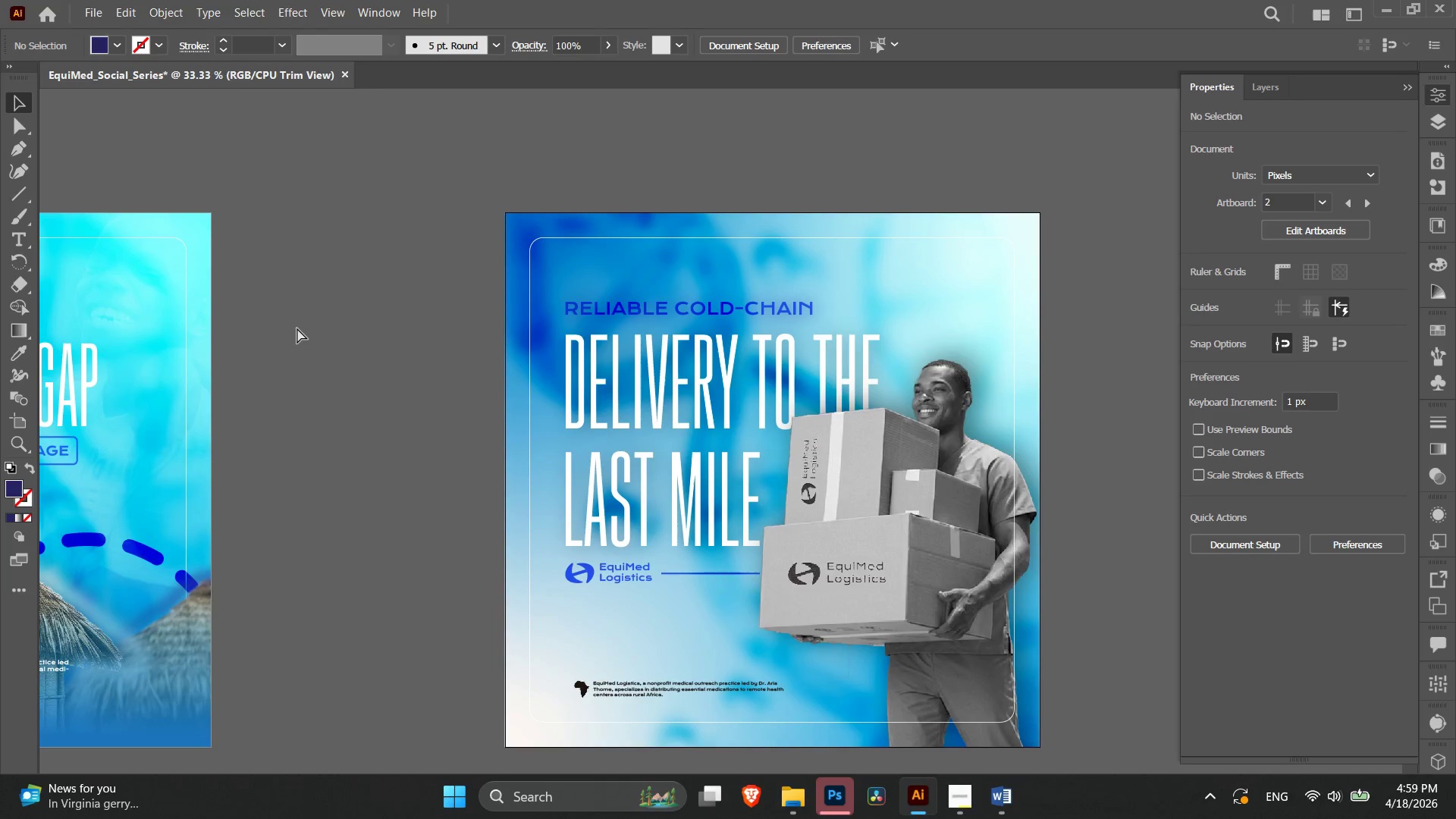 
key(Control+Minus)
 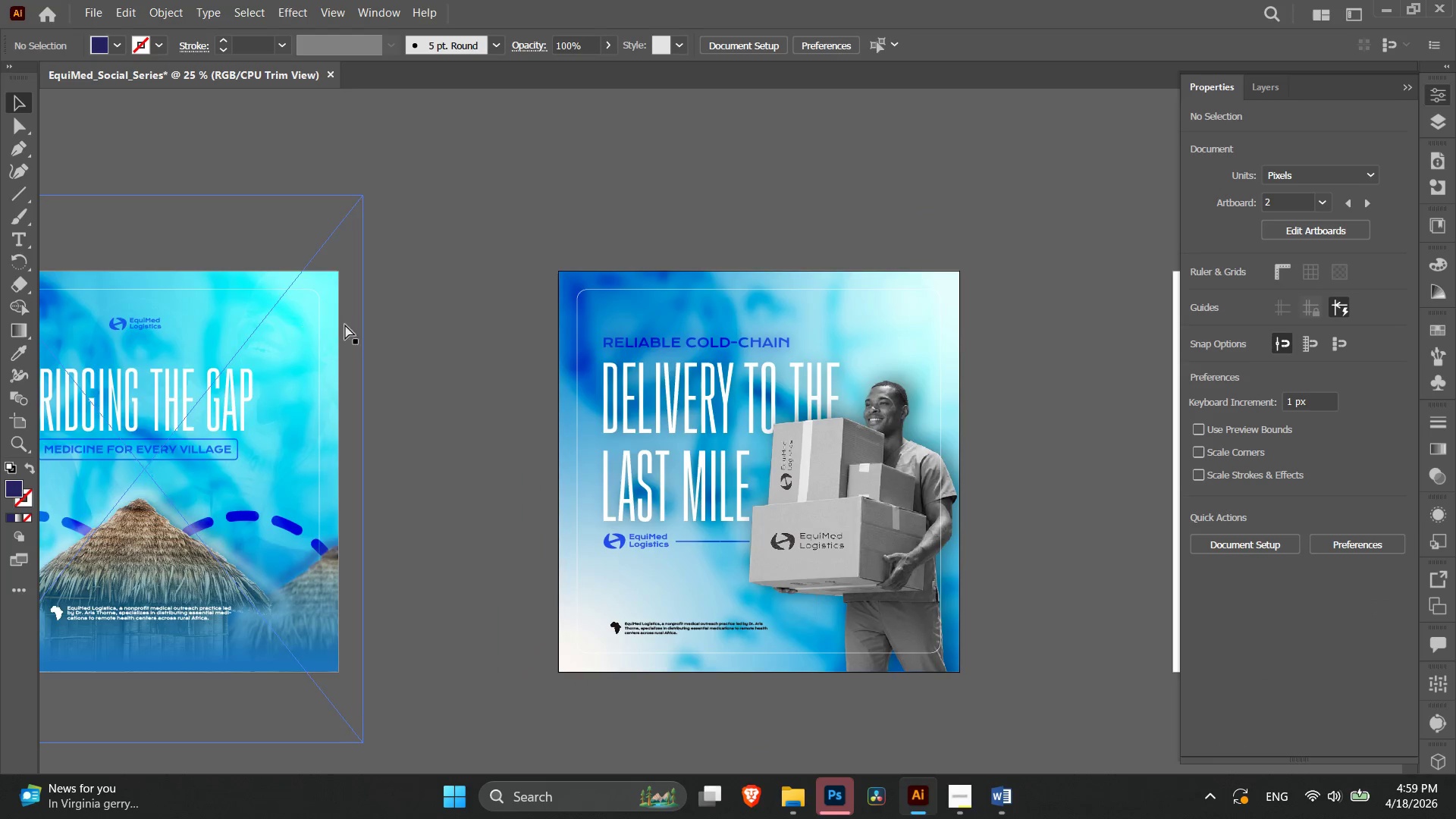 
key(Control+Minus)
 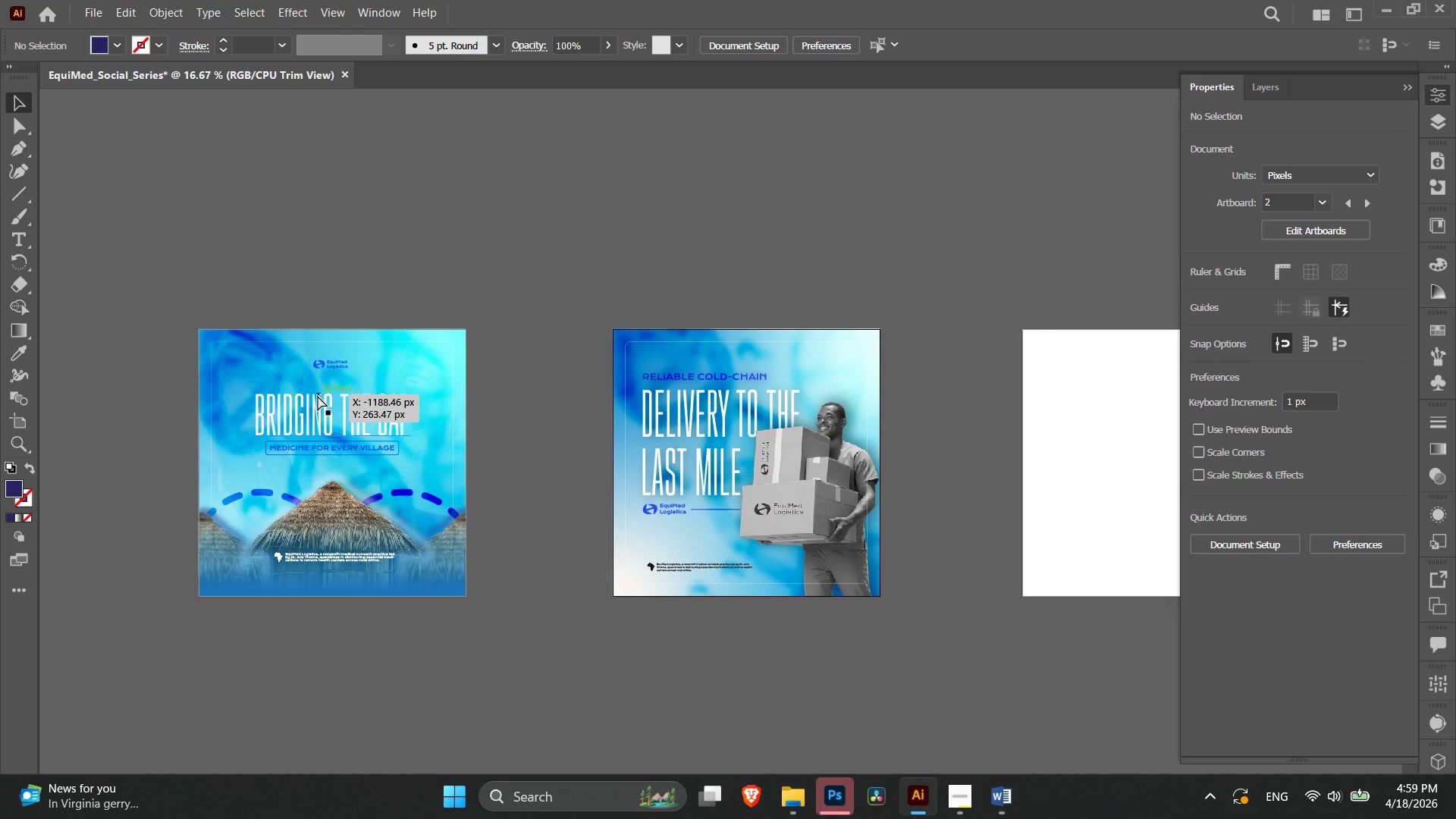 
key(Control+Equal)
 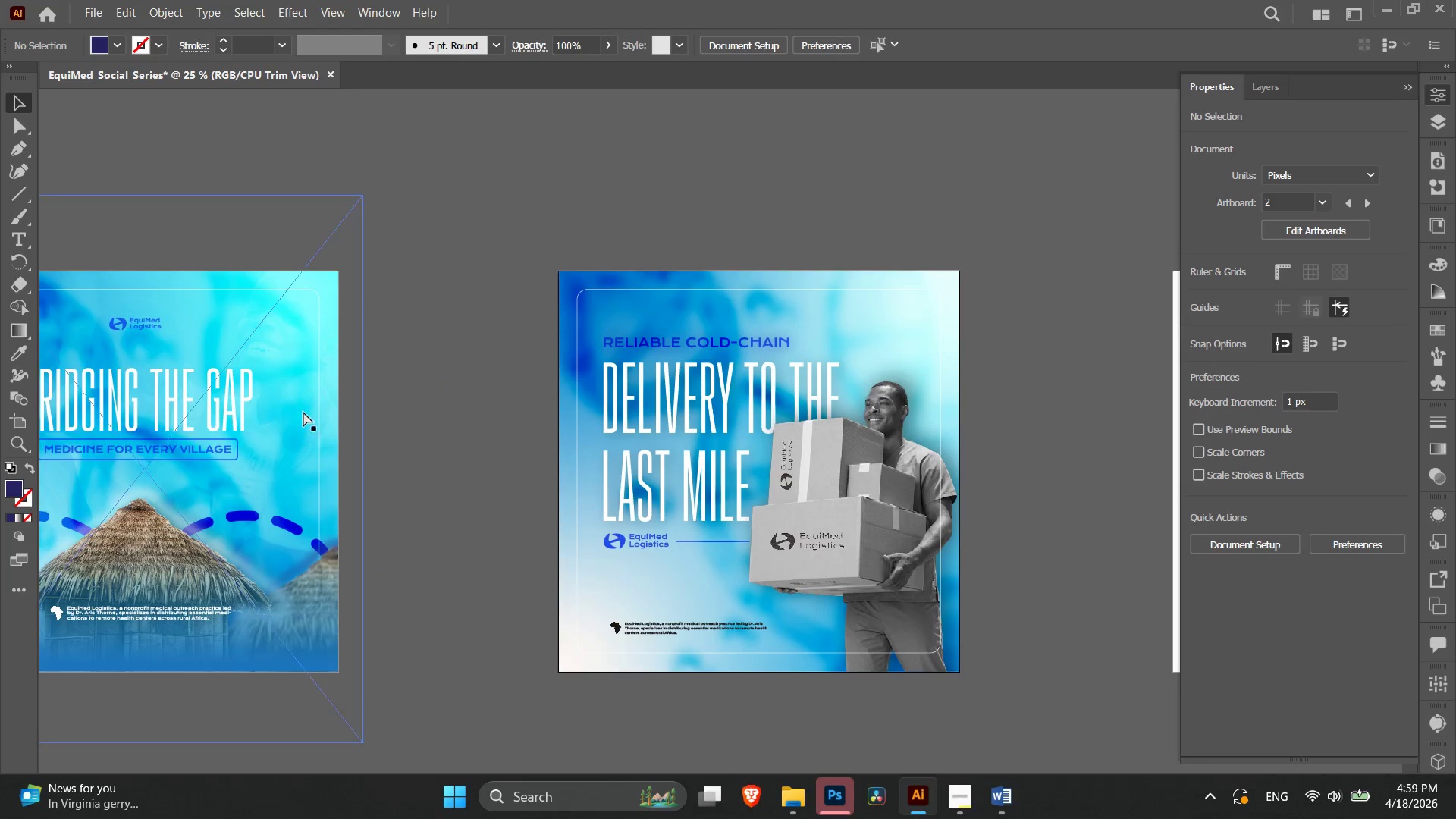 
key(Control+Equal)
 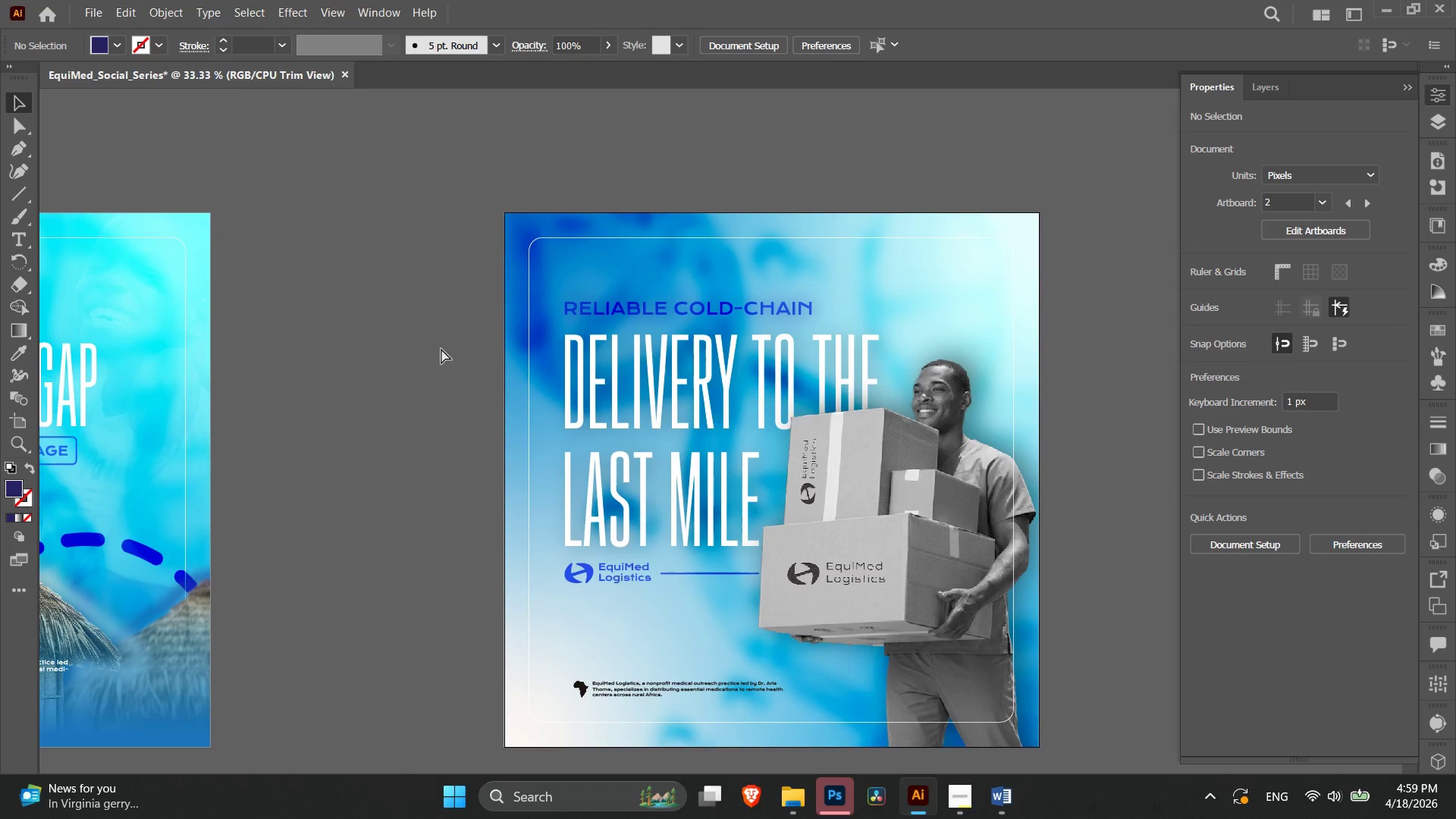 
key(Control+Equal)
 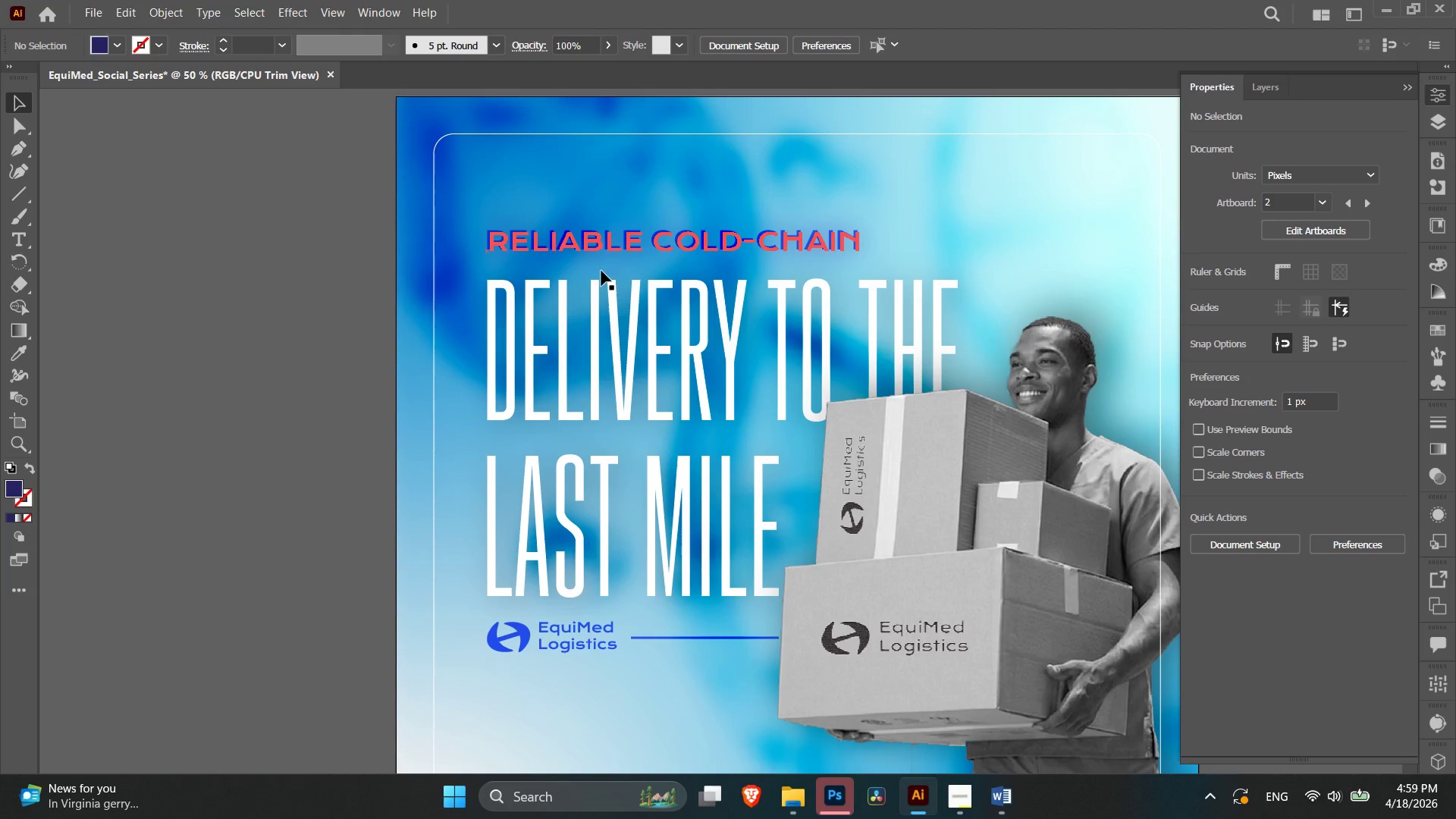 
key(Control+Minus)
 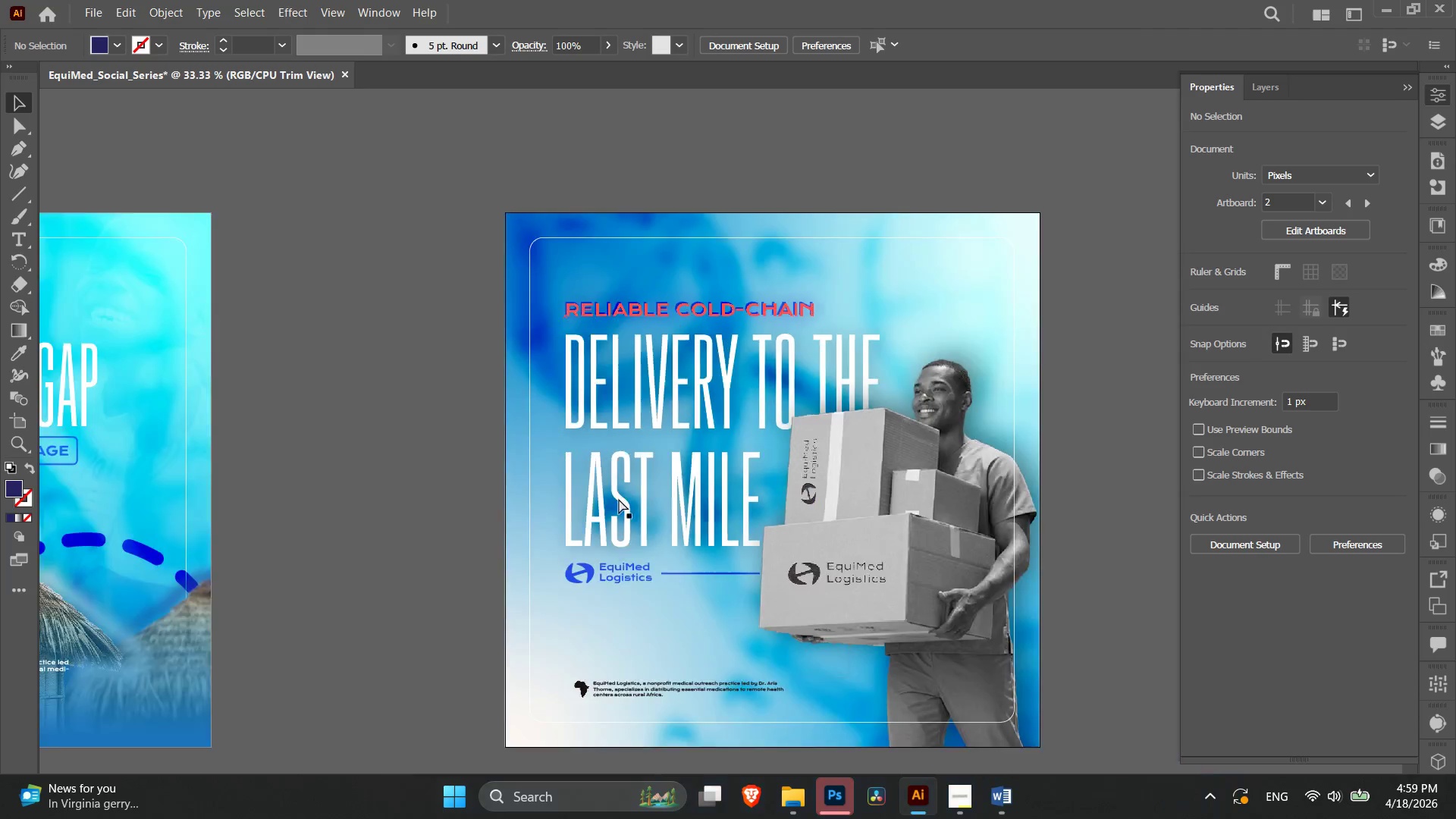 
key(Control+Minus)
 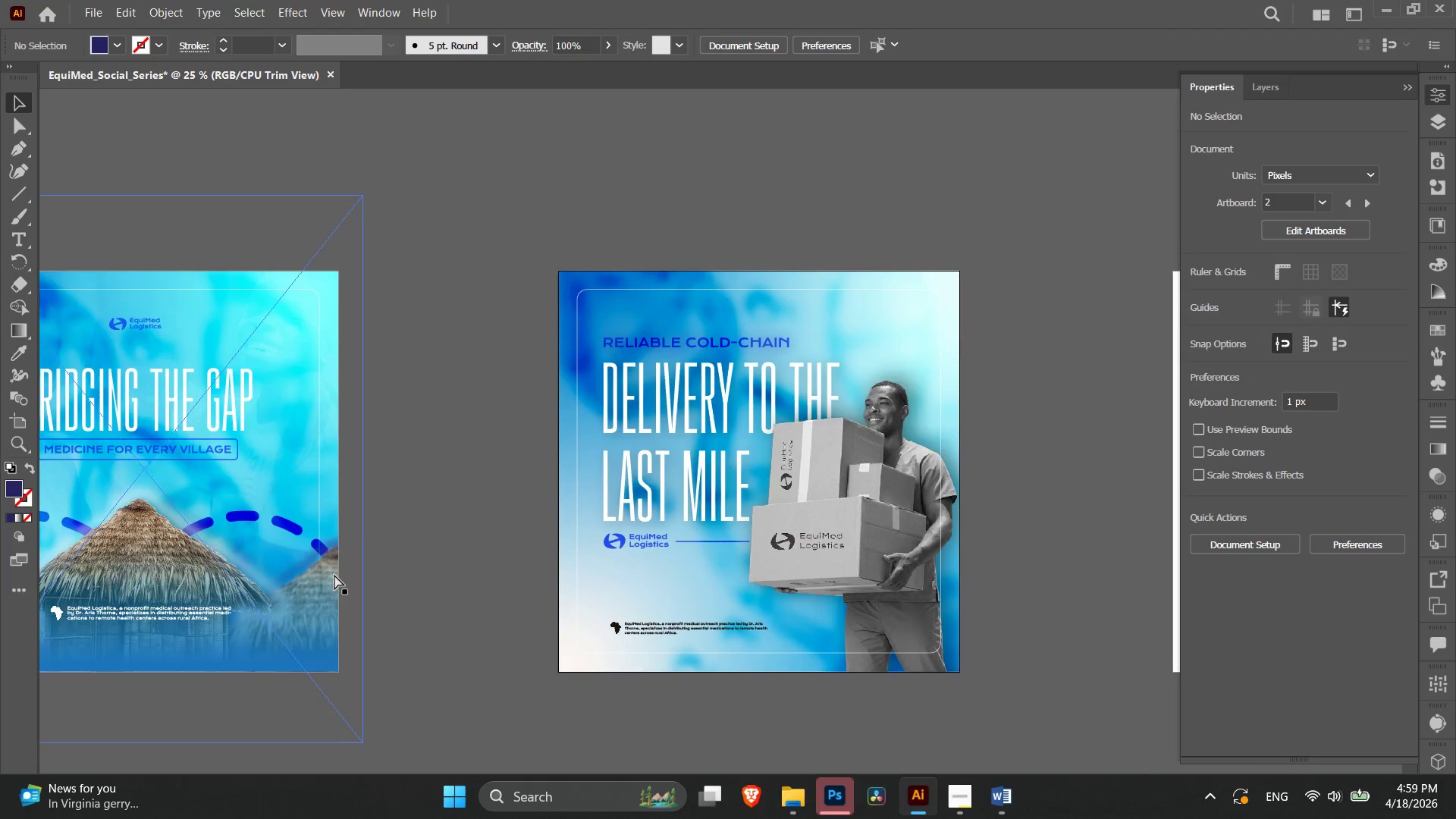 
key(Control+Minus)
 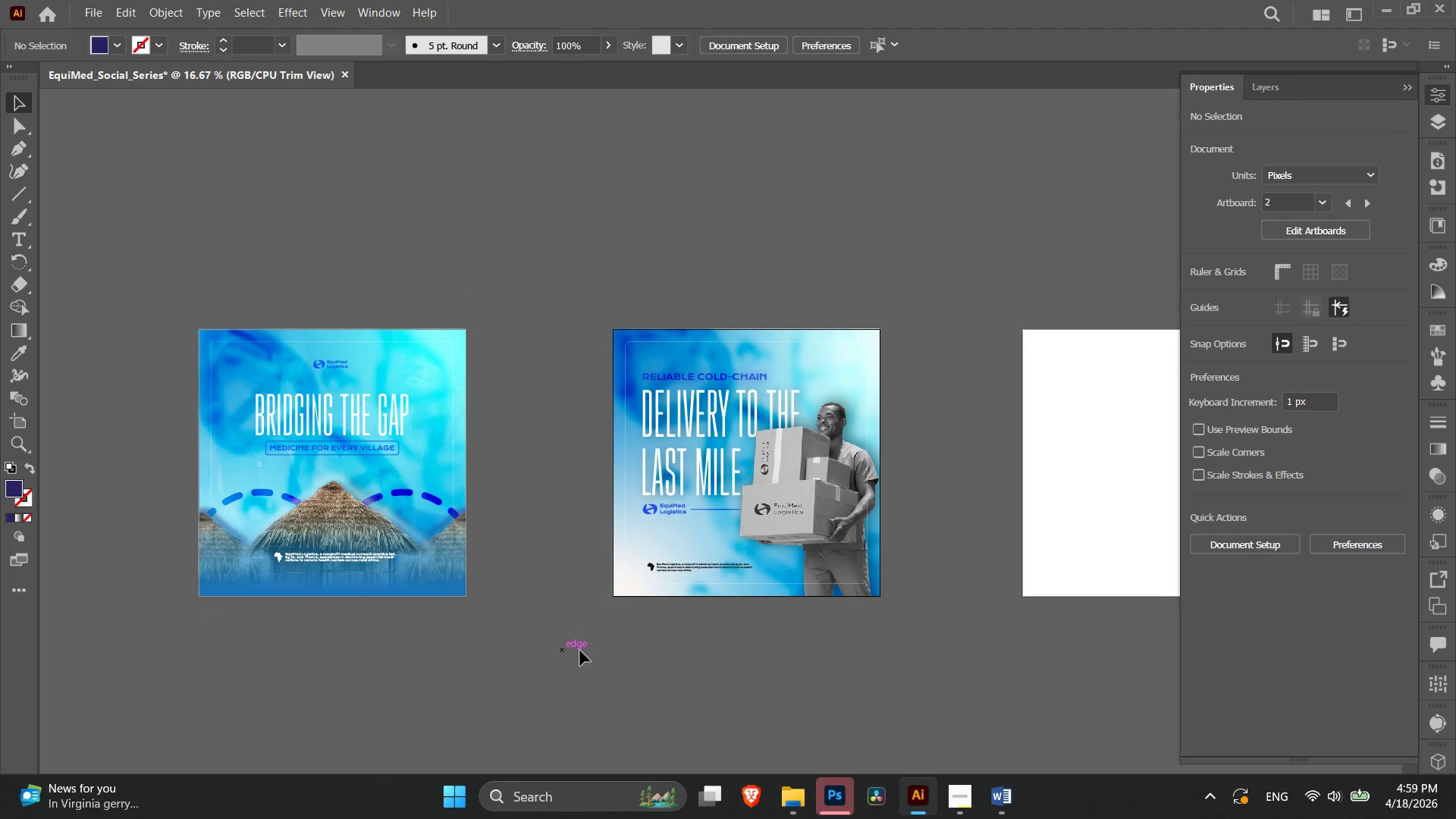 
key(Control+Equal)
 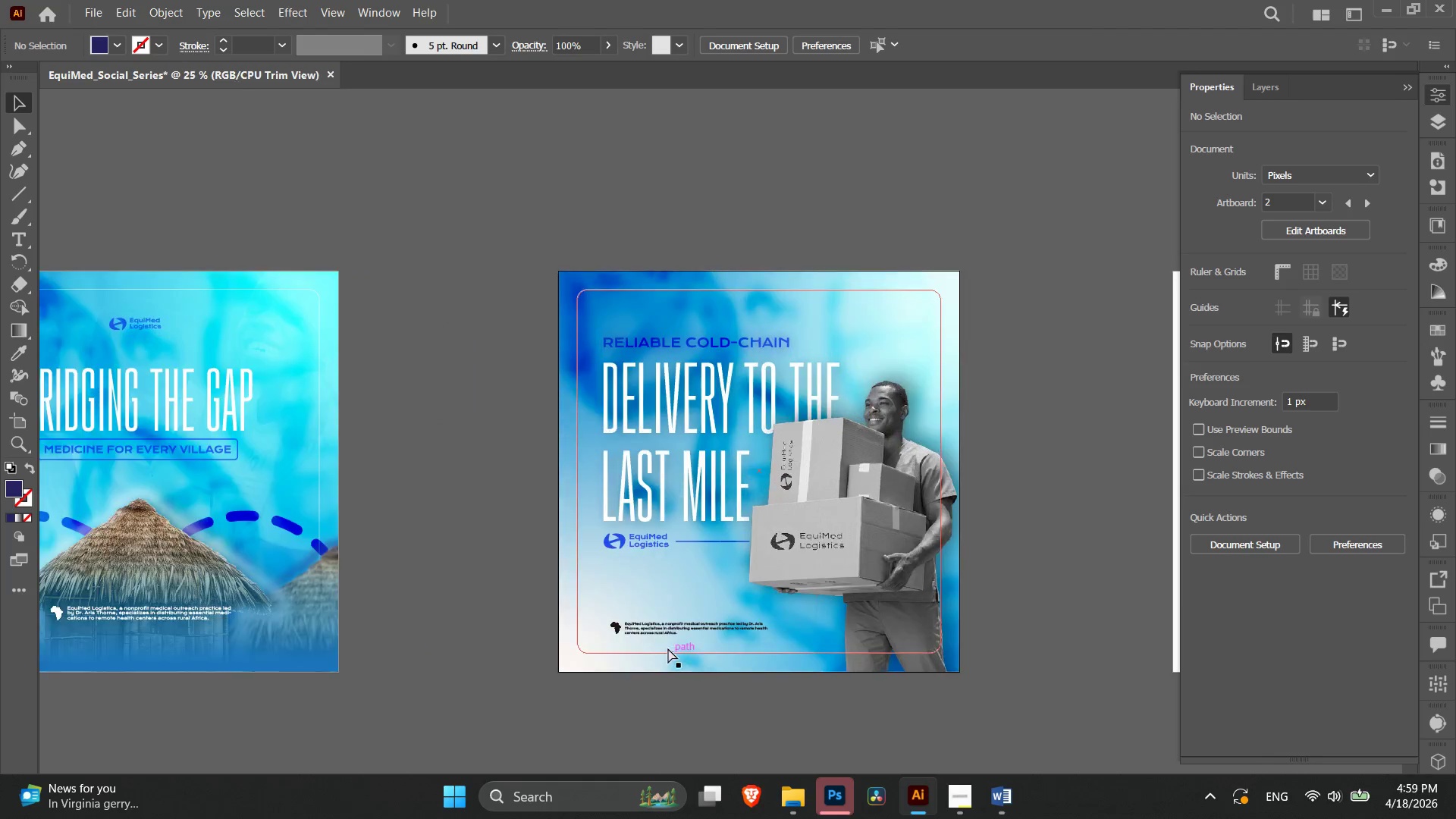 
key(Control+Equal)
 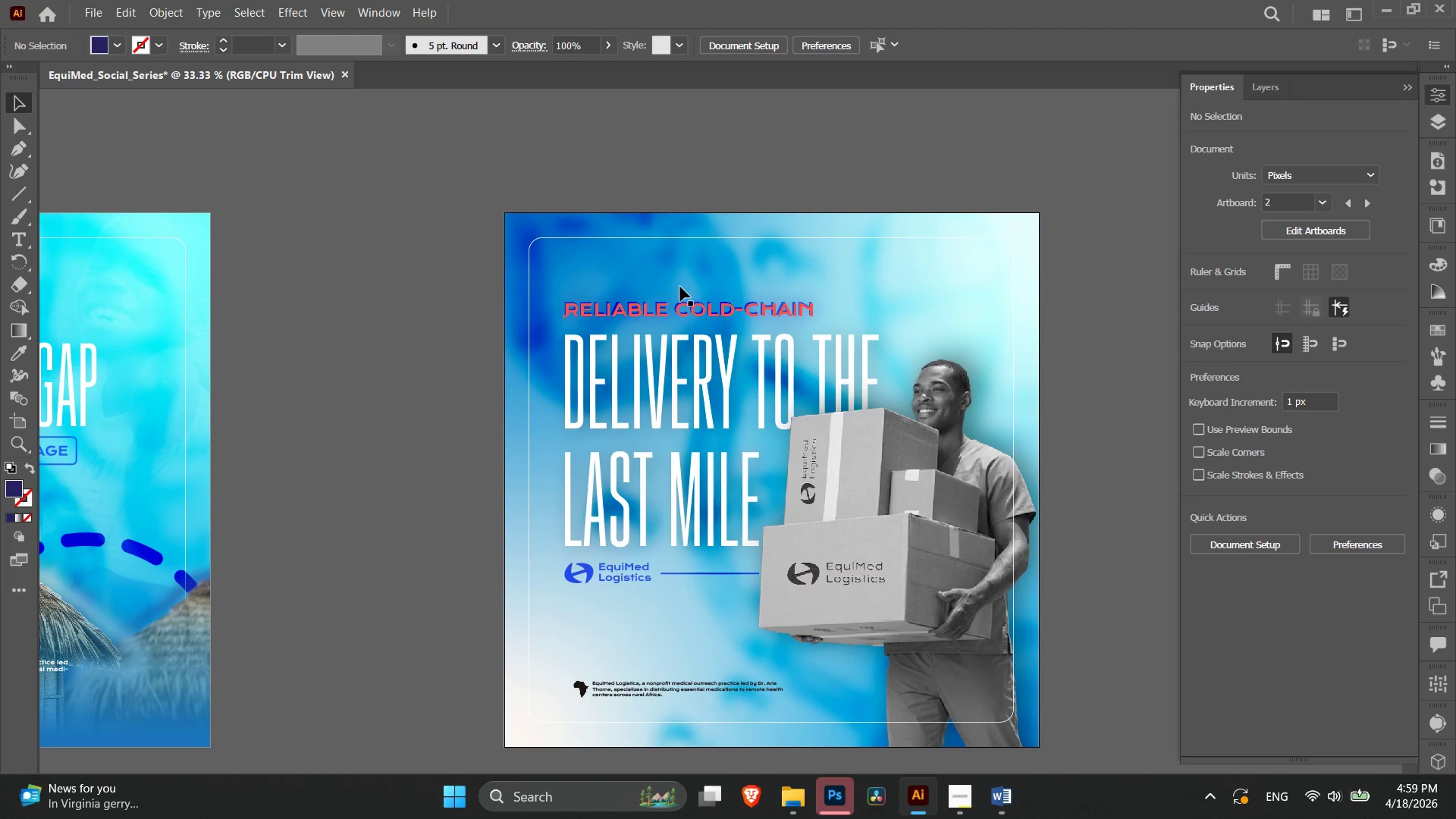 
left_click_drag(start_coordinate=[681, 290], to_coordinate=[676, 275])
 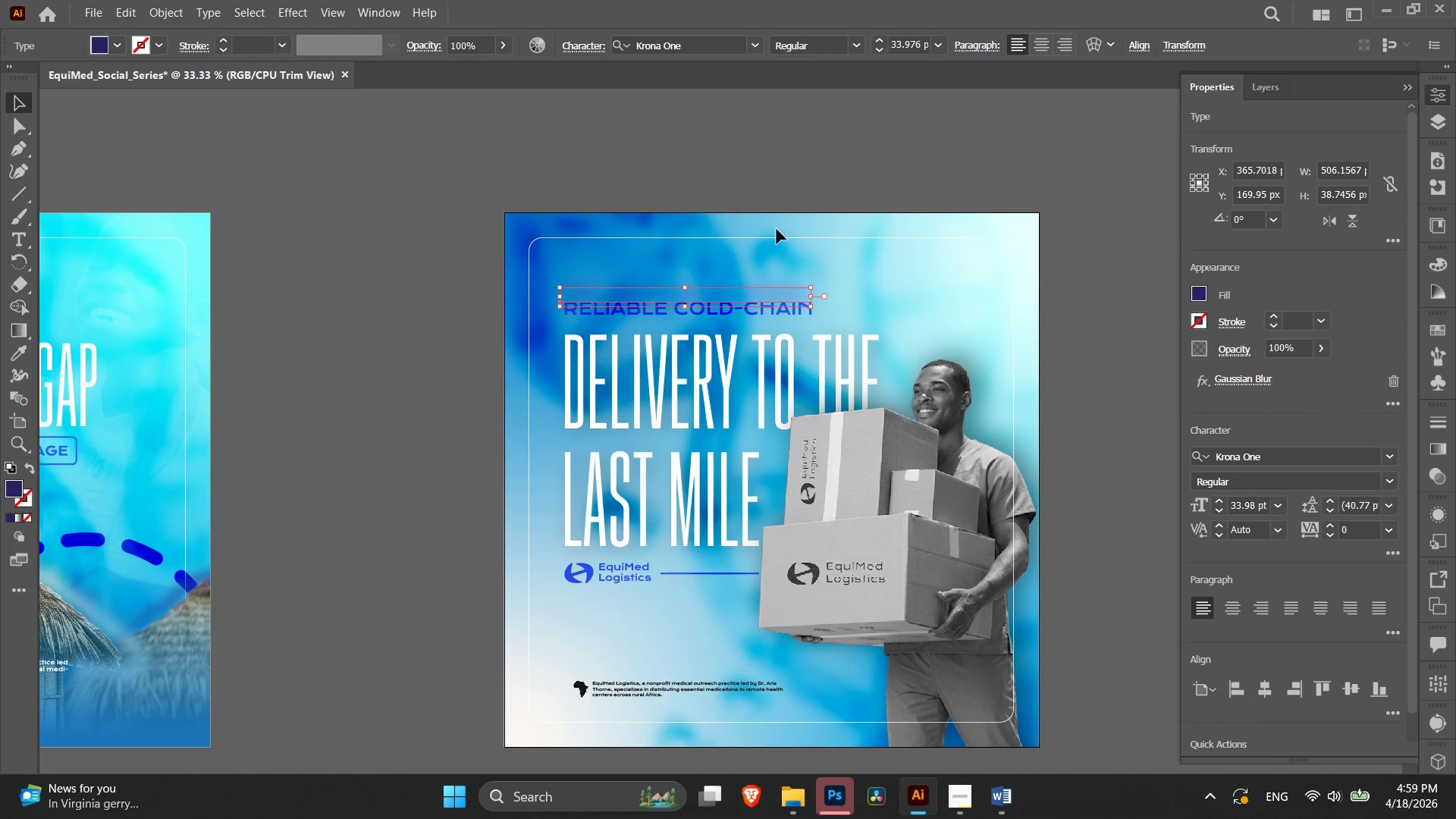 
key(Control+Z)
 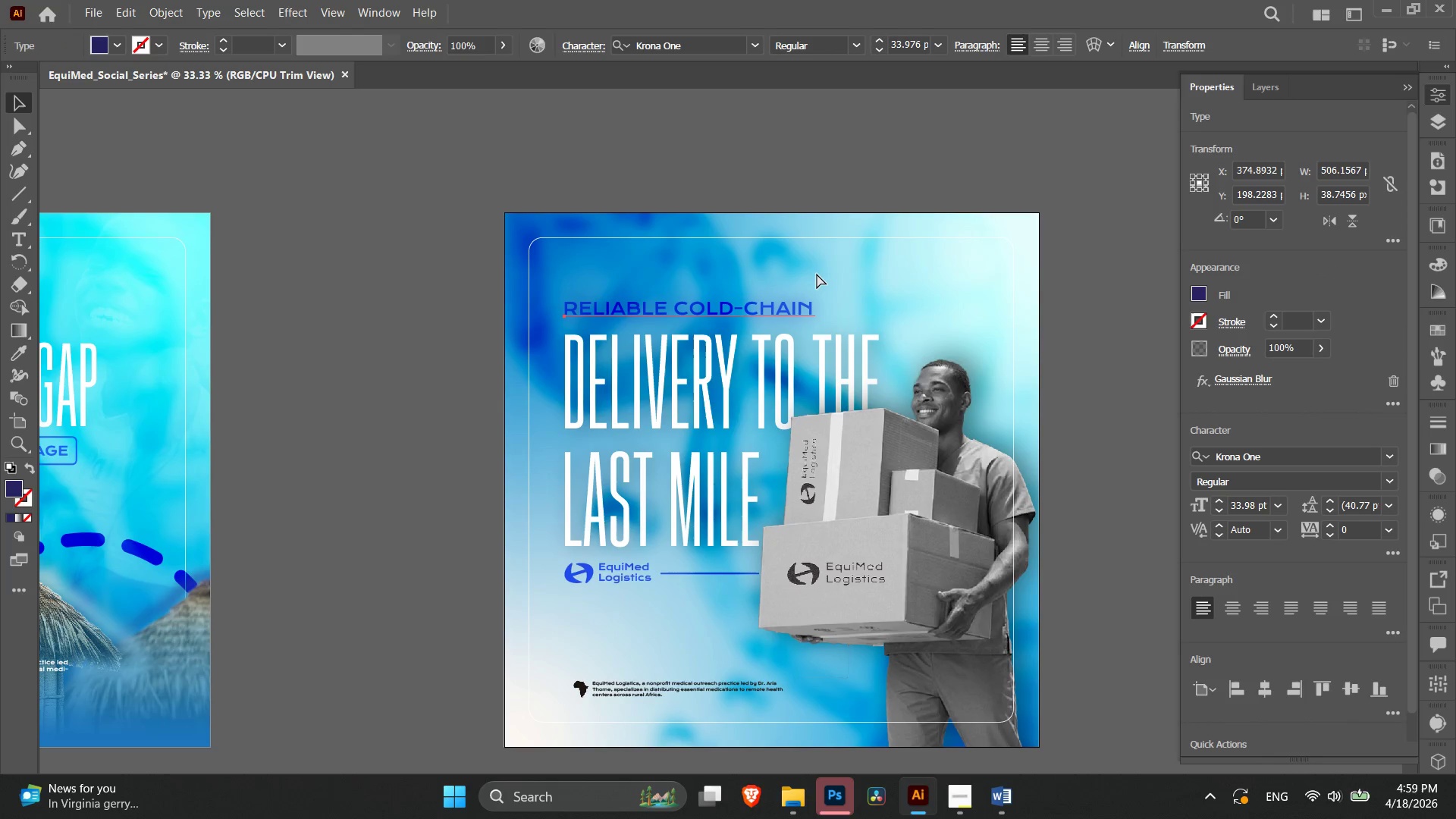 
key(Control+Shift+Z)
 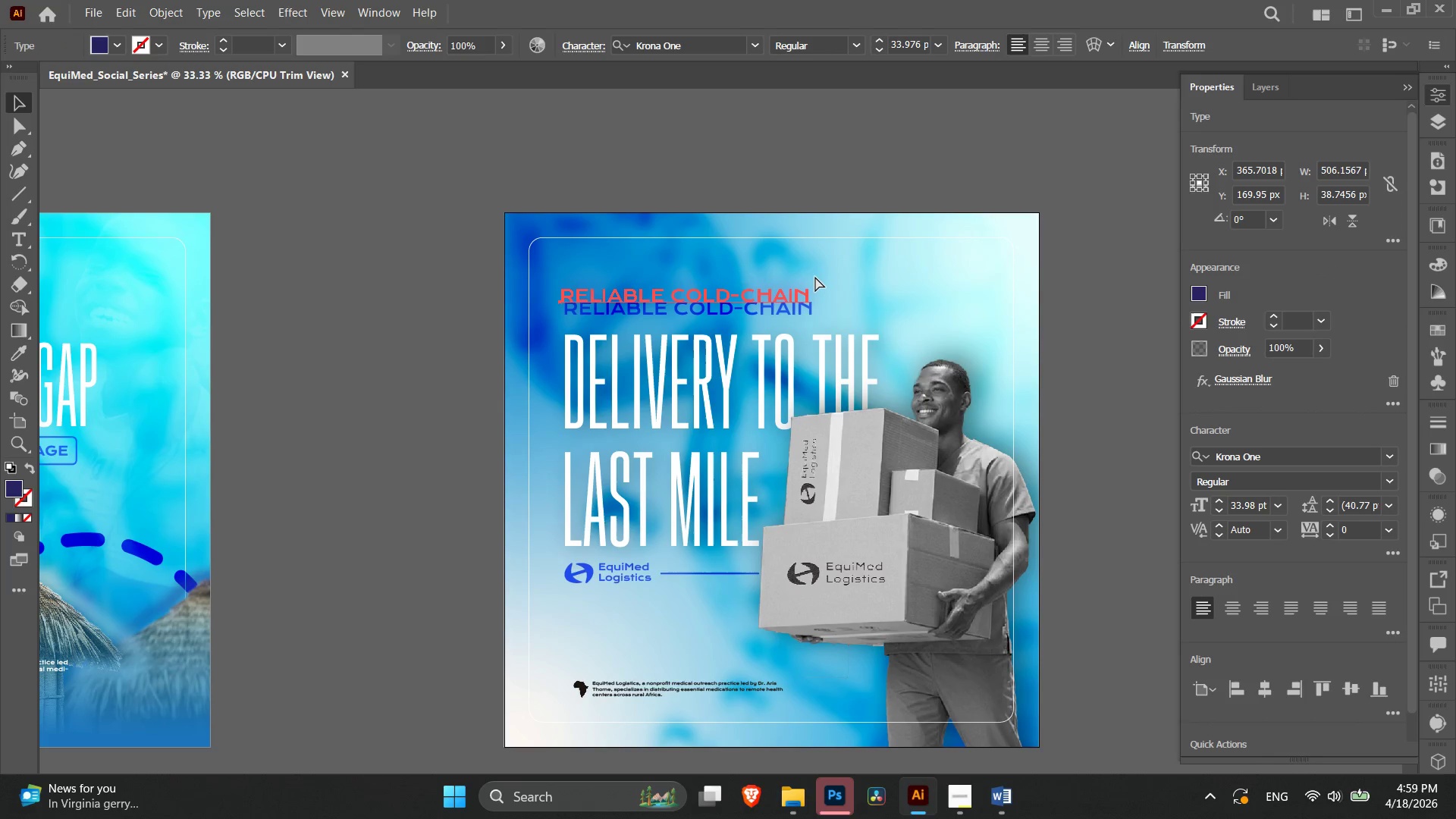 
key(Control+Z)
 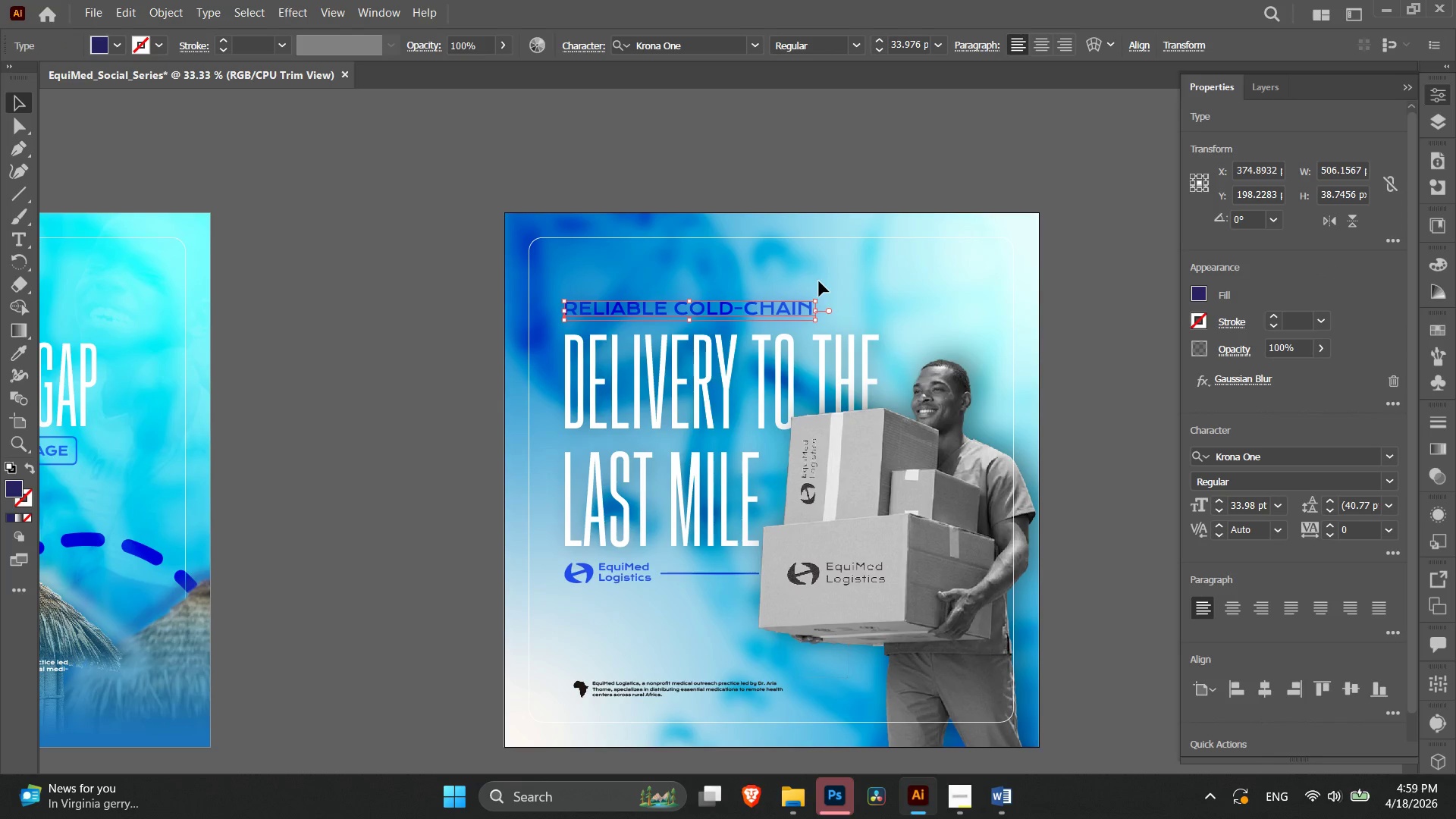 
key(Control+Equal)
 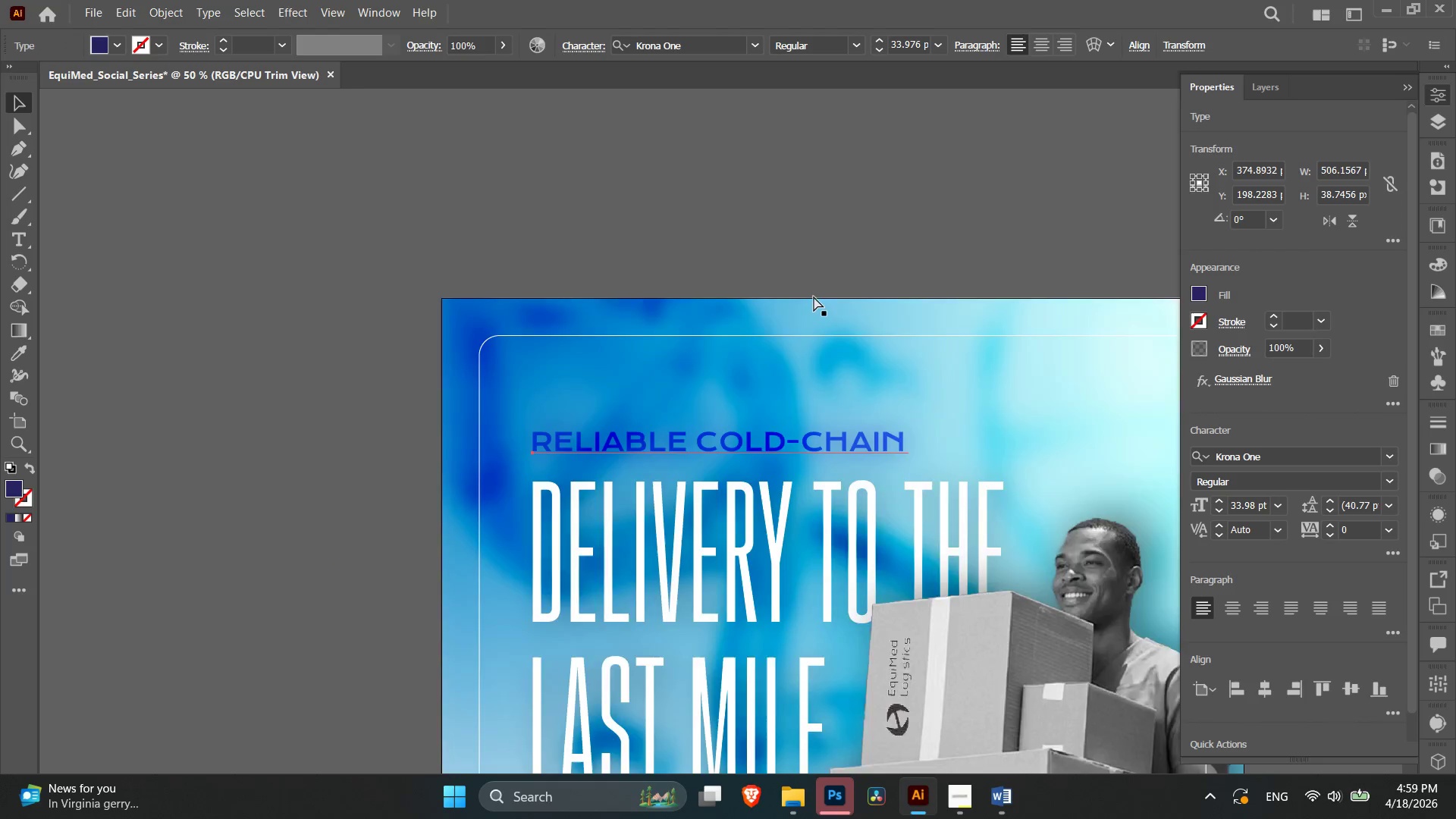 
key(Control+Equal)
 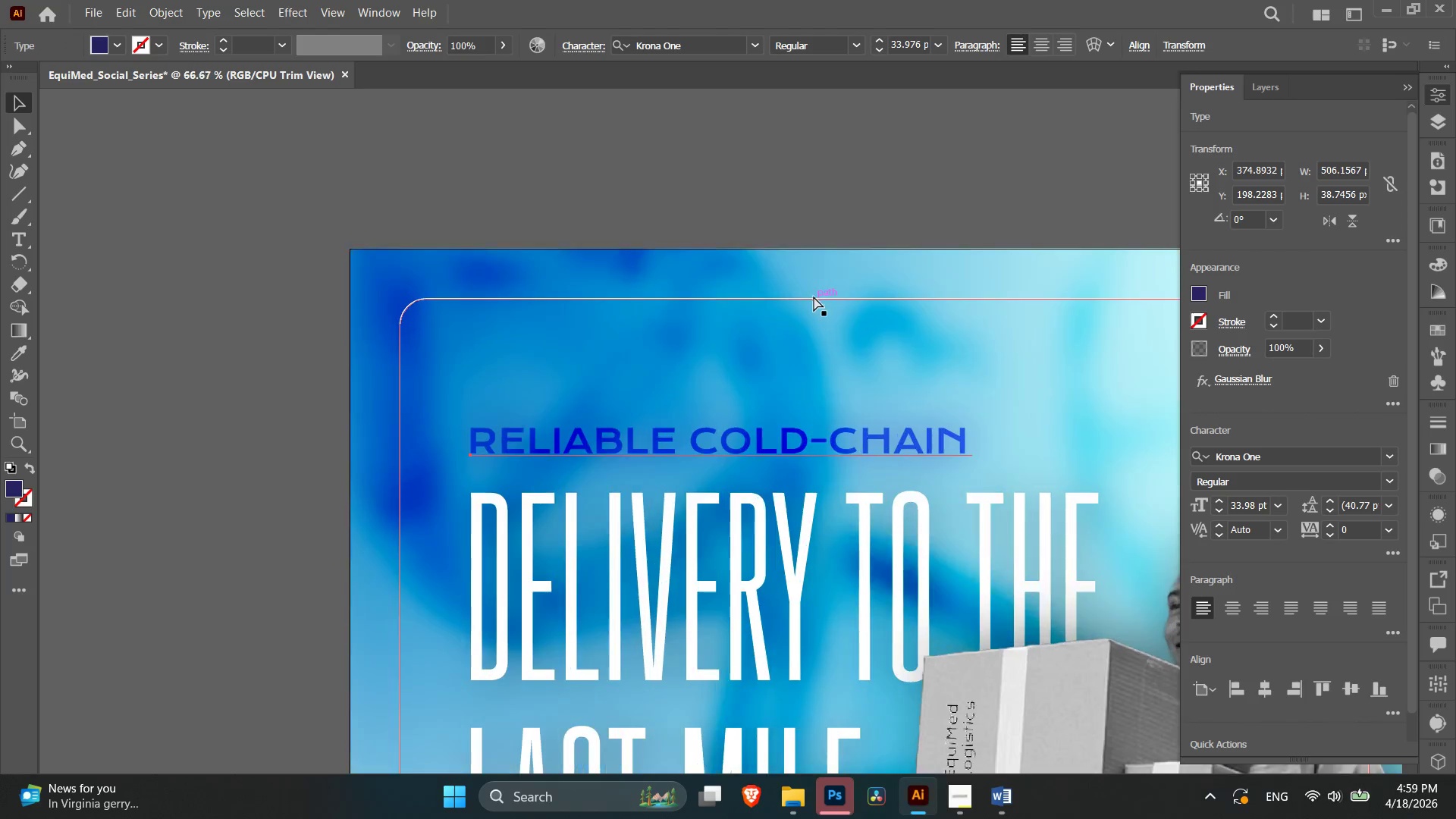 
key(Control+Equal)
 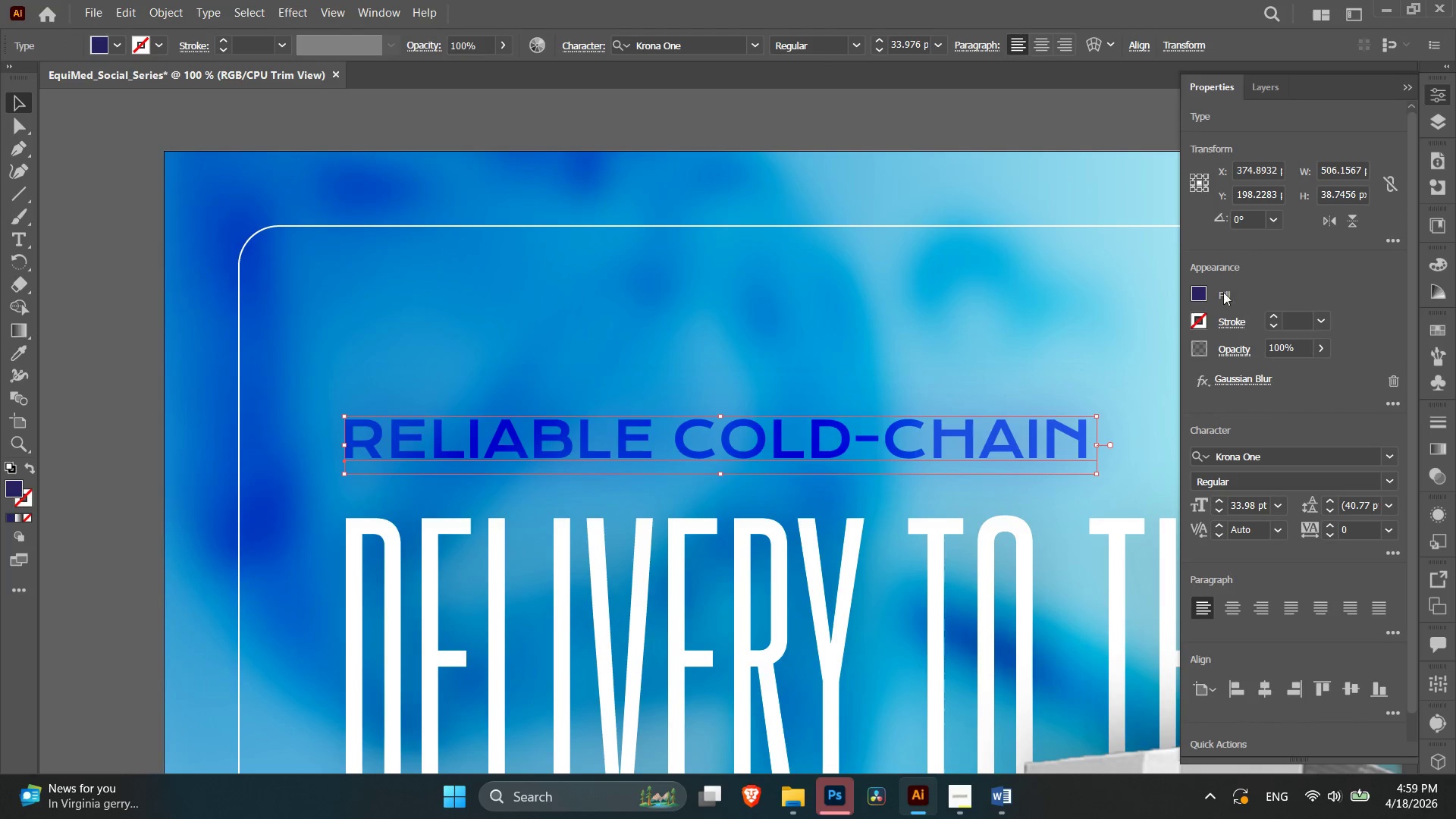 
left_click([1201, 288])
 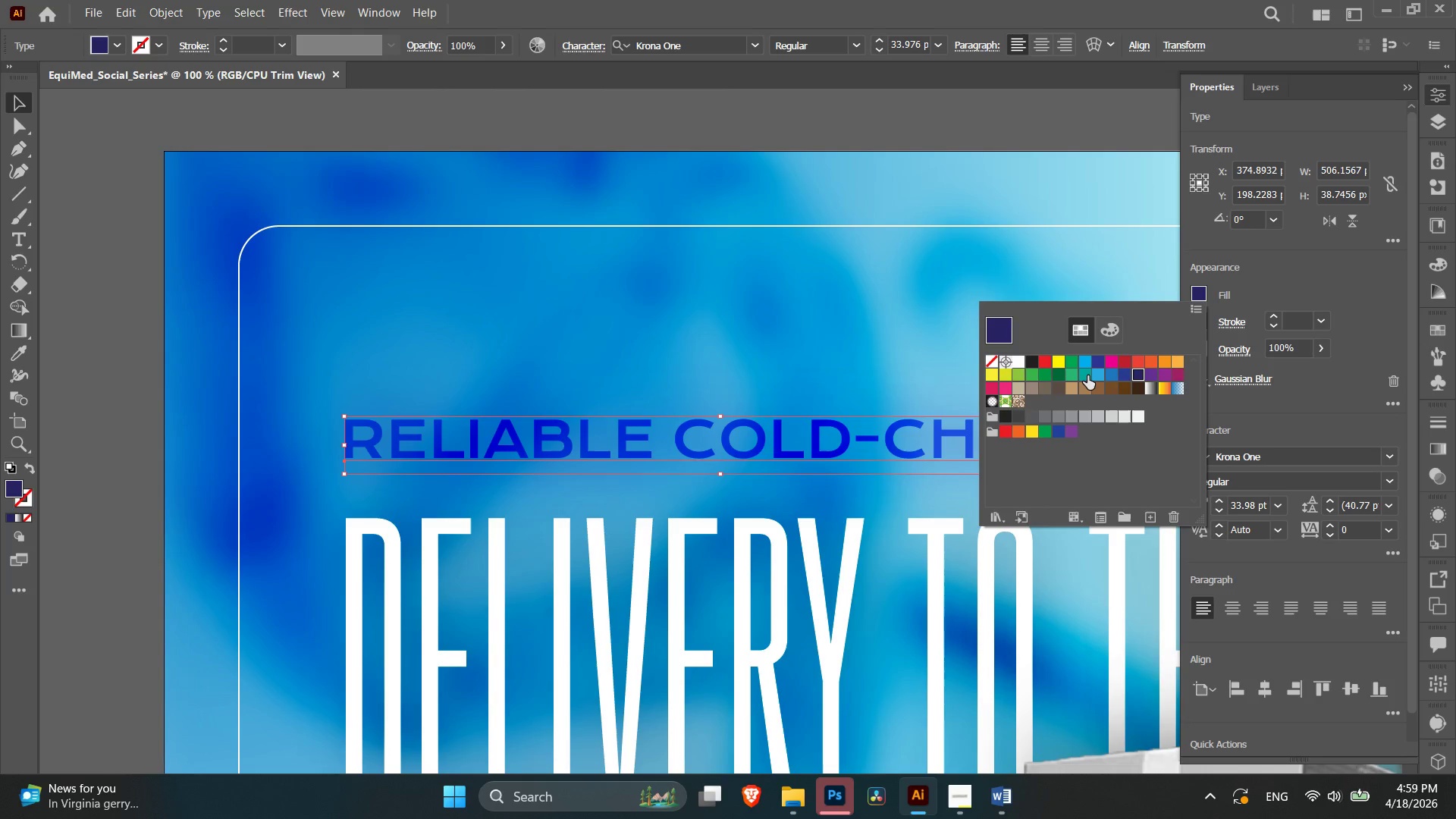 
left_click([1099, 376])
 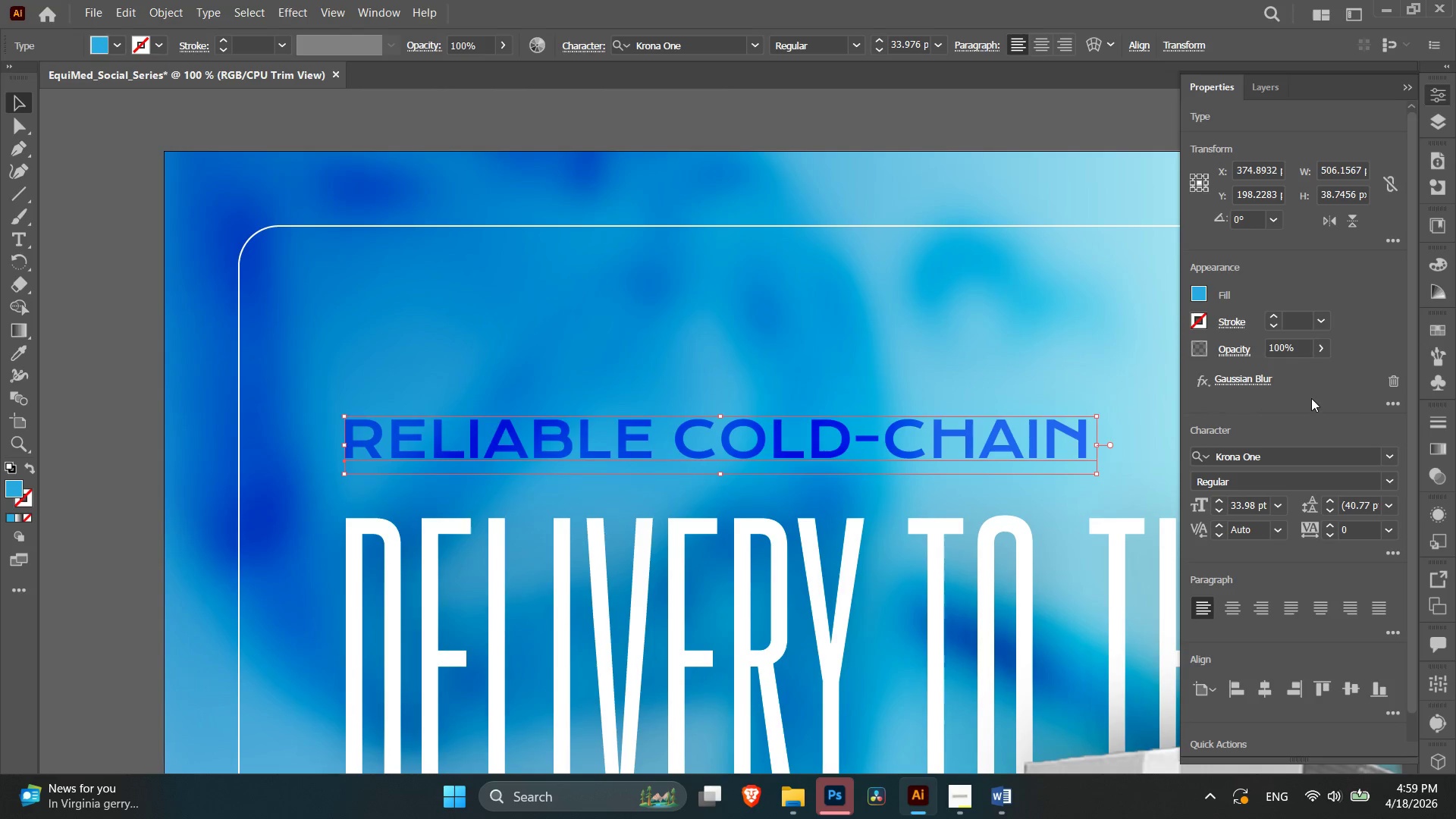 
key(Alt+AltRight)
 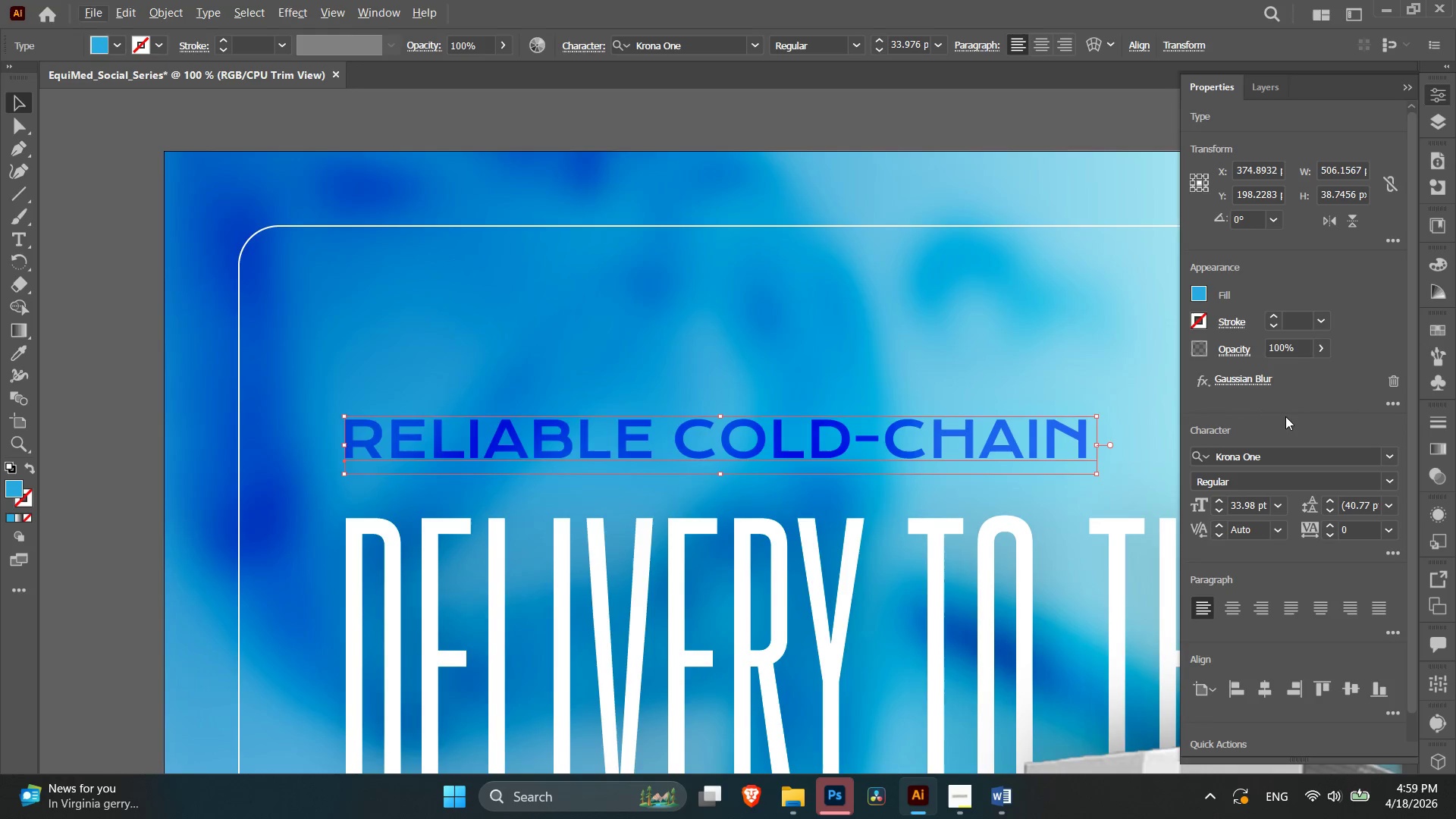 
key(Control+Minus)
 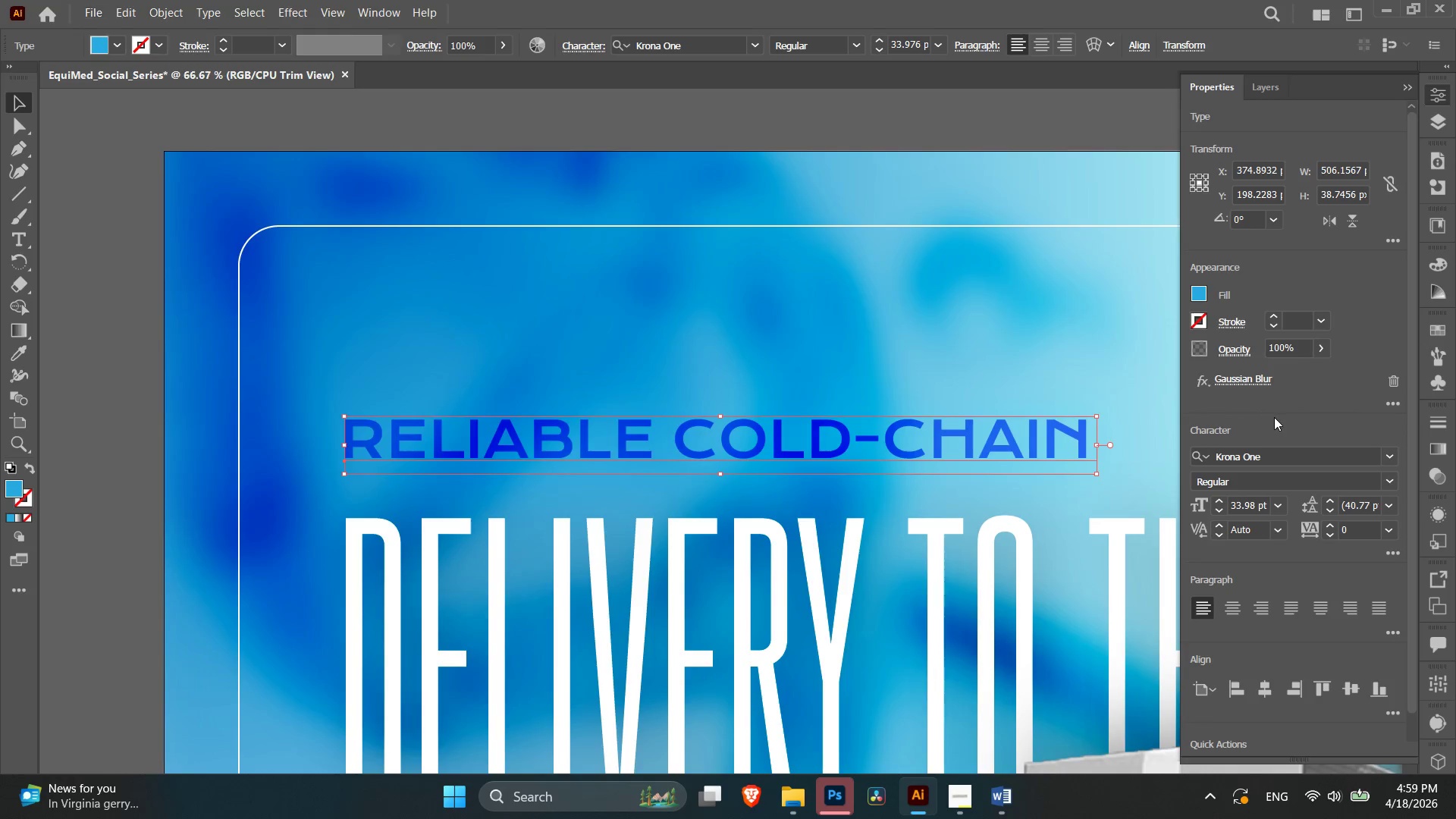 
key(Control+Minus)
 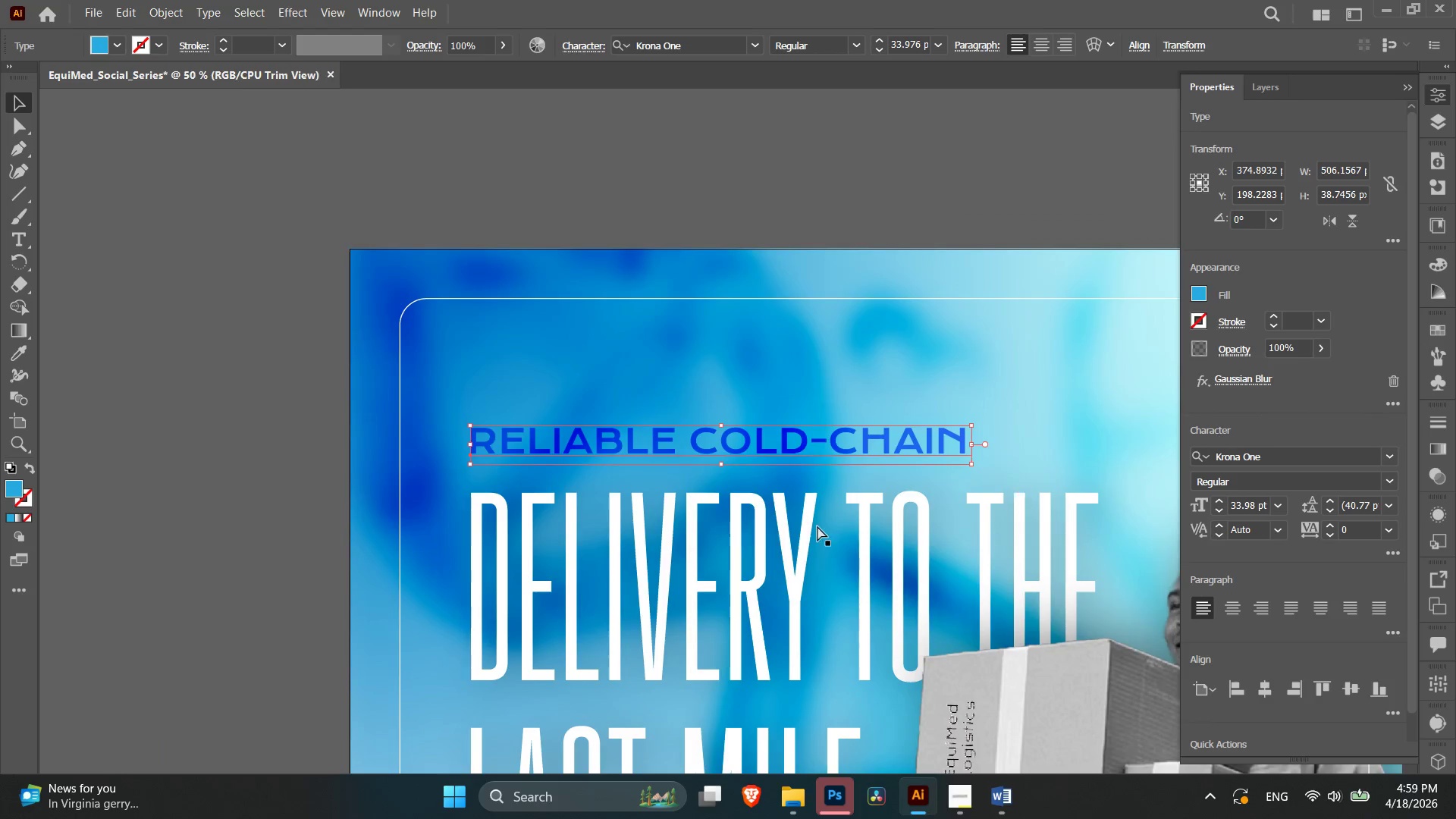 
key(Control+Minus)
 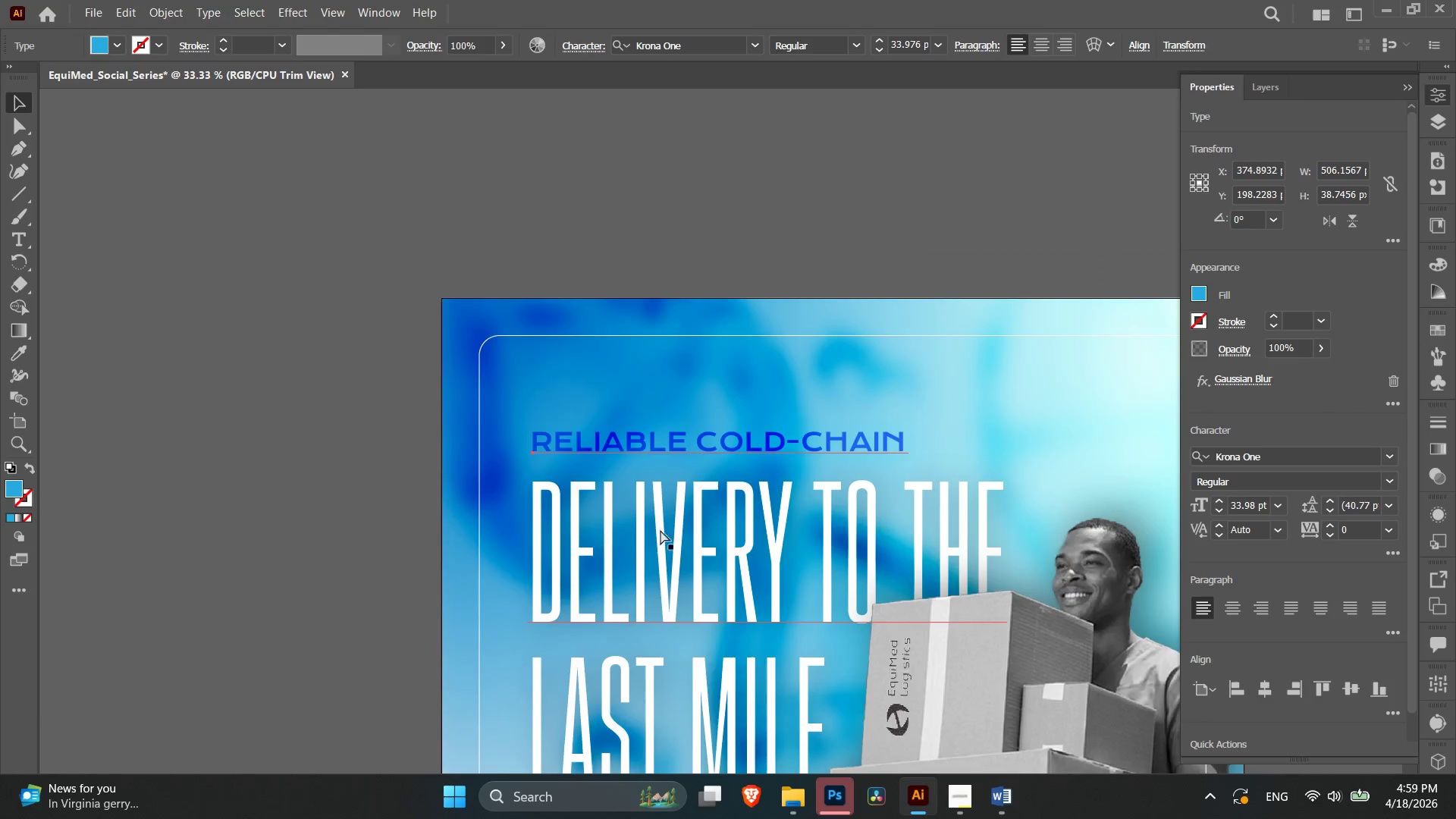 
key(Control+Minus)
 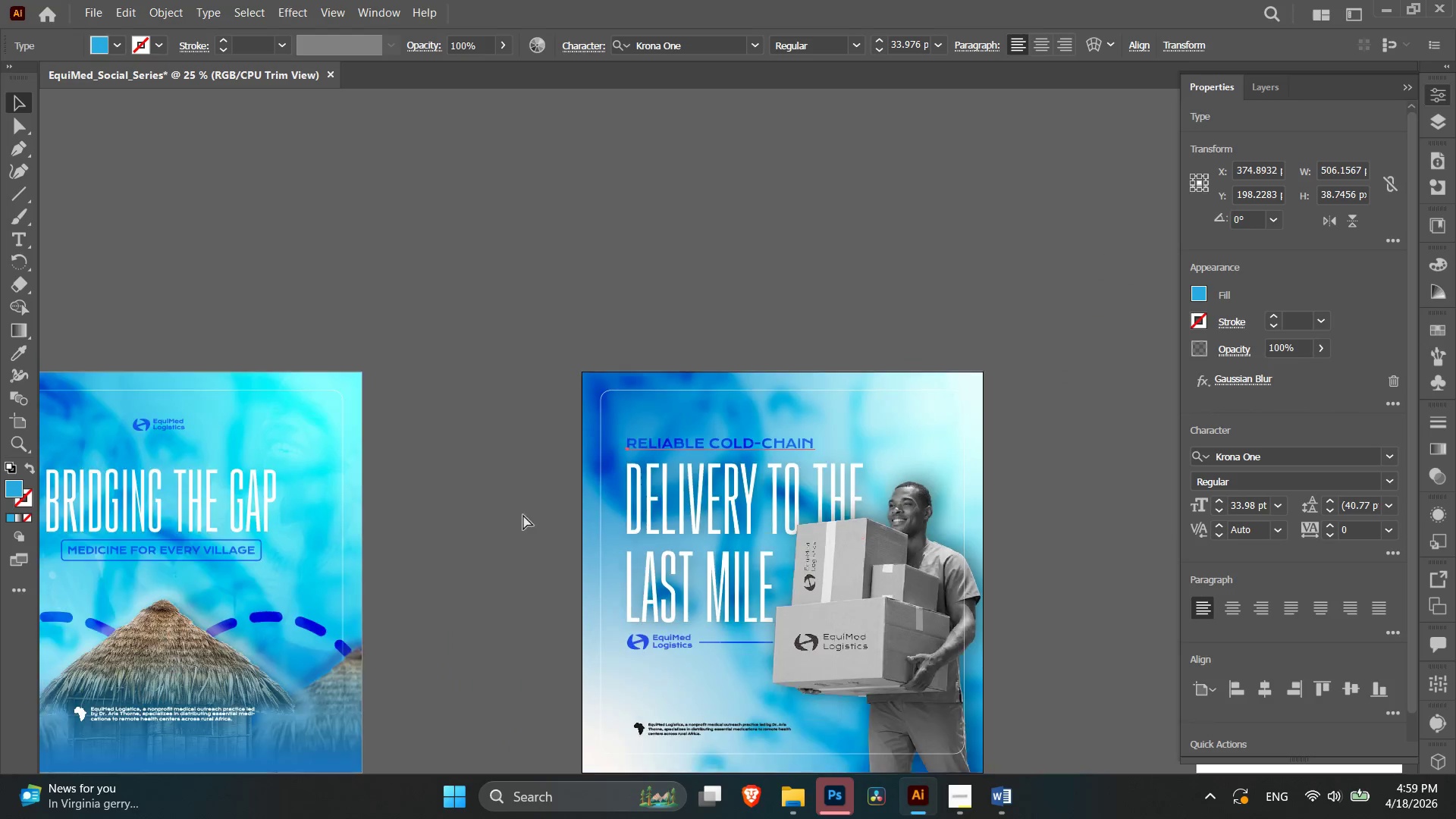 
key(Control+Minus)
 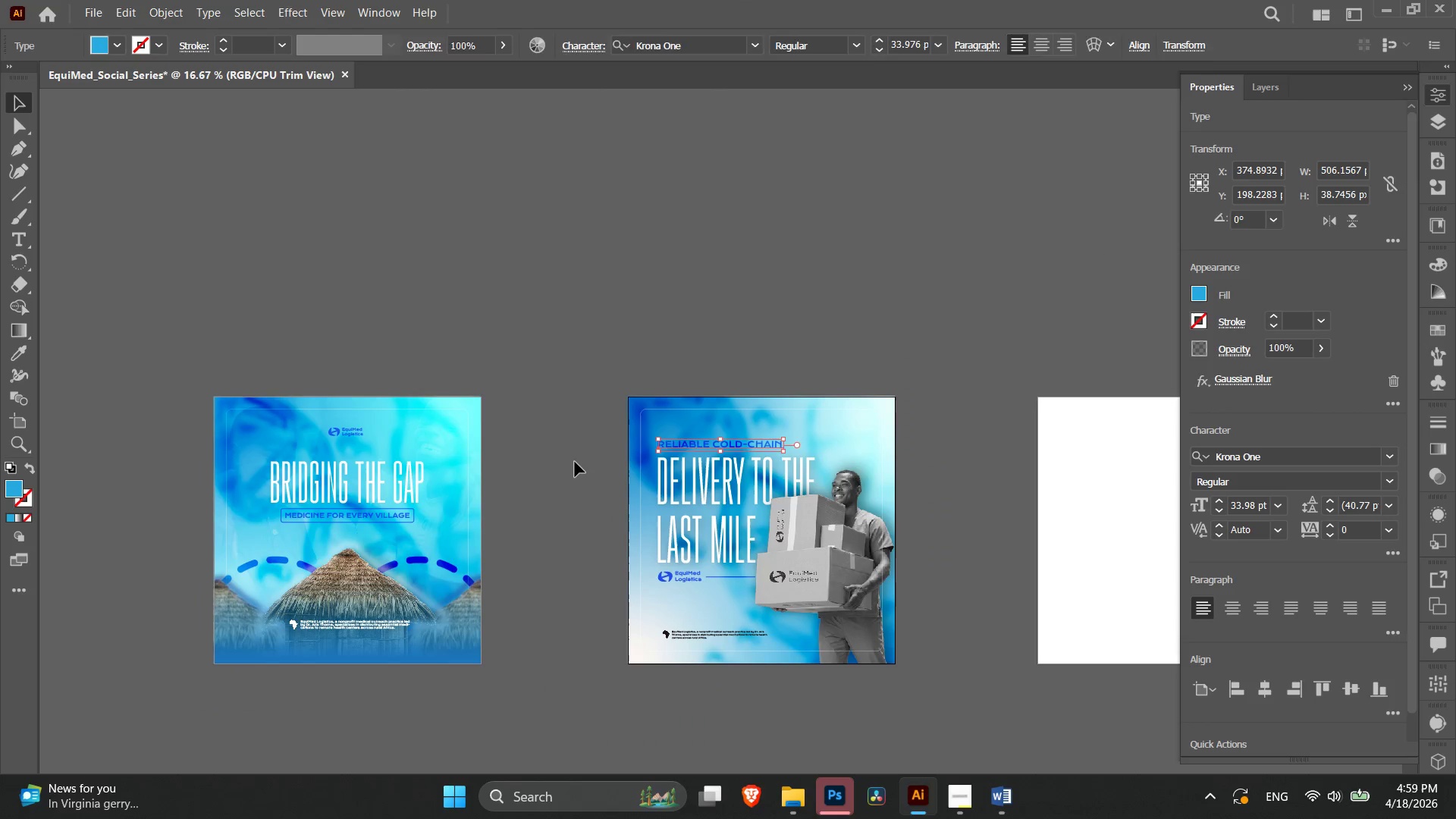 
key(Control+Minus)
 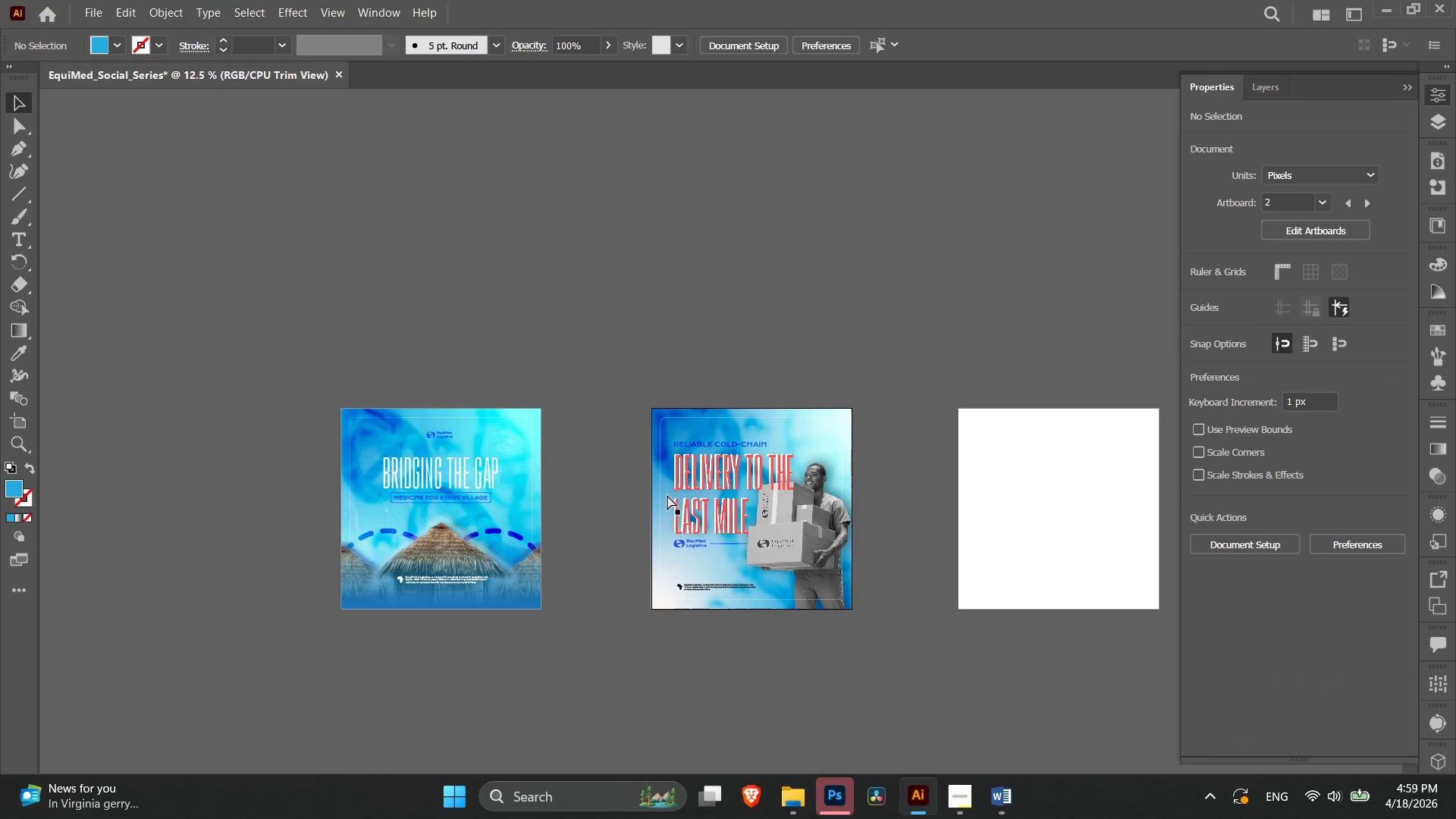 
key(Control+Equal)
 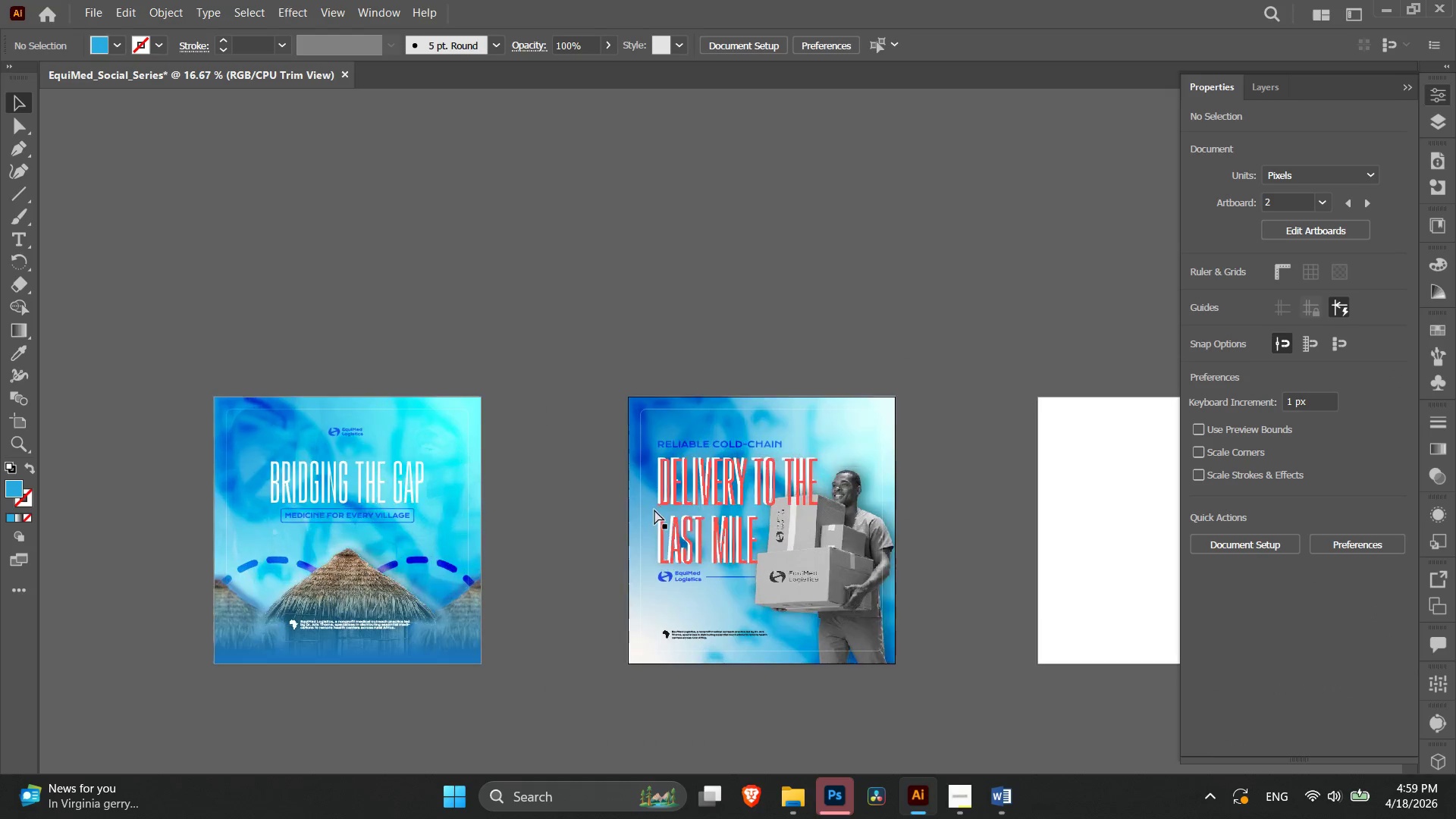 
key(Control+Equal)
 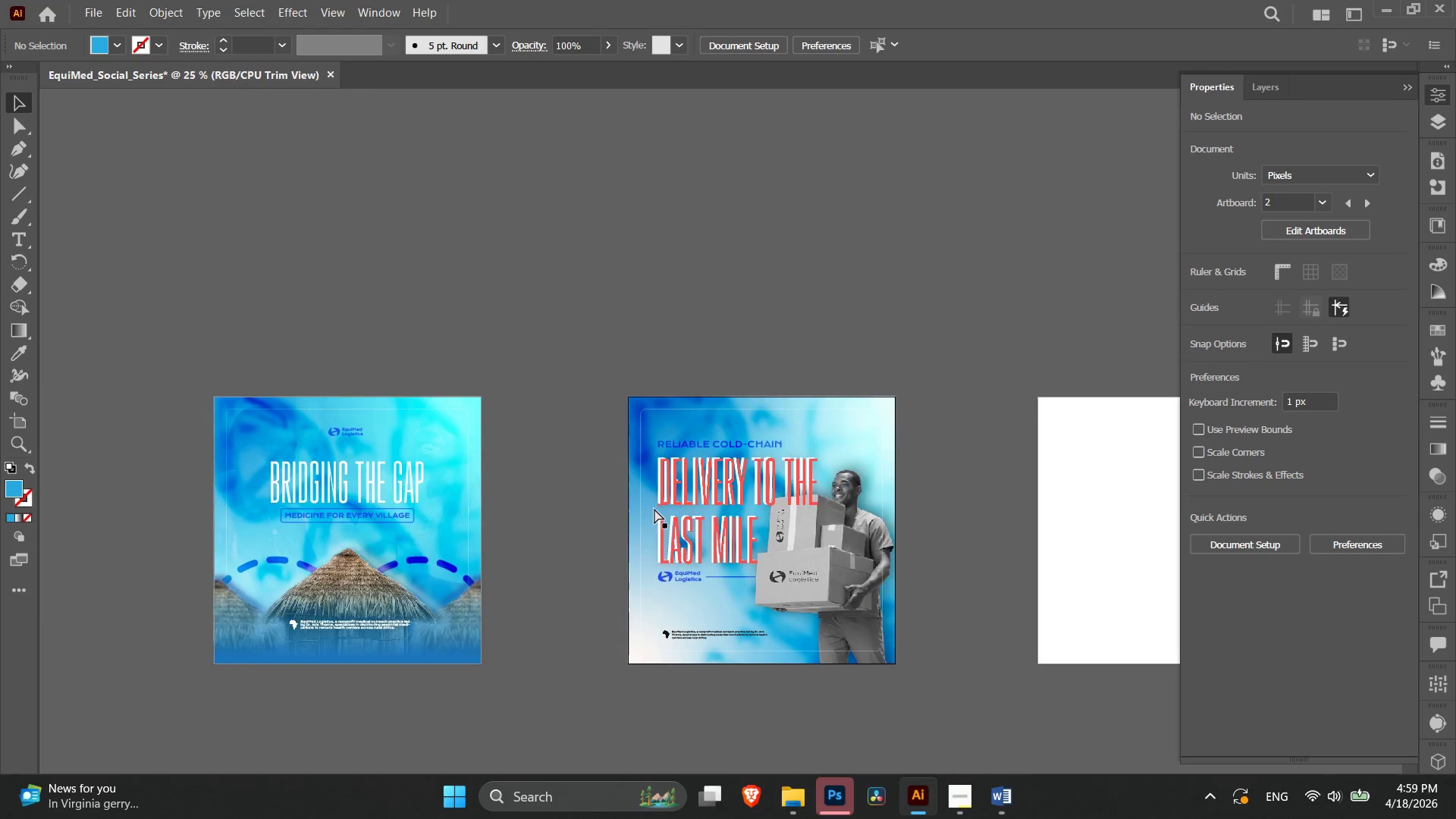 
key(Control+Equal)
 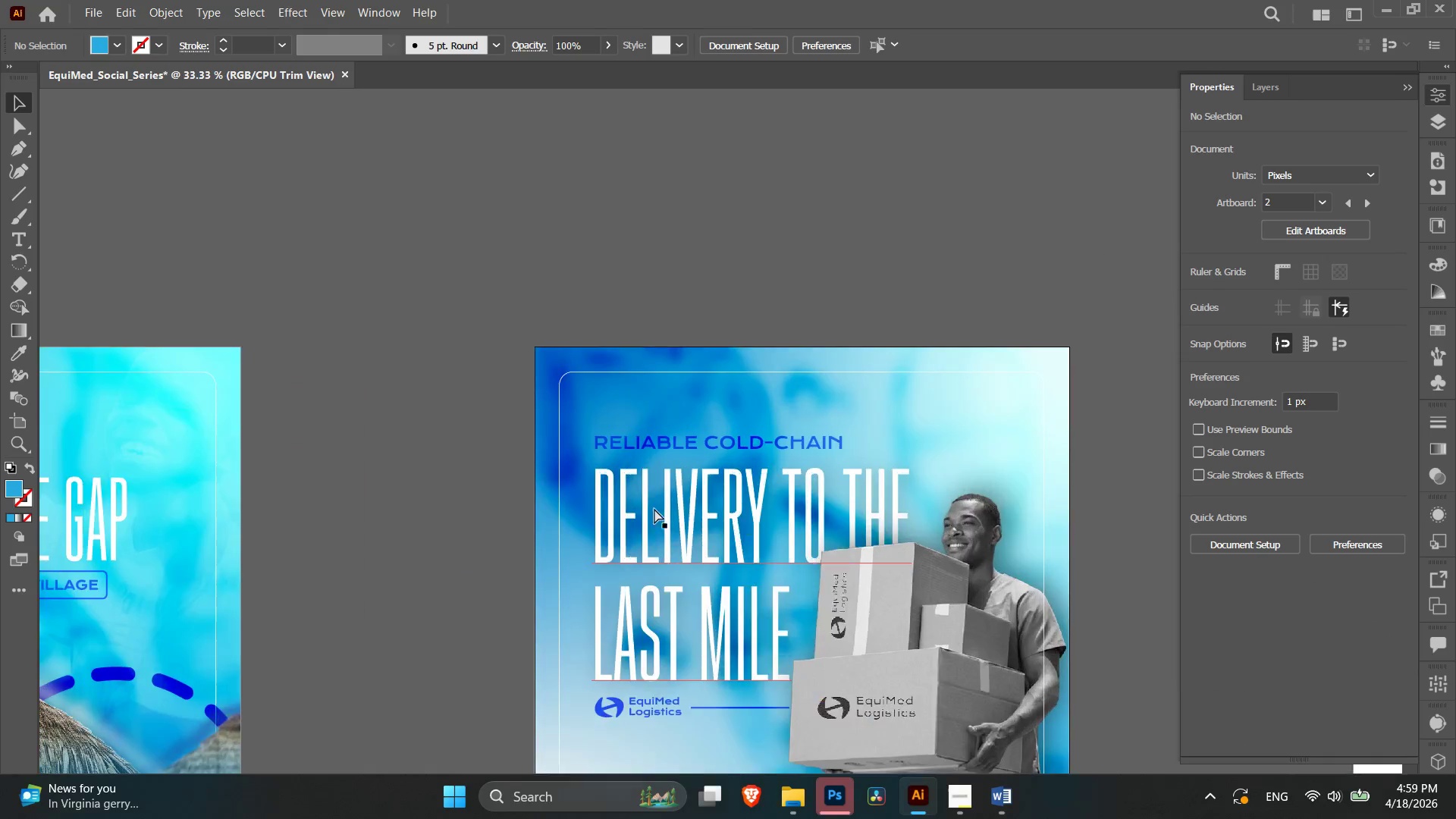 
key(Control+Equal)
 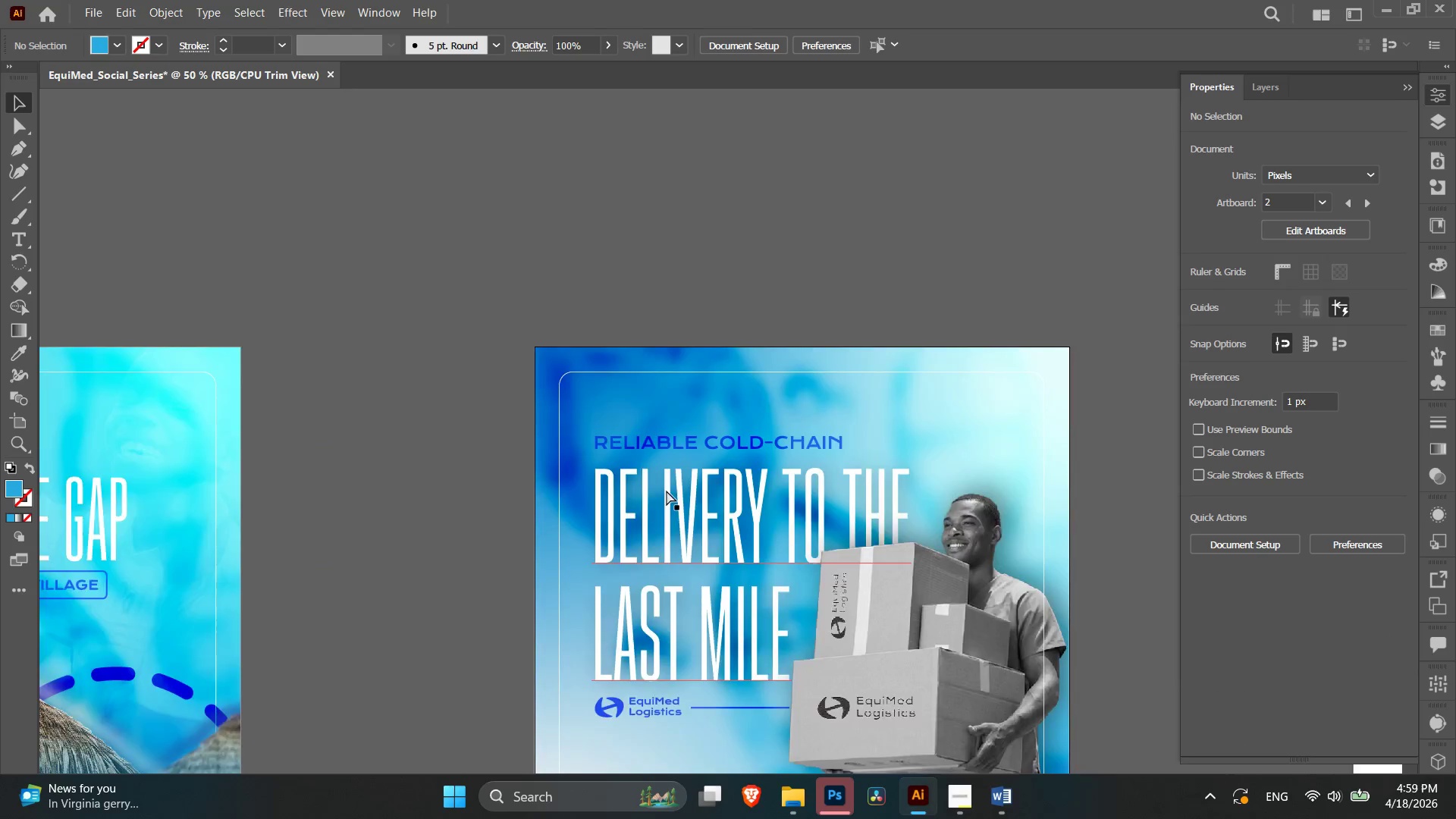 
key(Control+Equal)
 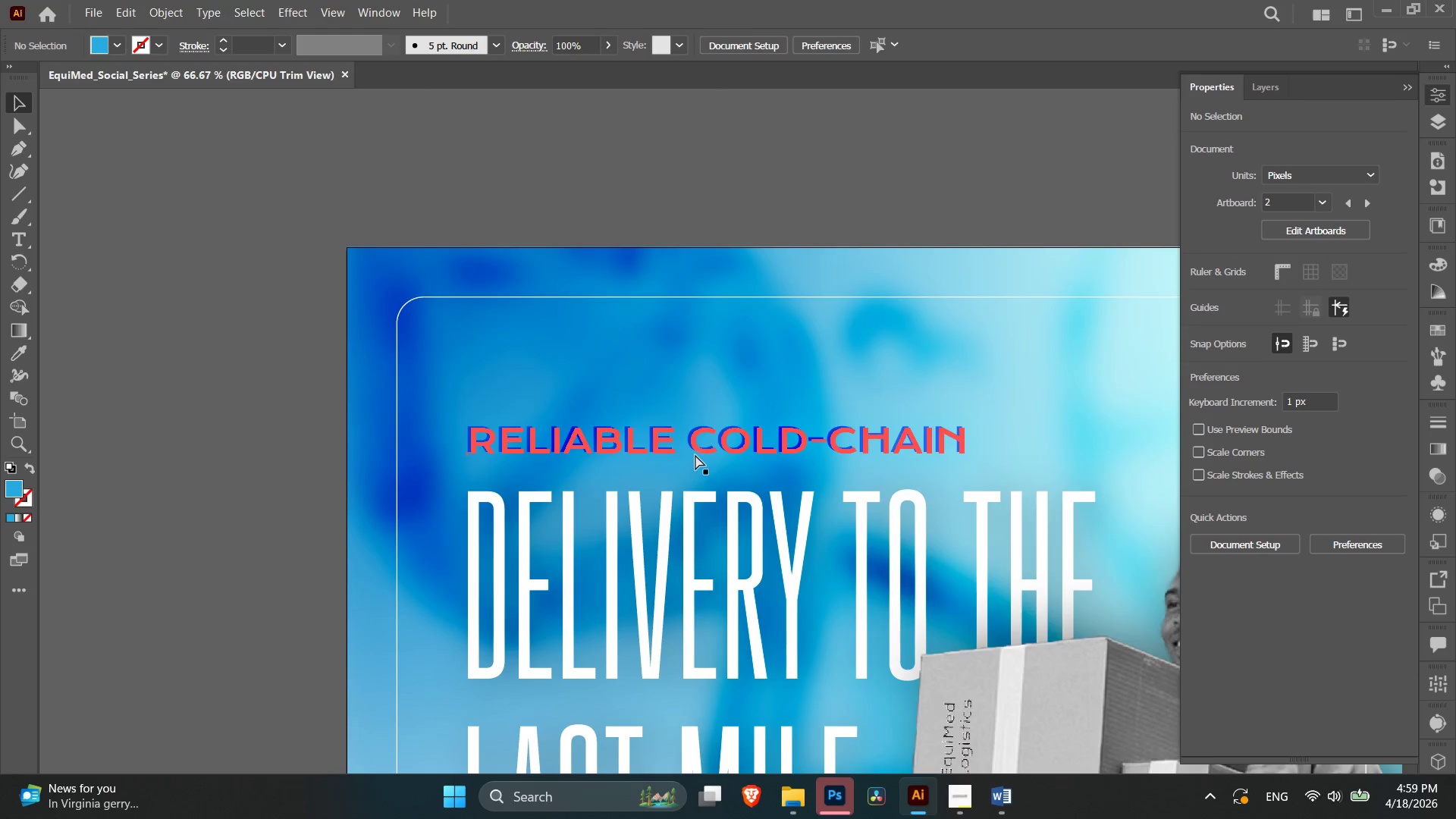 
key(Control+Minus)
 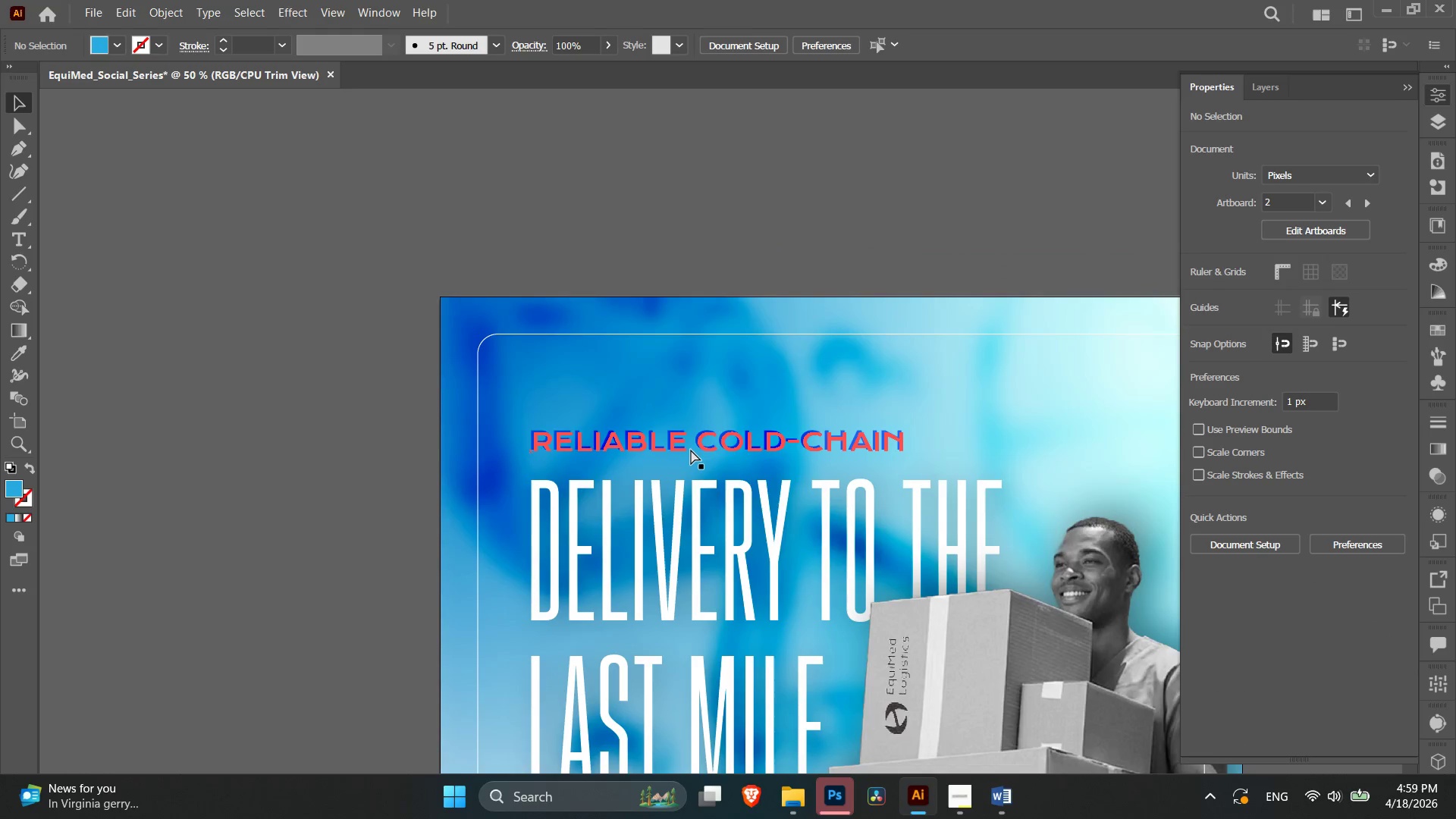 
key(Control+Minus)
 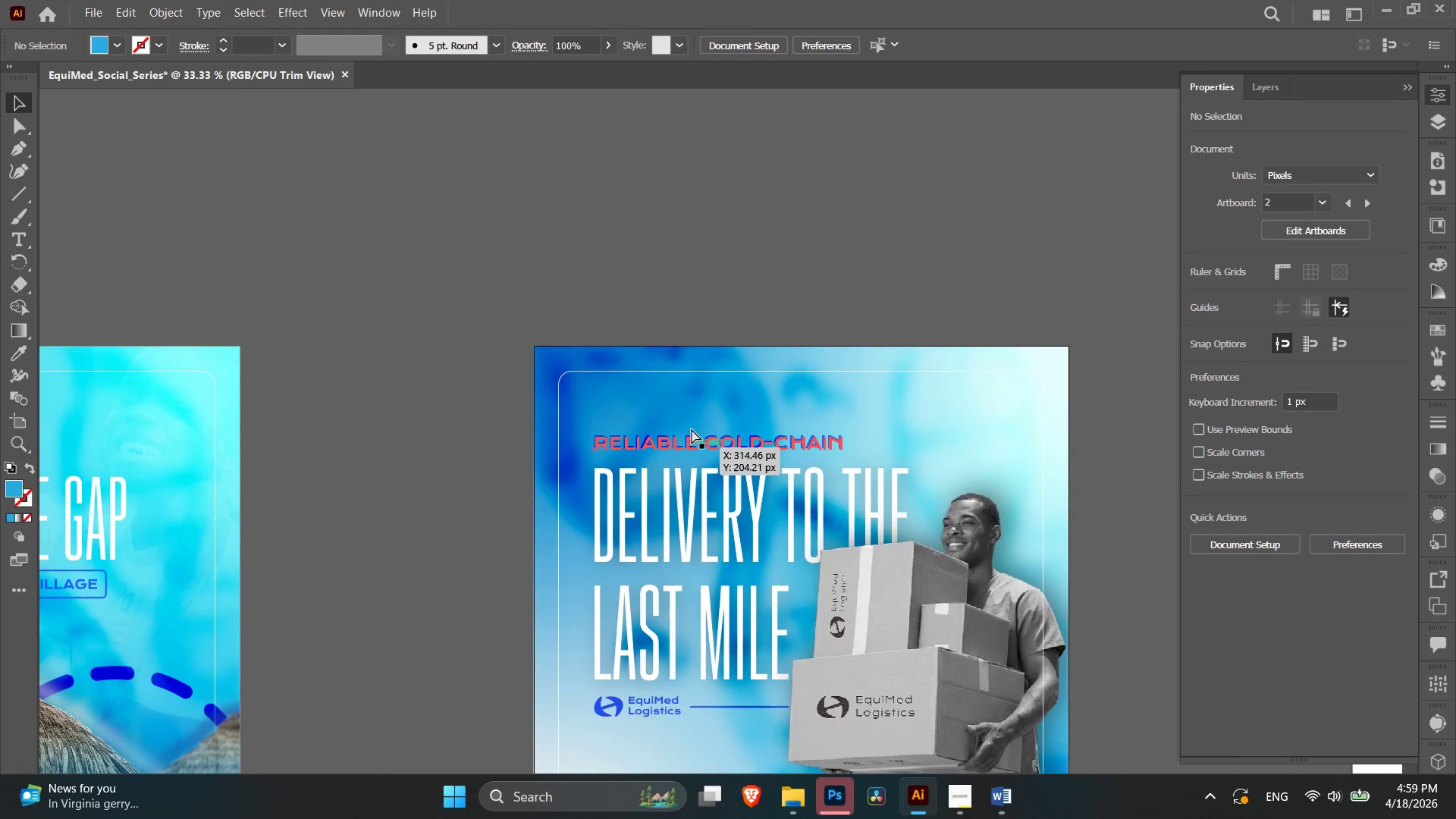 
key(Control+Minus)
 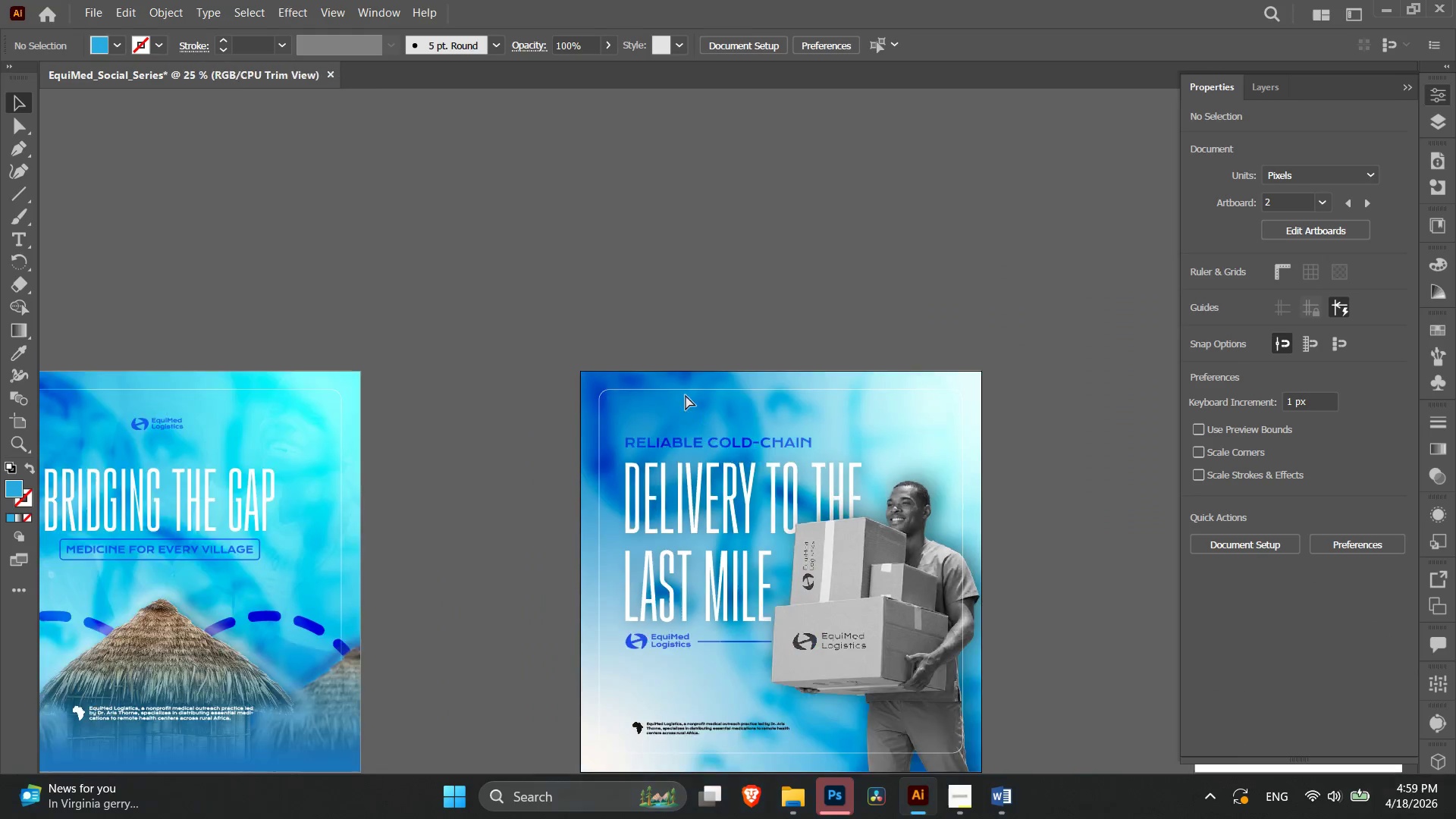 
key(Control+Minus)
 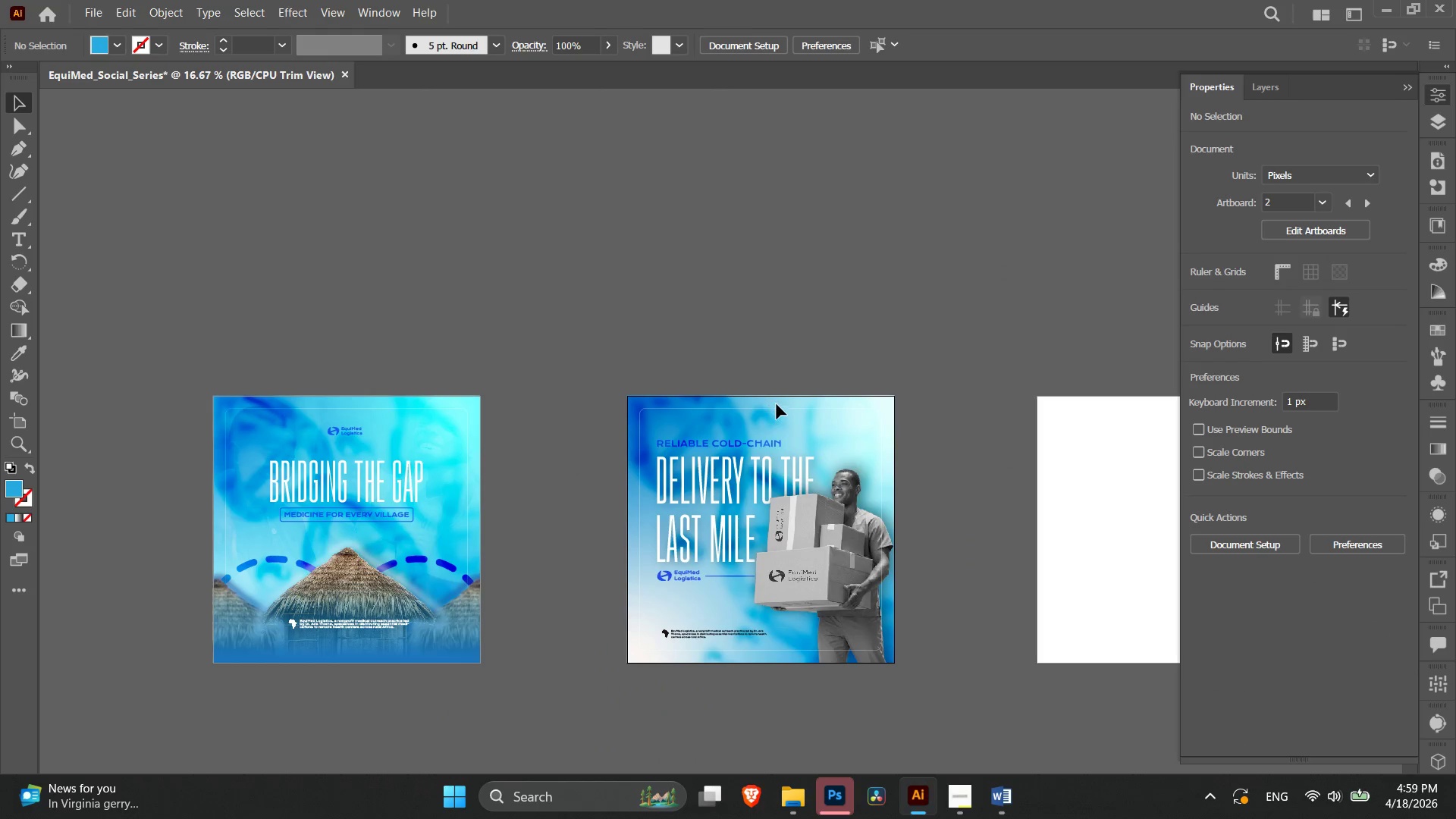 
key(Control+Equal)
 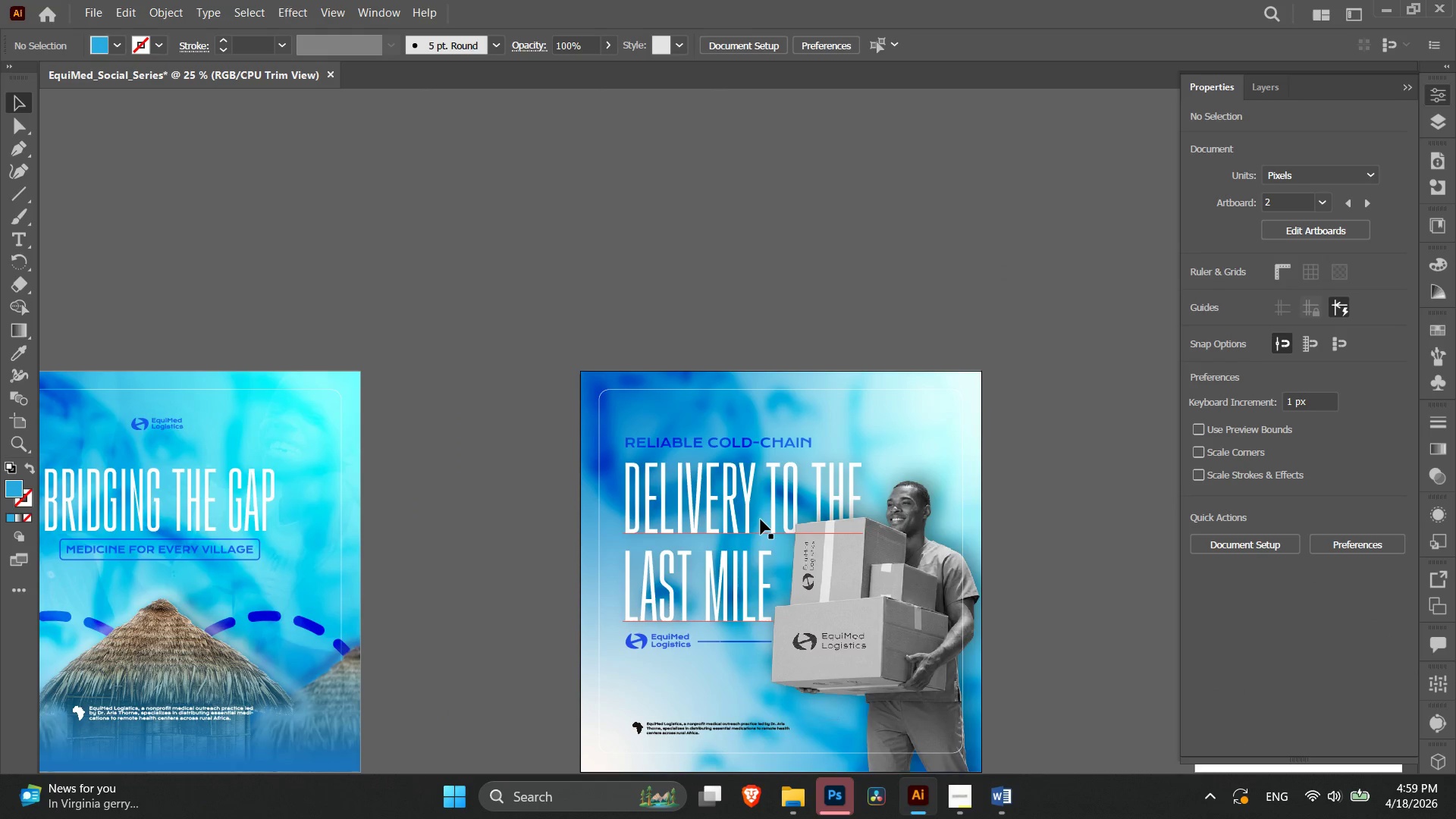 
key(Control+Minus)
 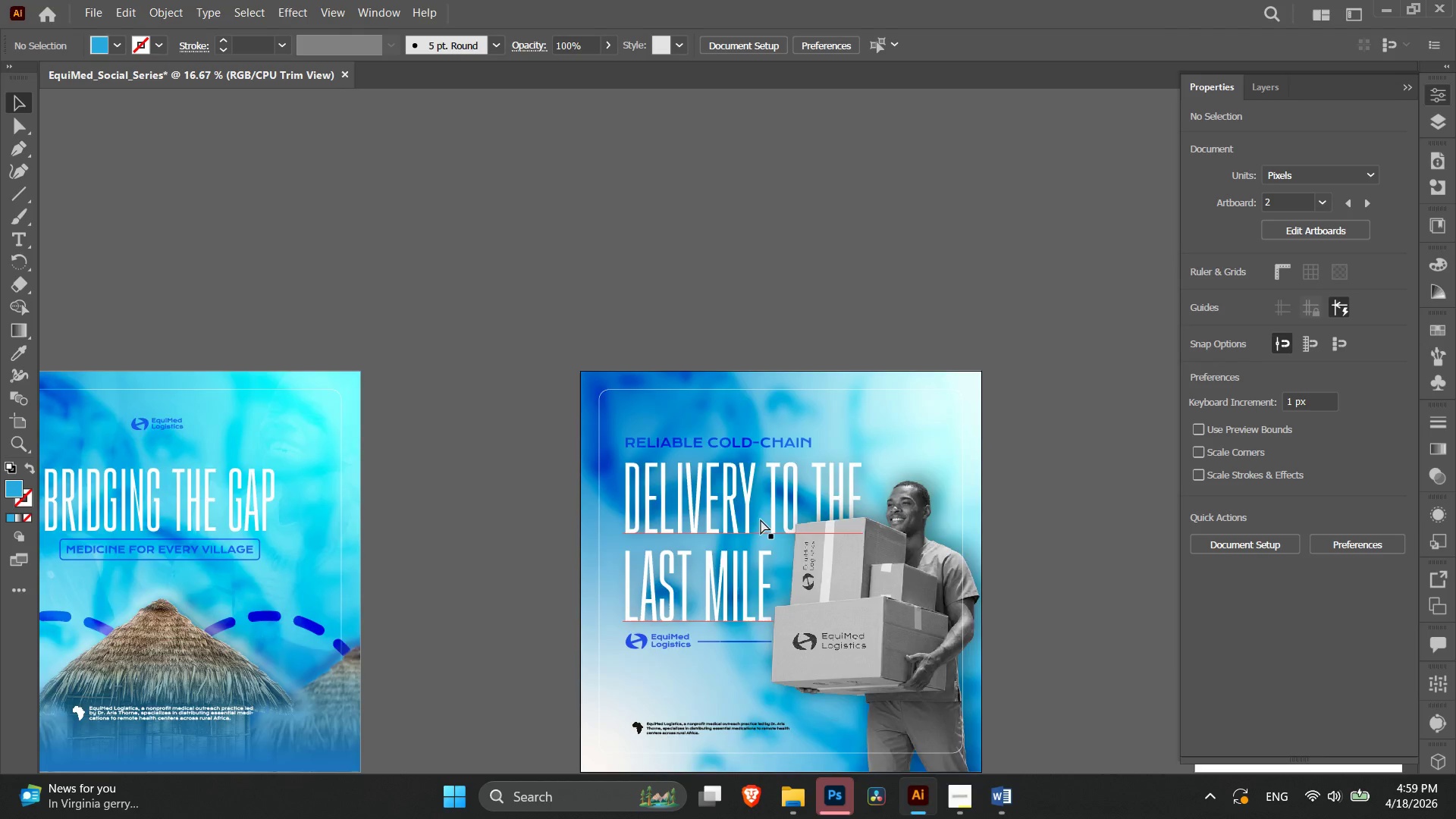 
left_click([361, 462])
 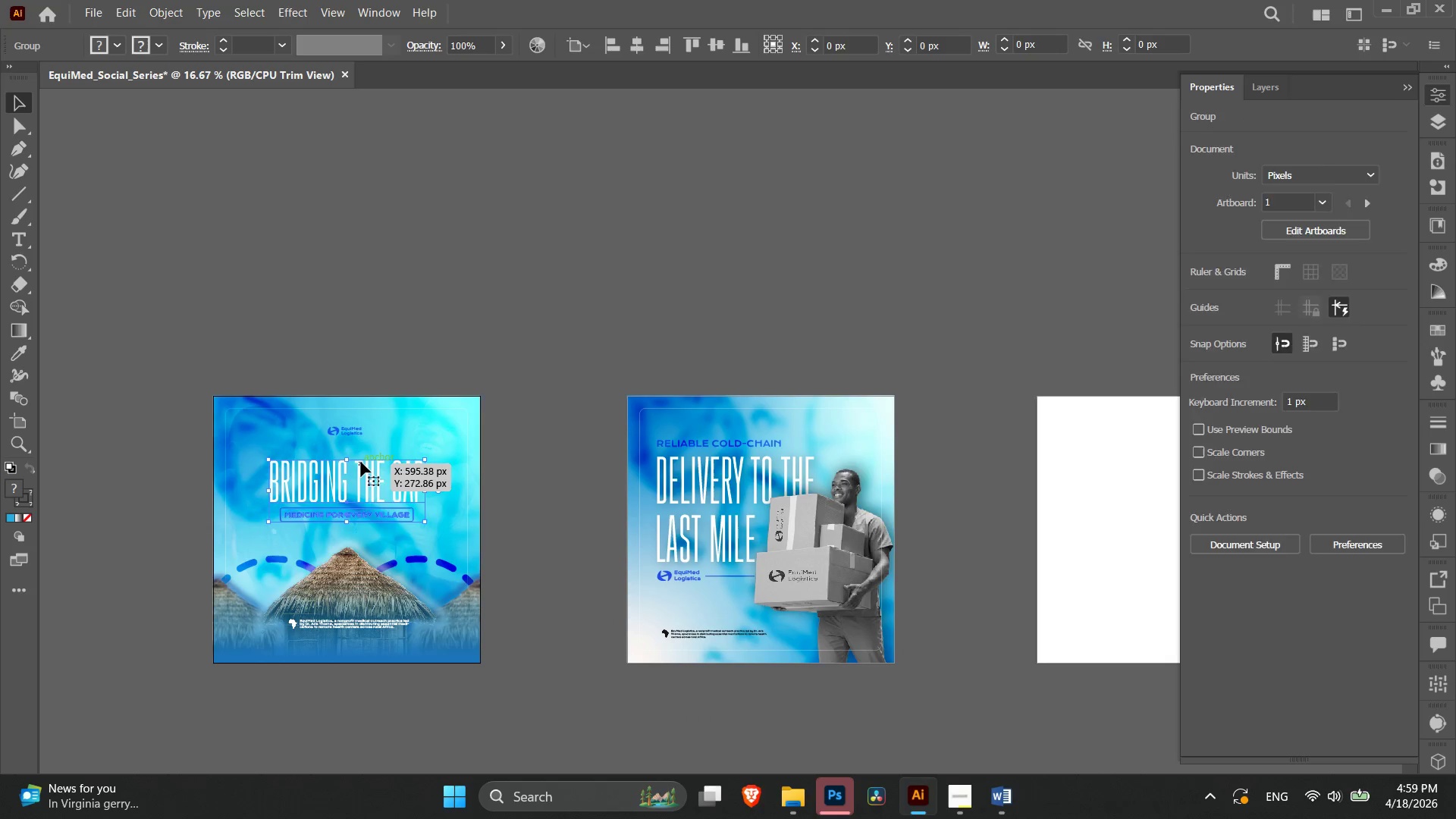 
key(Control+Equal)
 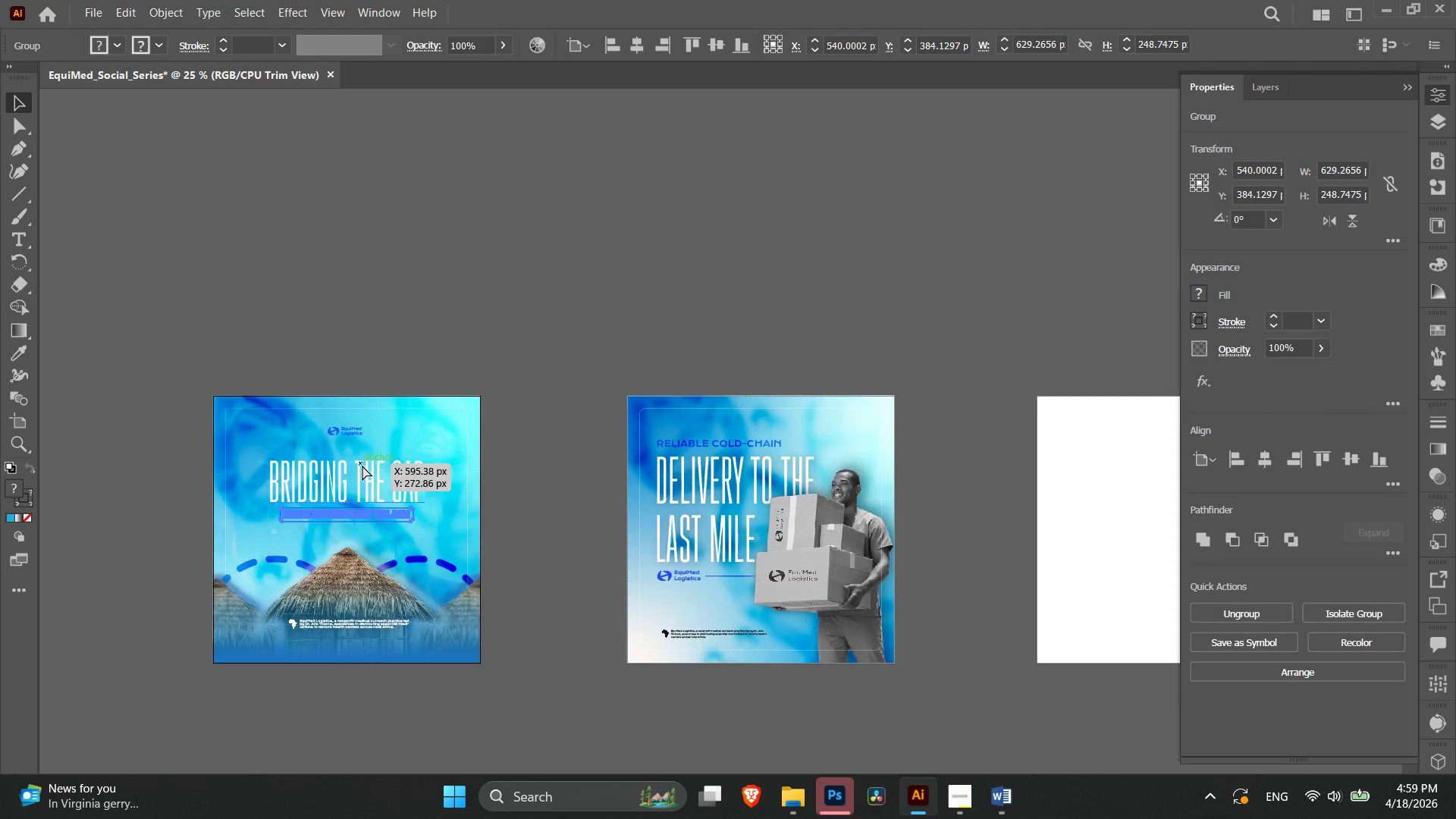 
key(Control+Equal)
 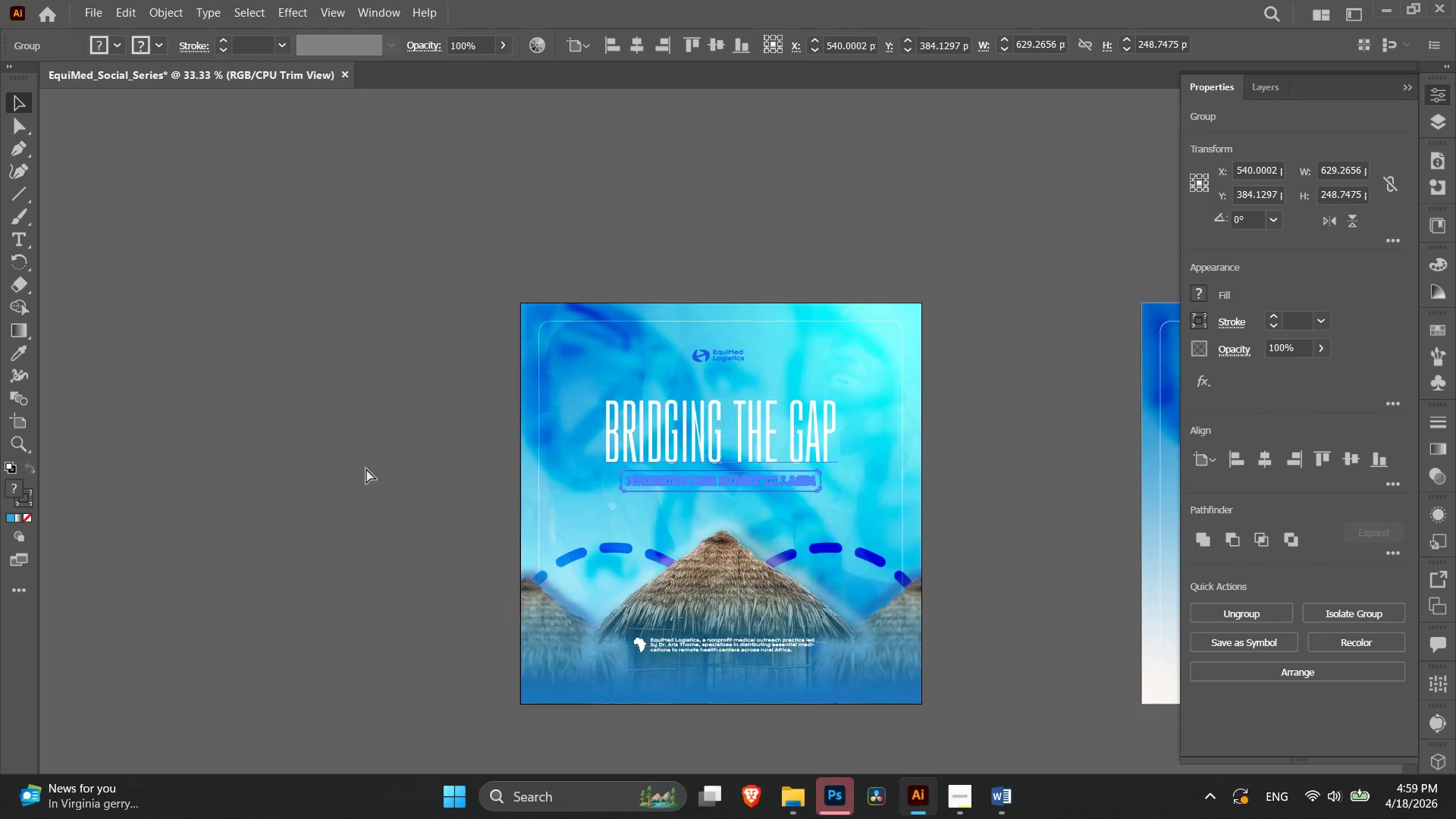 
key(Control+Equal)
 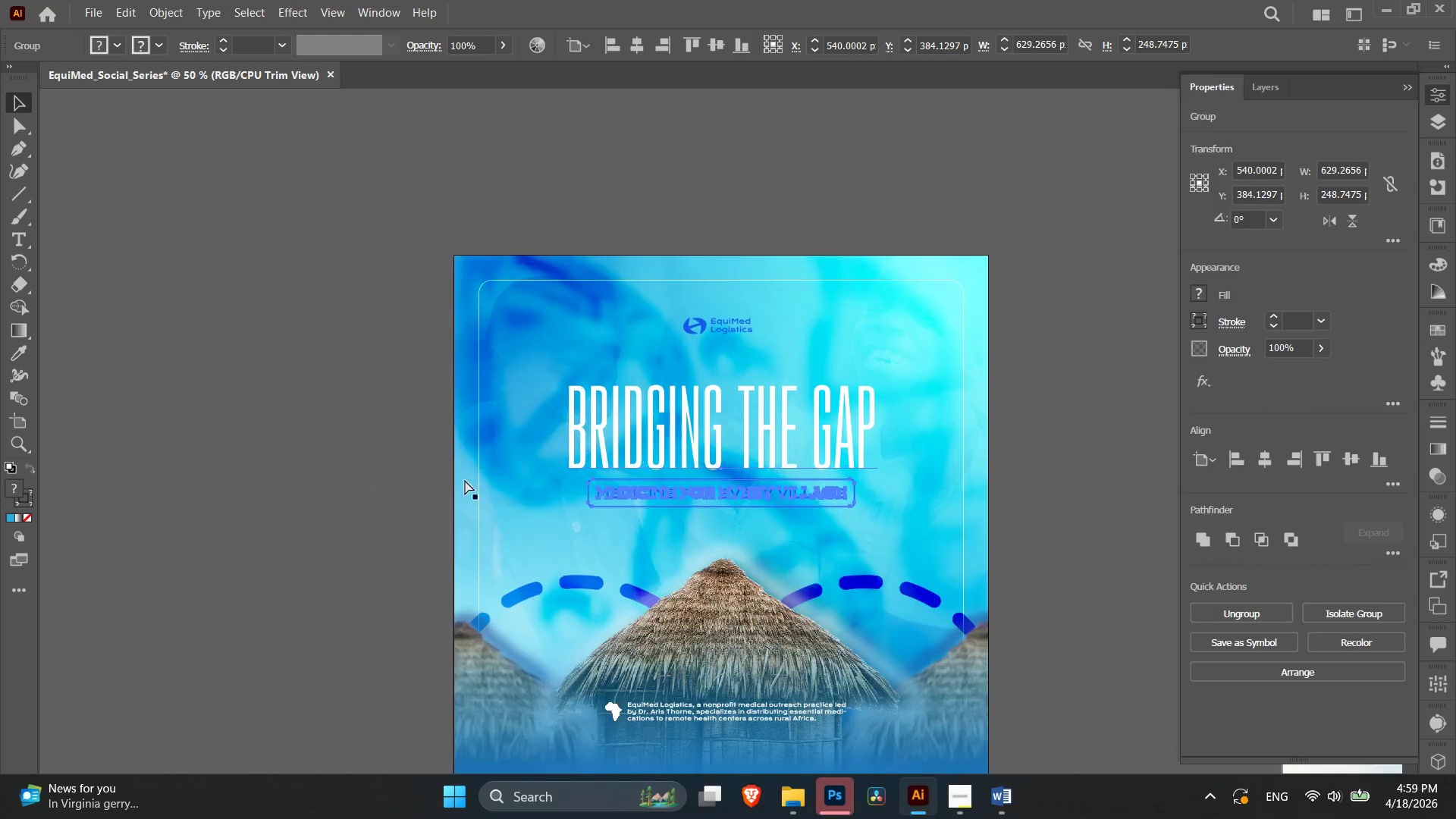 
key(Control+Equal)
 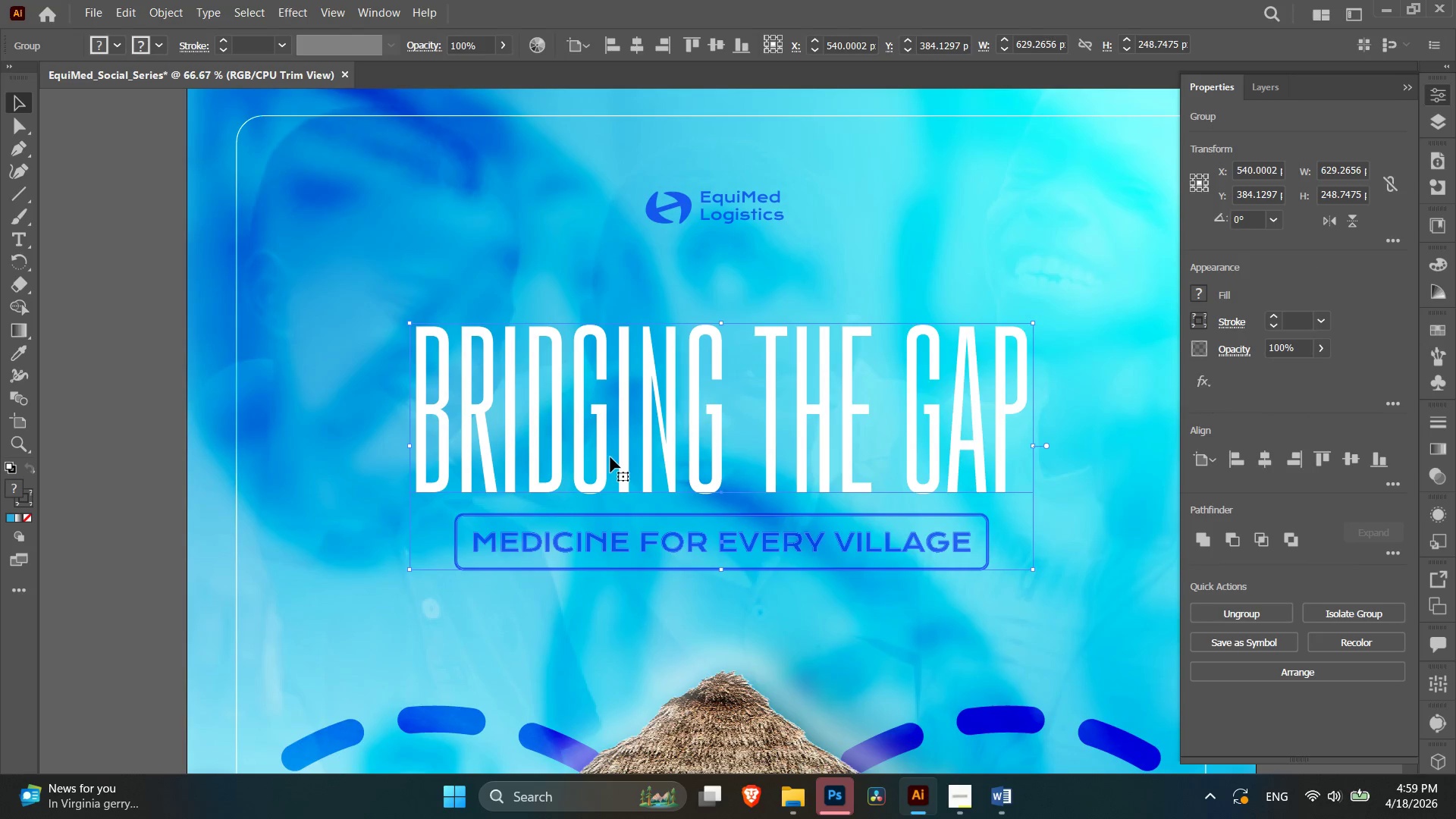 
key(Control+Shift+G)
 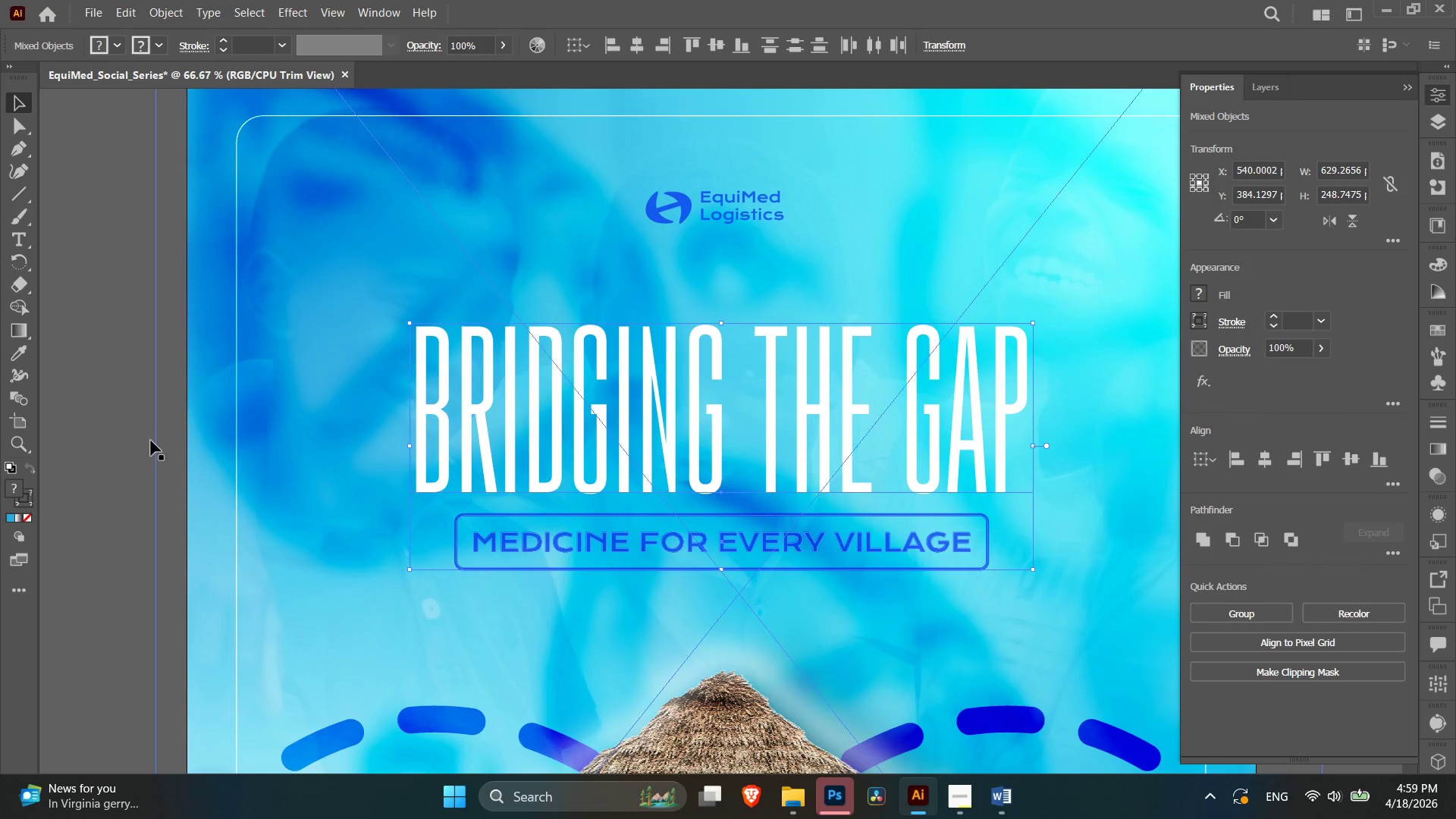 
left_click([117, 418])
 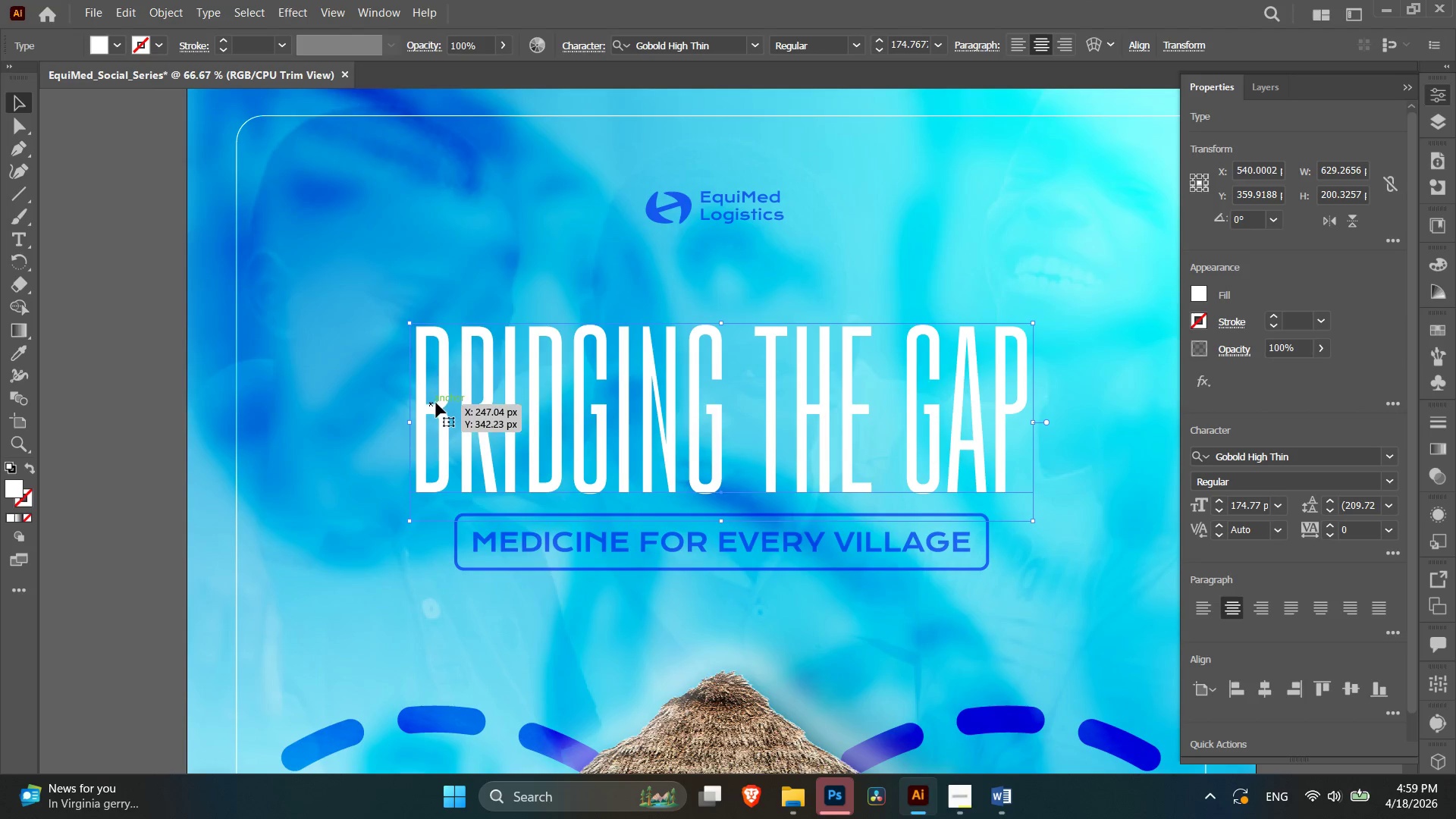 
key(Control+C)
 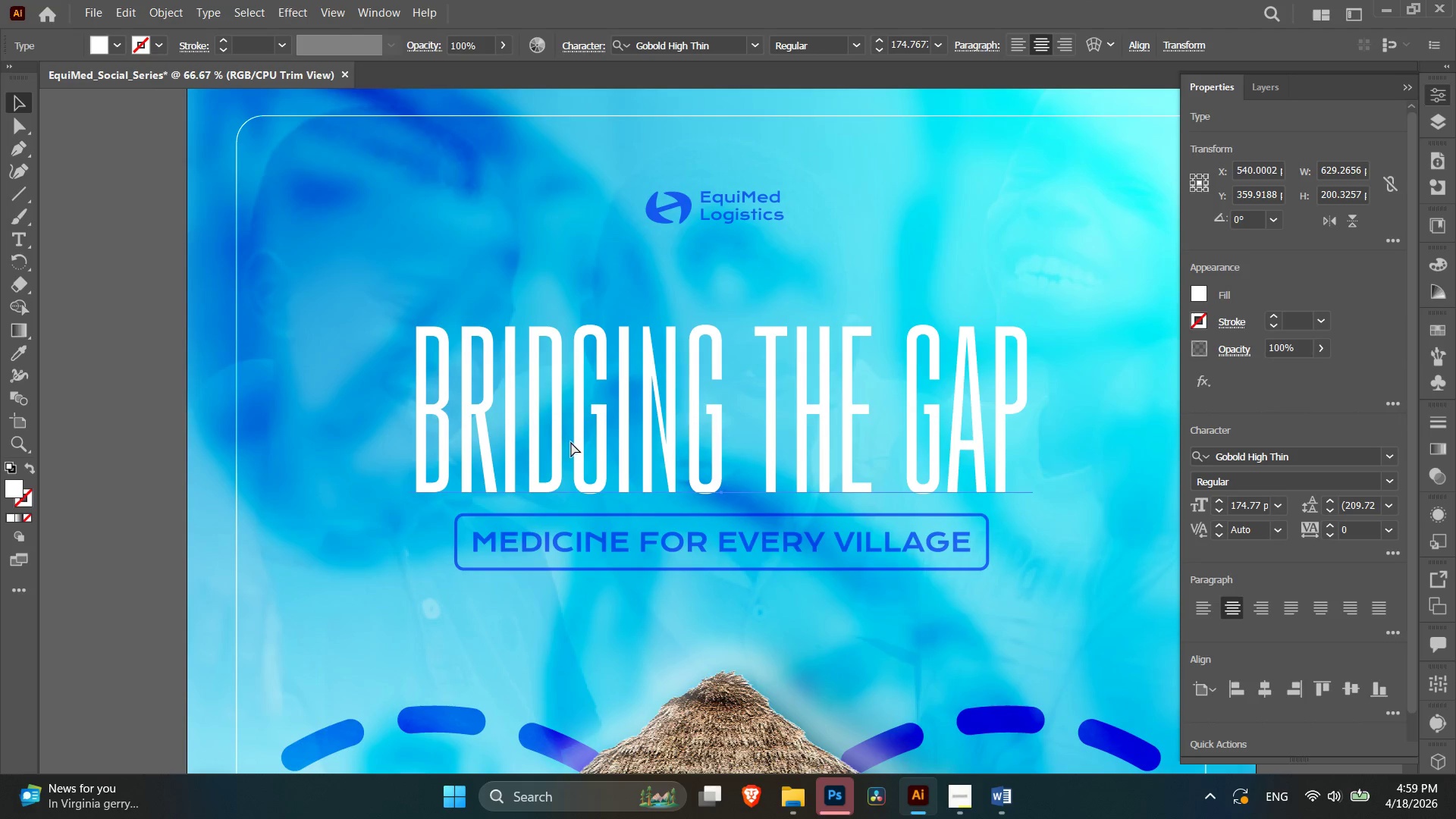 
key(Control+F)
 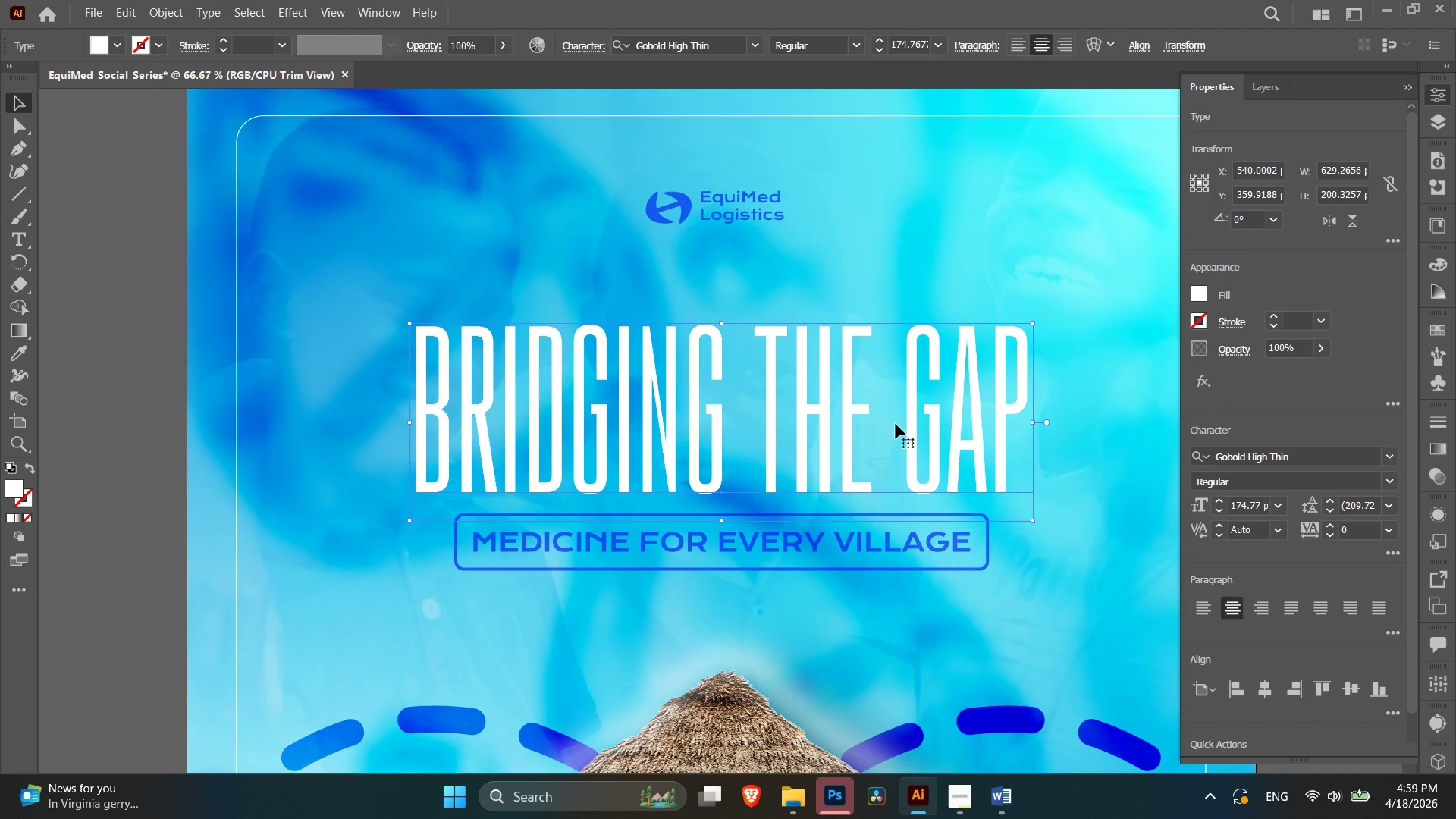 
key(ArrowRight)
 